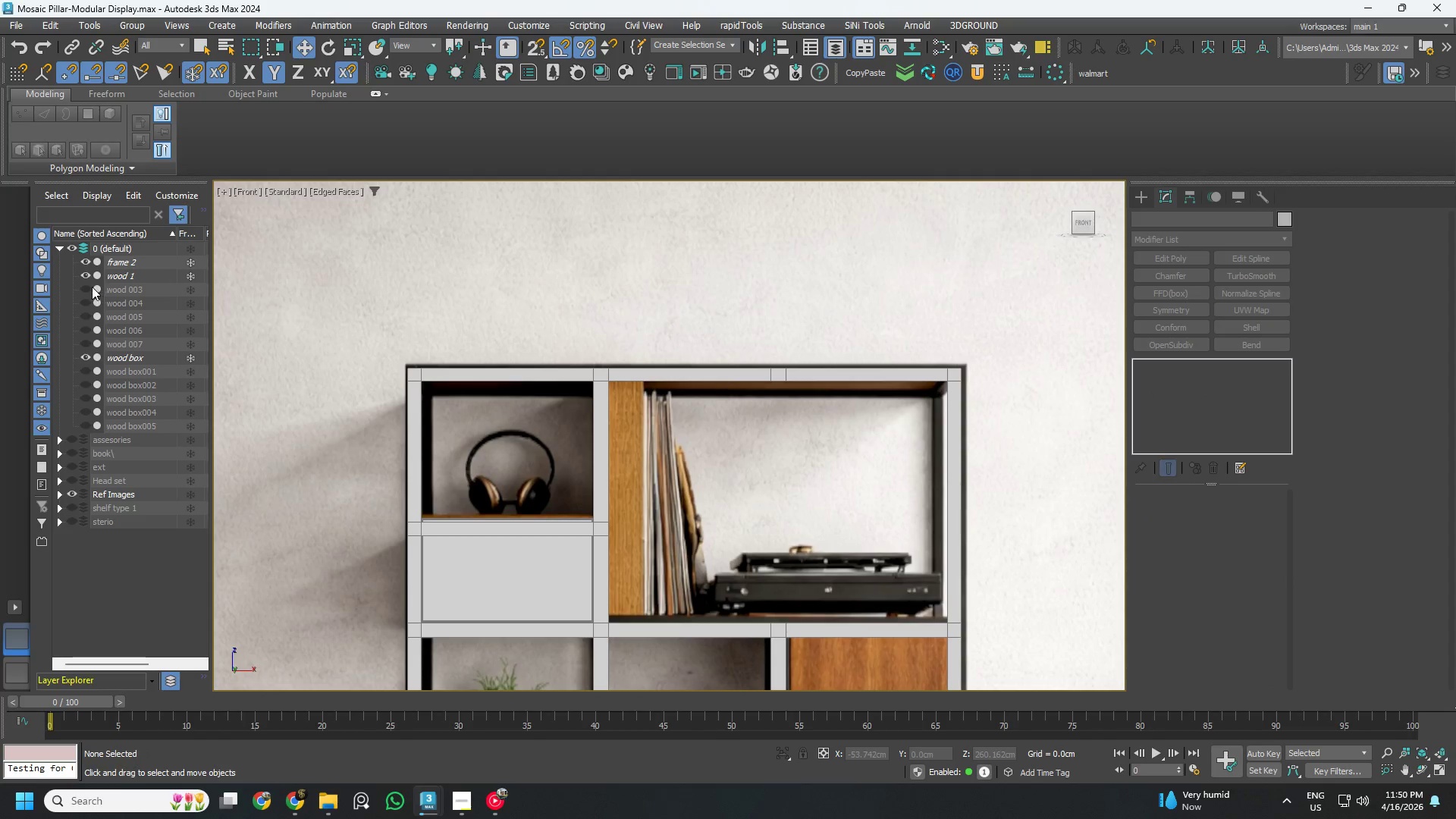 
left_click([88, 286])
 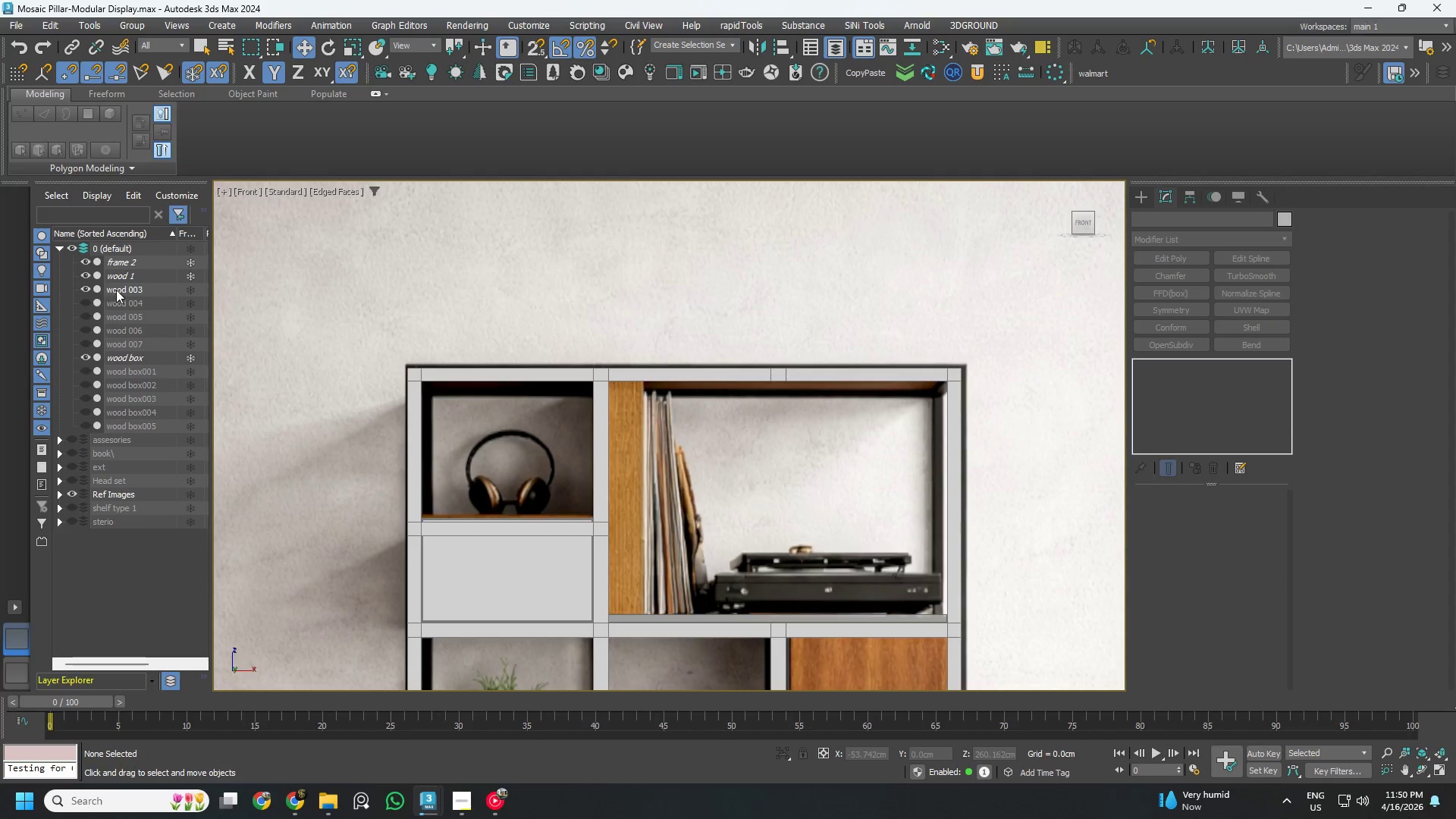 
left_click([121, 287])
 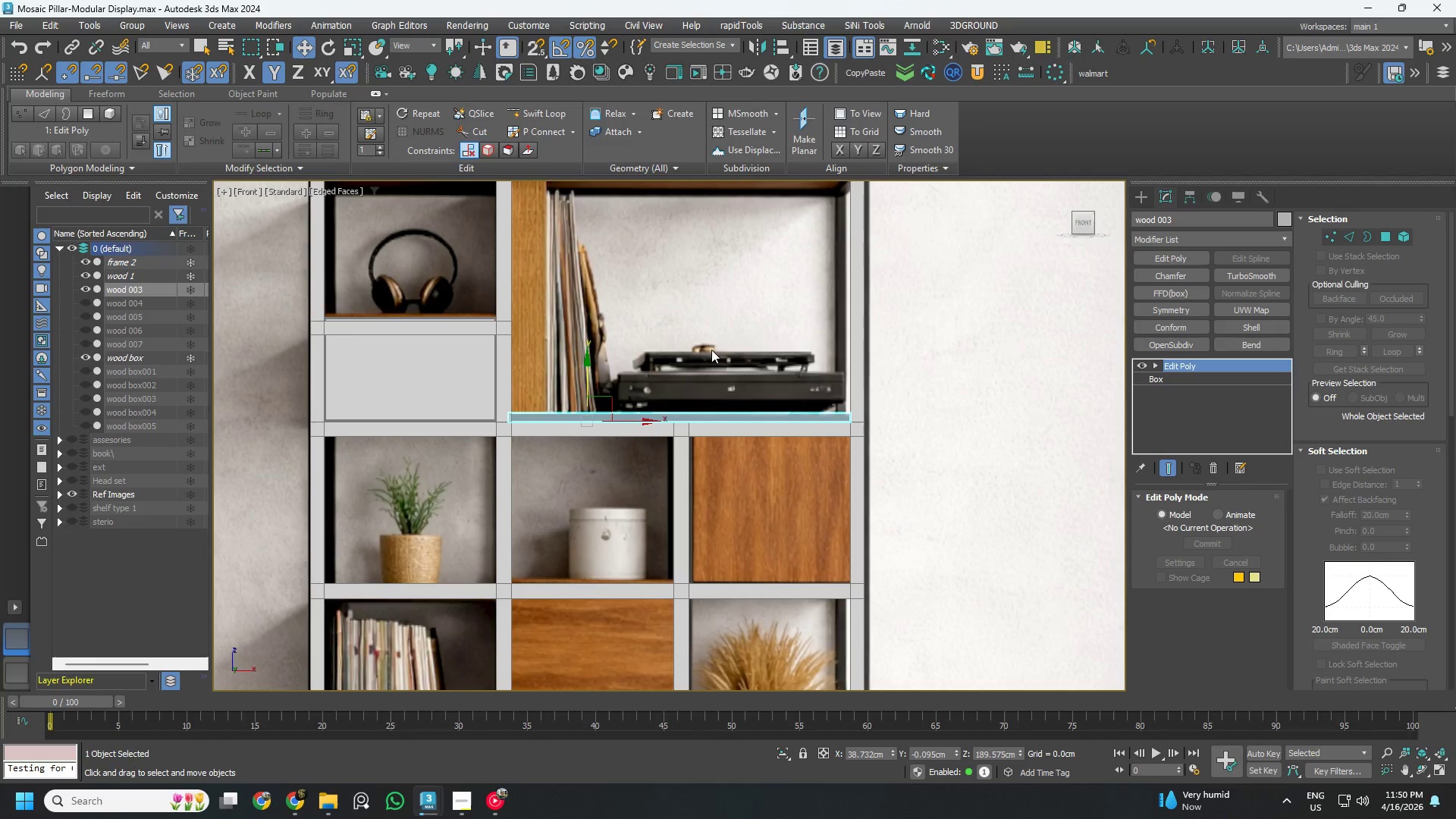 
scroll: coordinate [746, 388], scroll_direction: up, amount: 1.0
 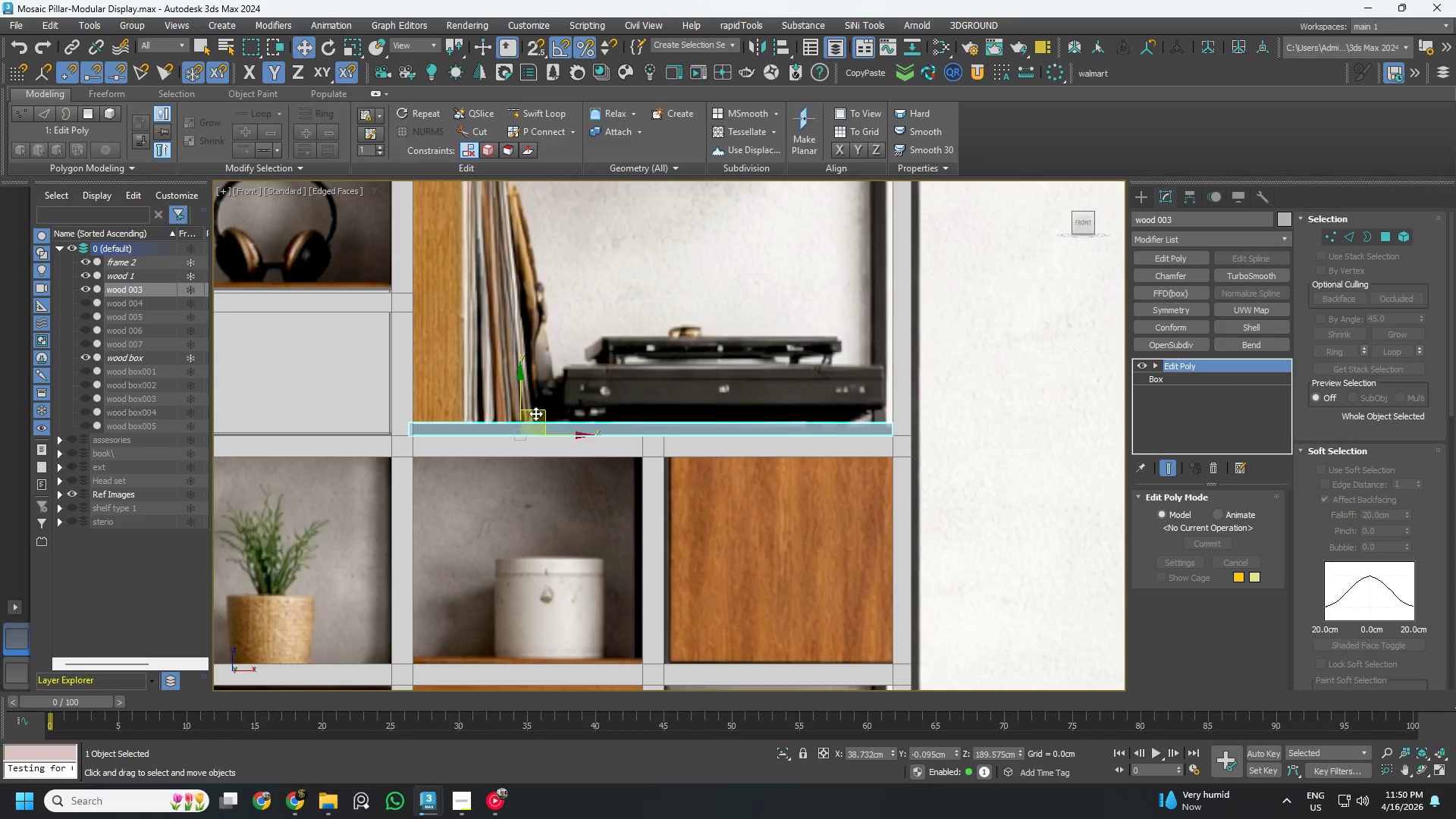 
left_click([653, 381])
 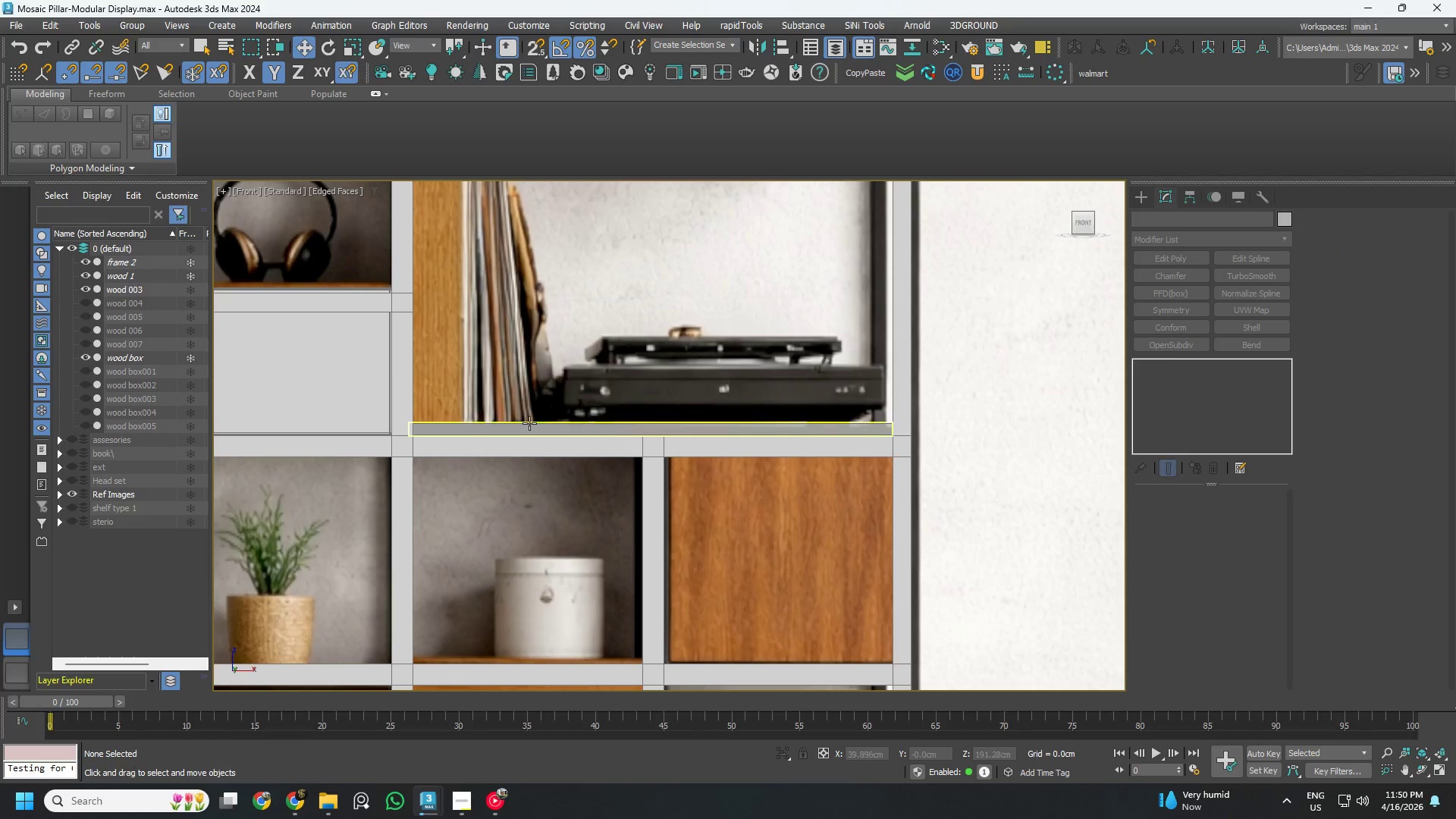 
left_click([532, 428])
 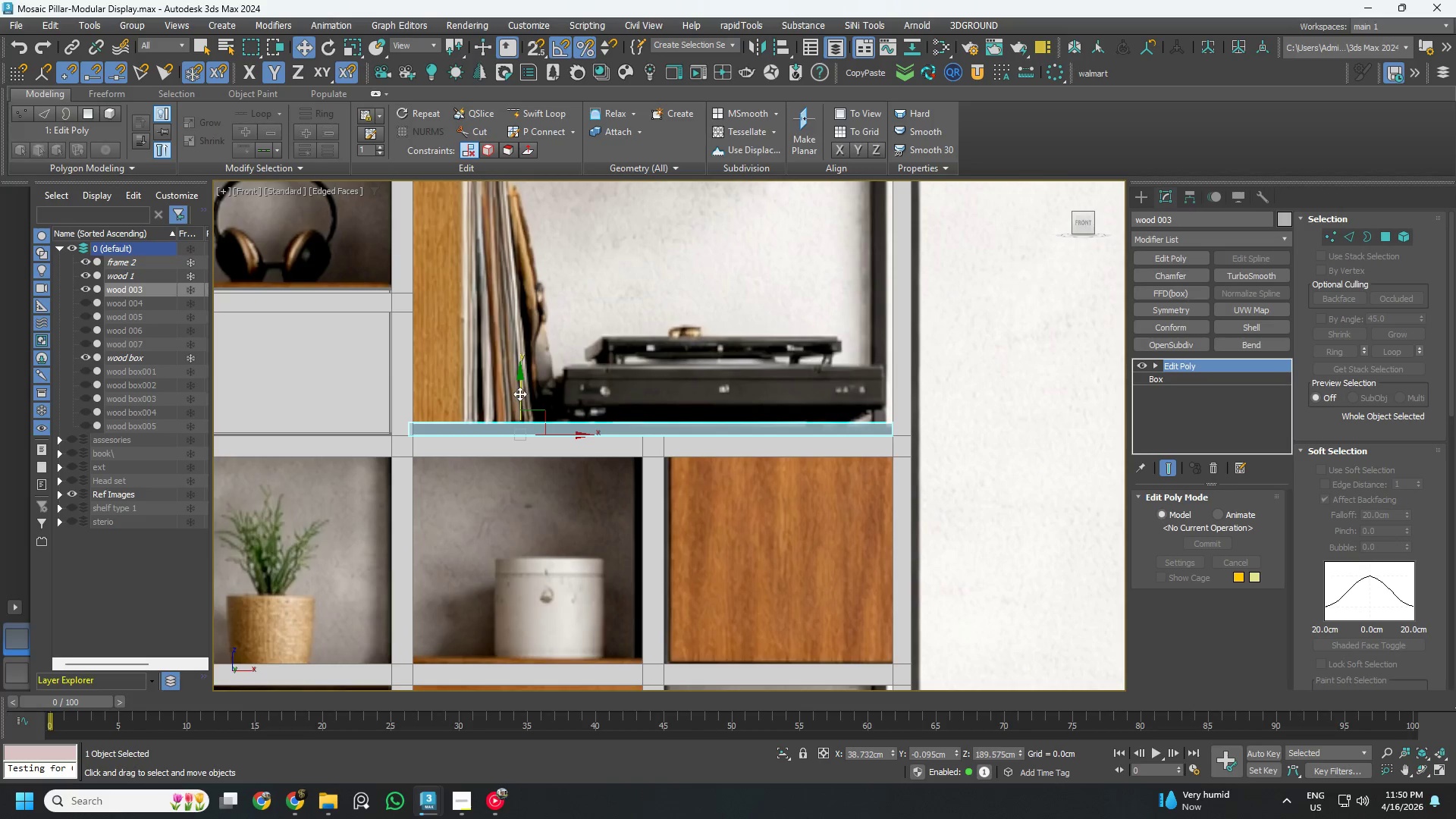 
left_click_drag(start_coordinate=[520, 393], to_coordinate=[532, 448])
 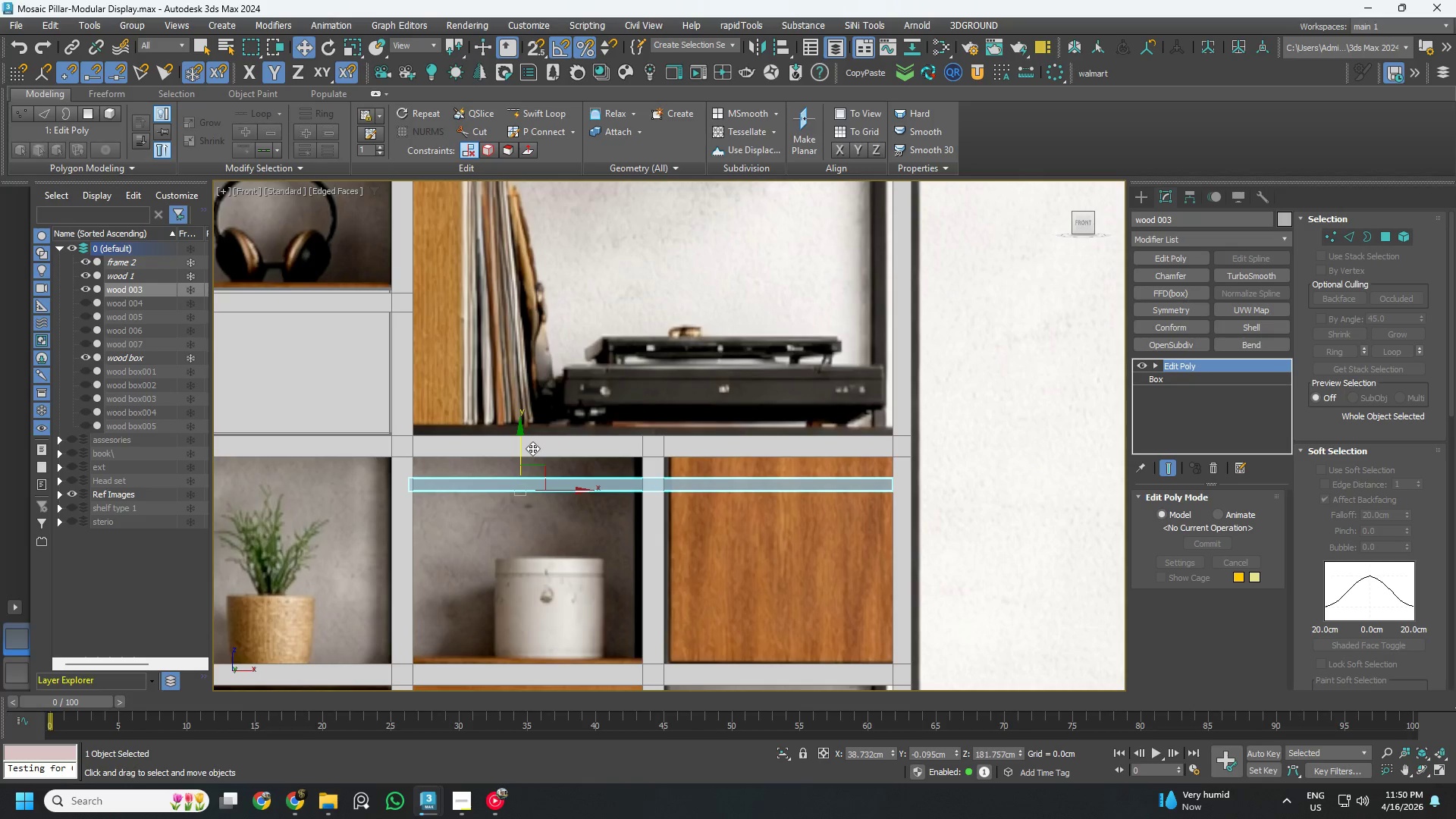 
key(Control+Z)
 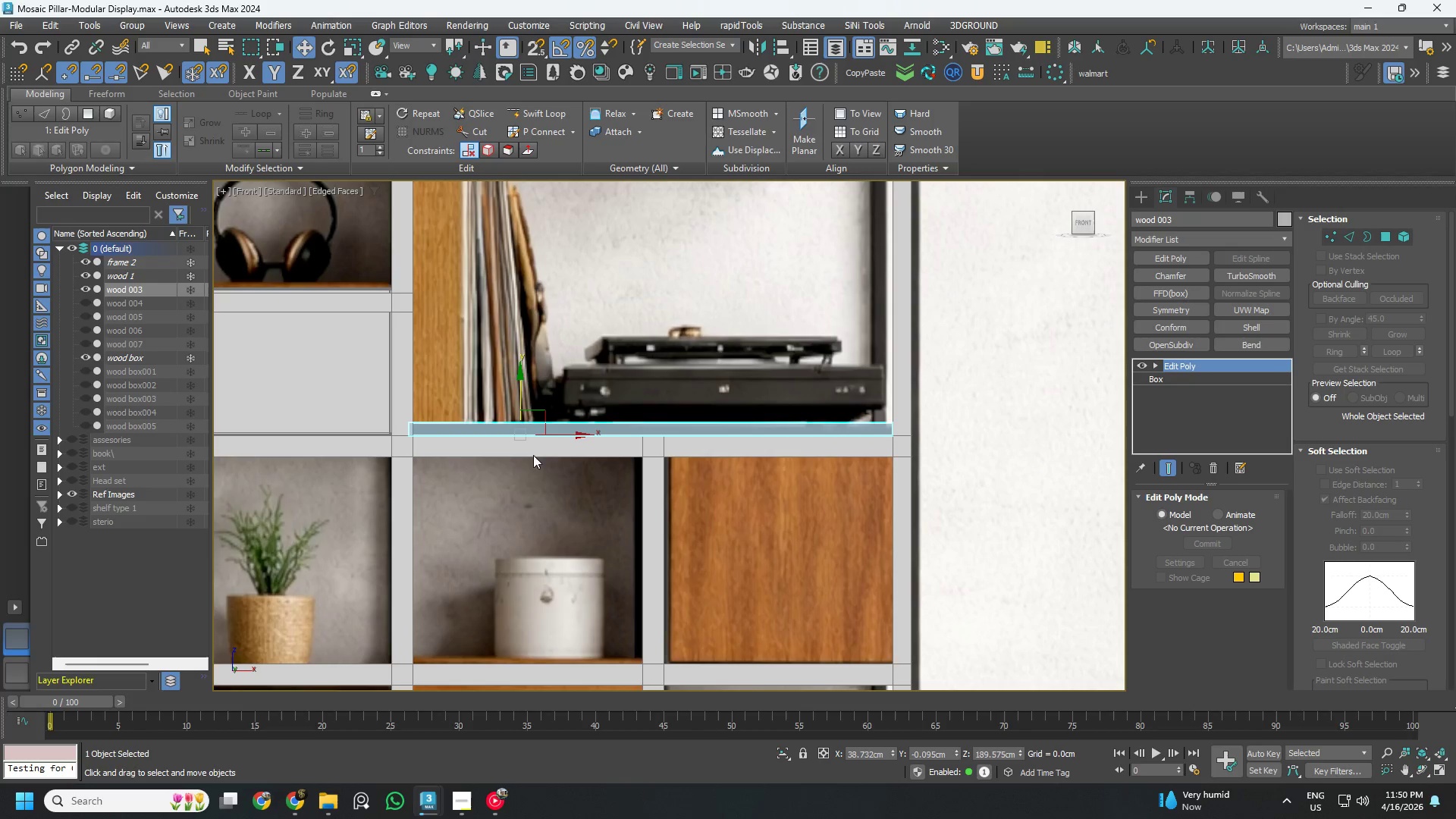 
scroll: coordinate [520, 422], scroll_direction: down, amount: 1.0
 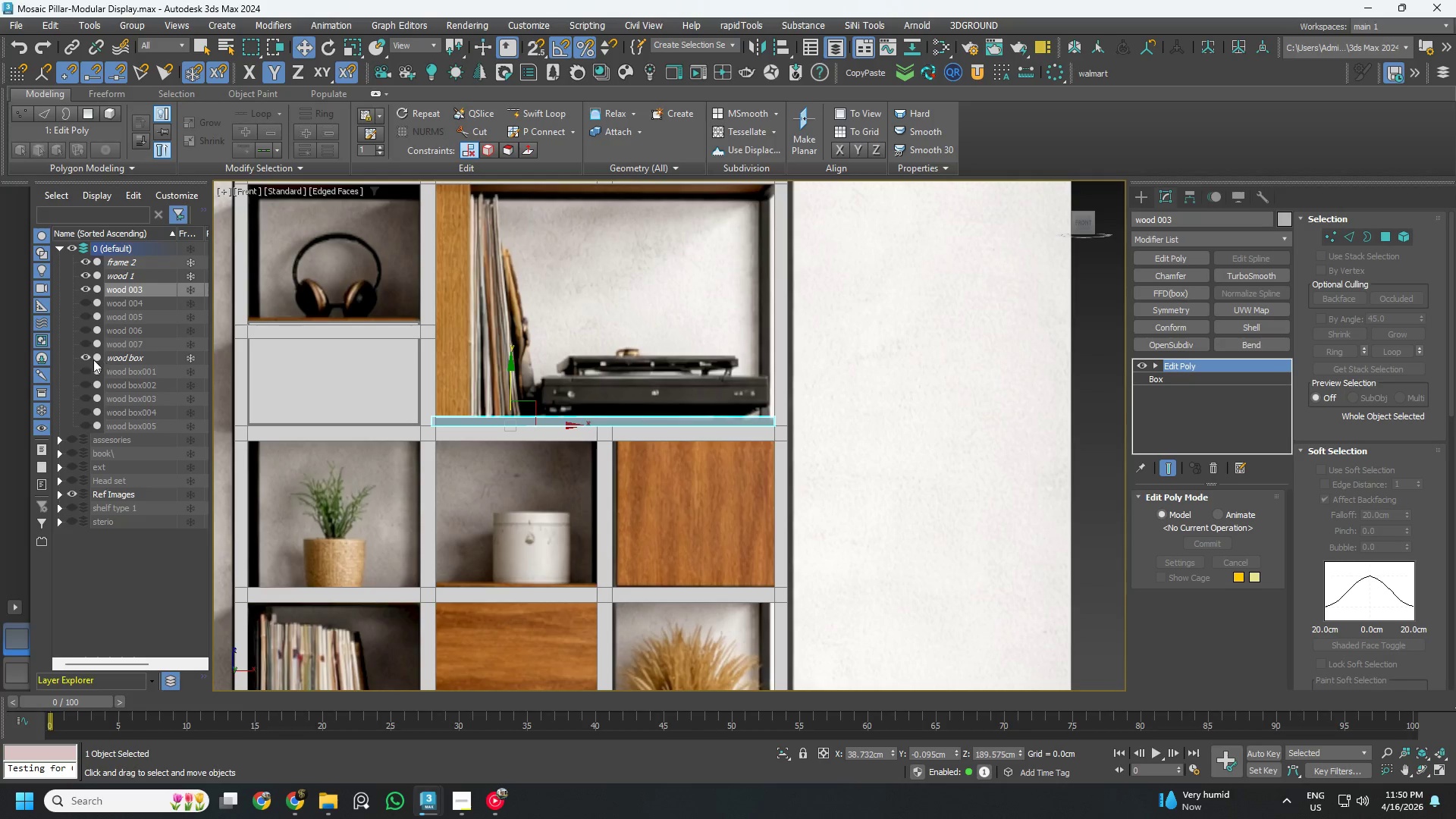 
left_click([84, 356])
 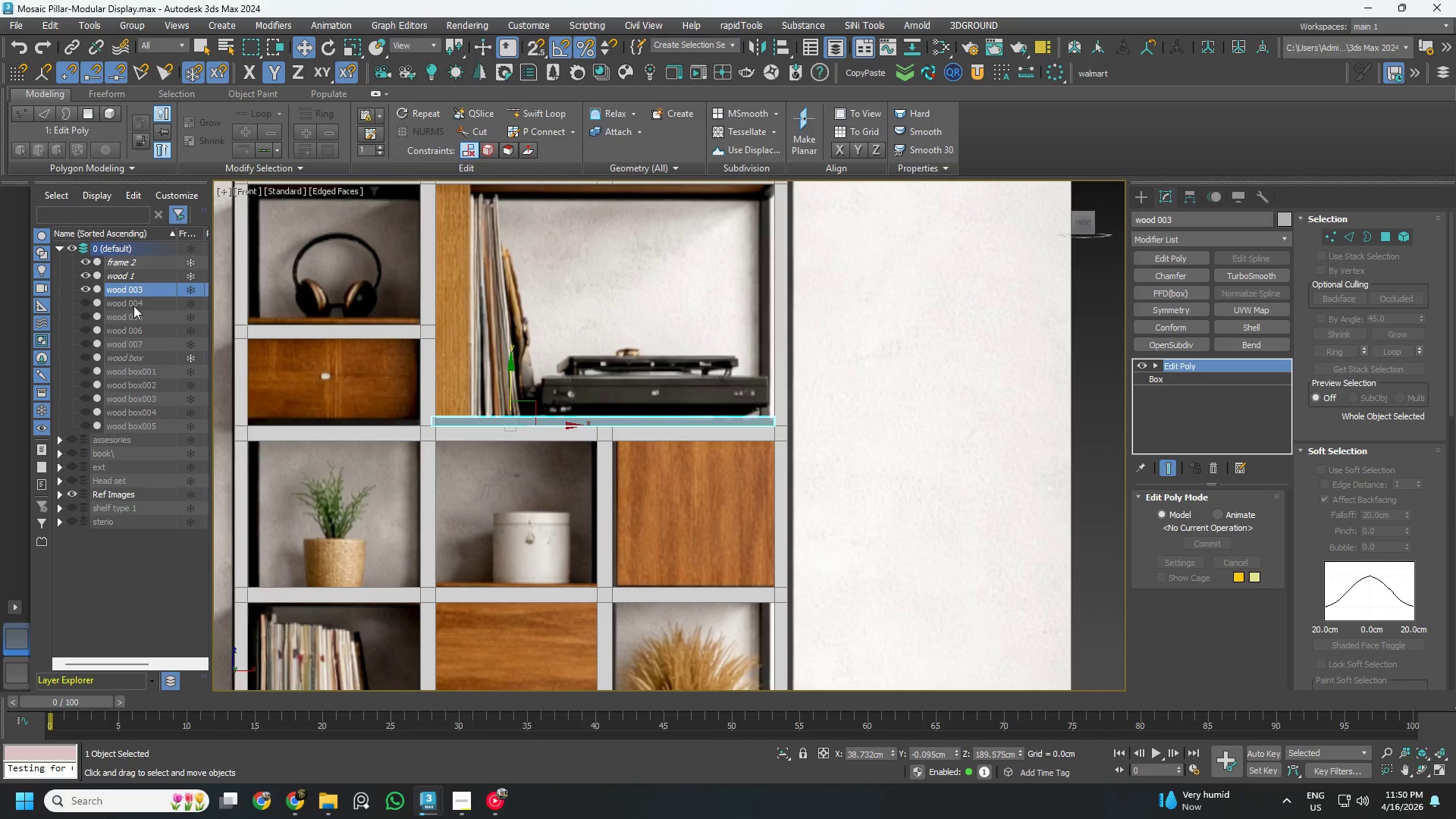 
left_click([84, 287])
 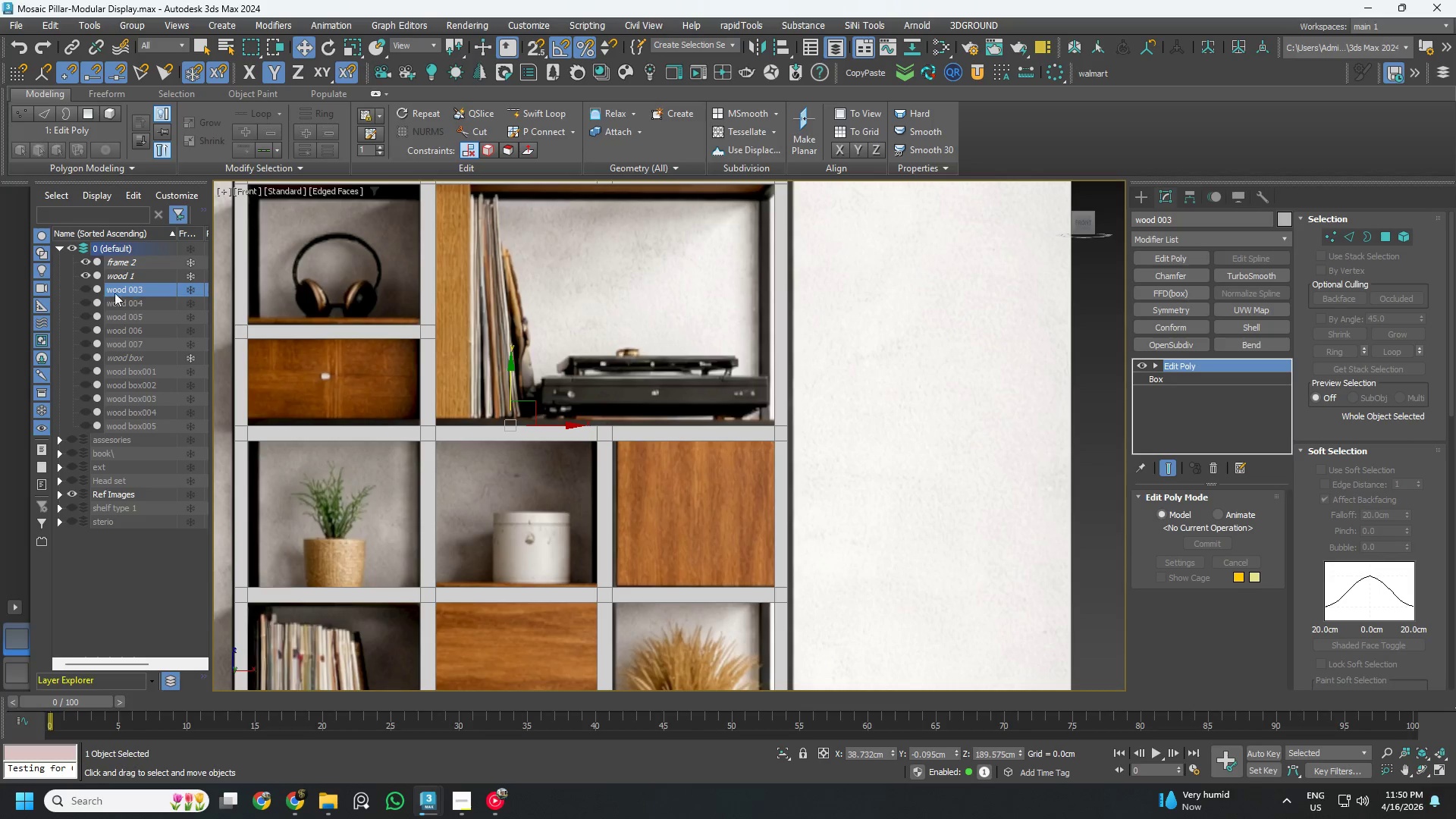 
left_click([86, 289])
 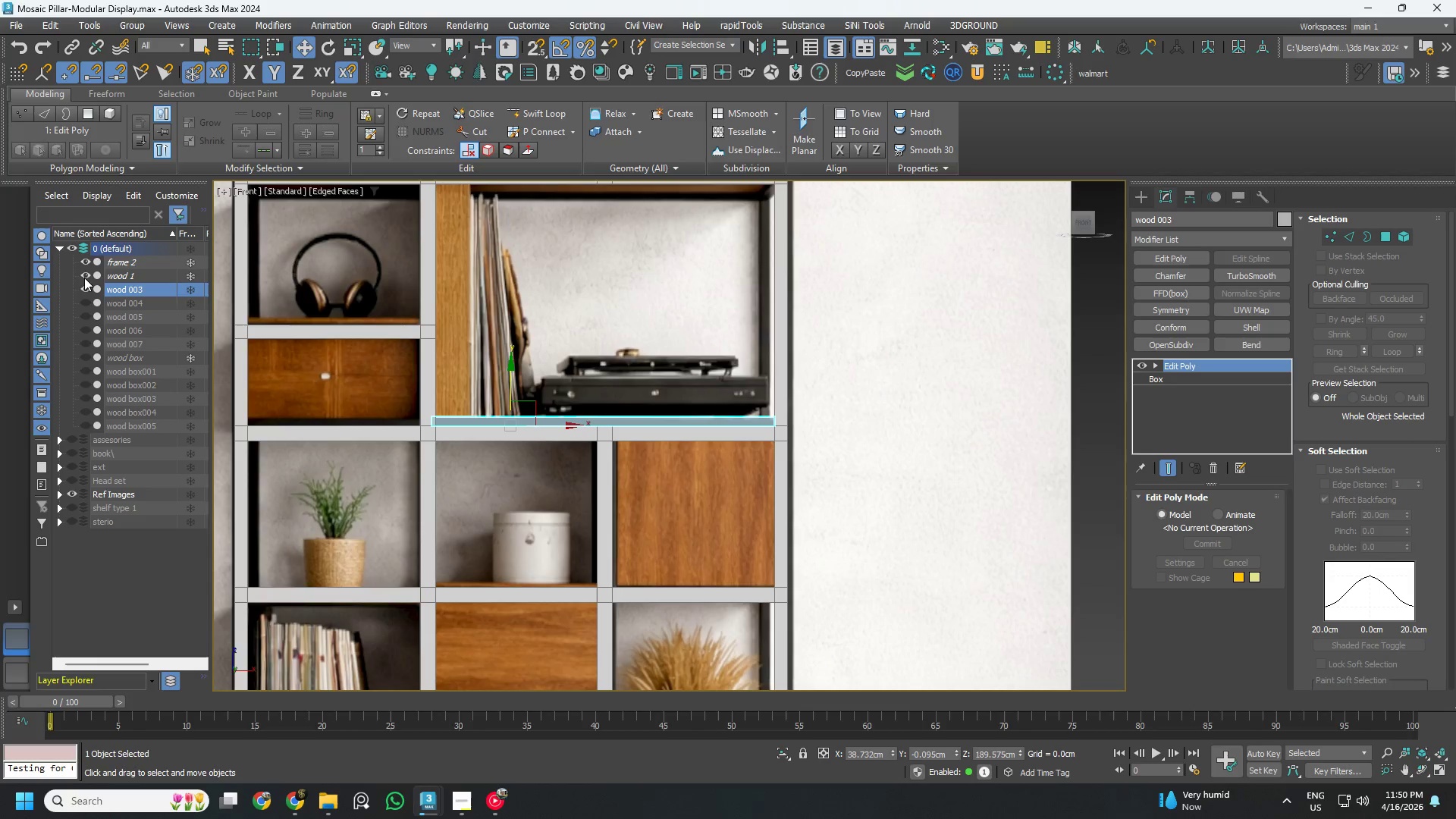 
left_click([84, 275])
 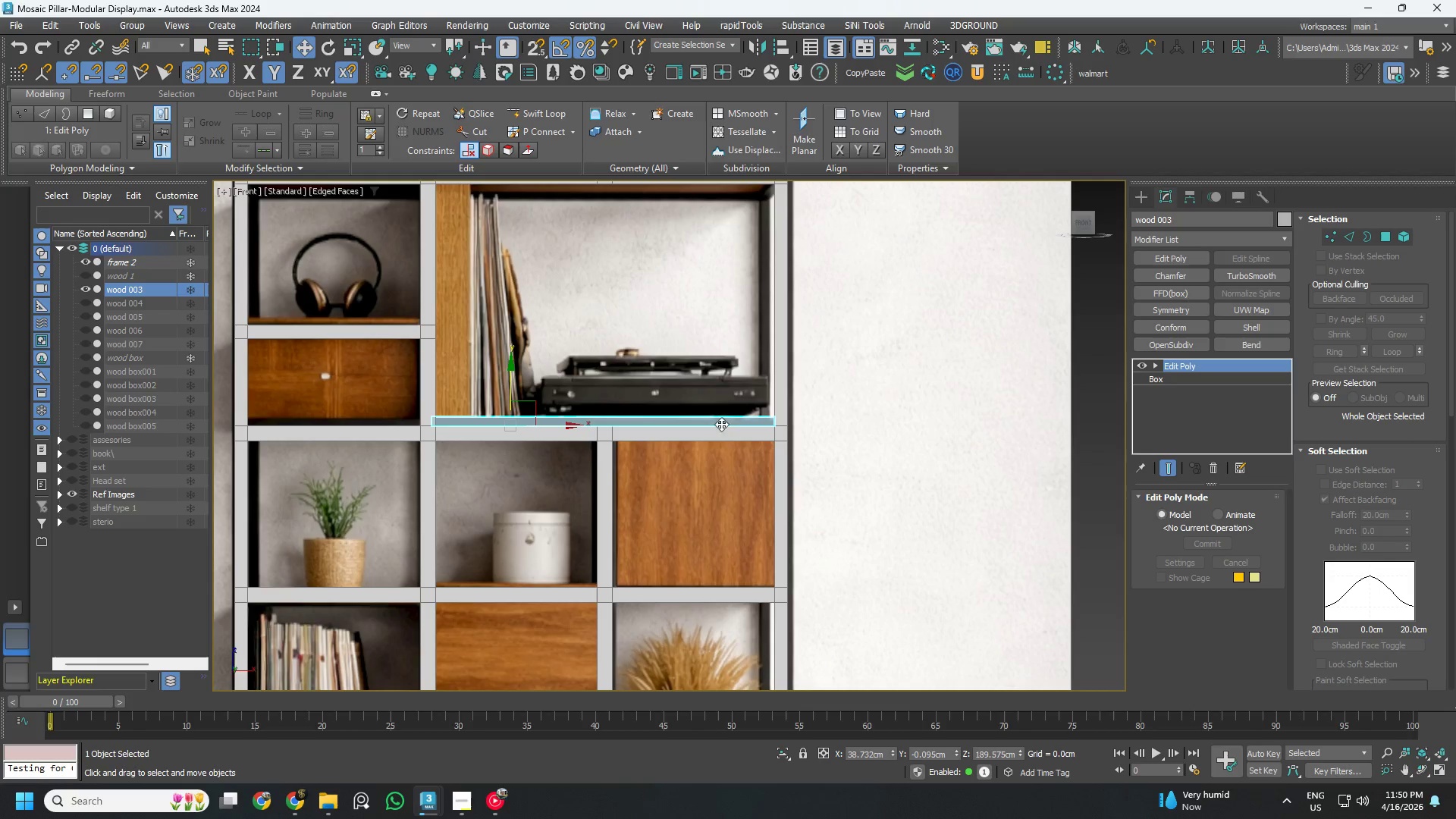 
hold_key(key=AltLeft, duration=2.98)
 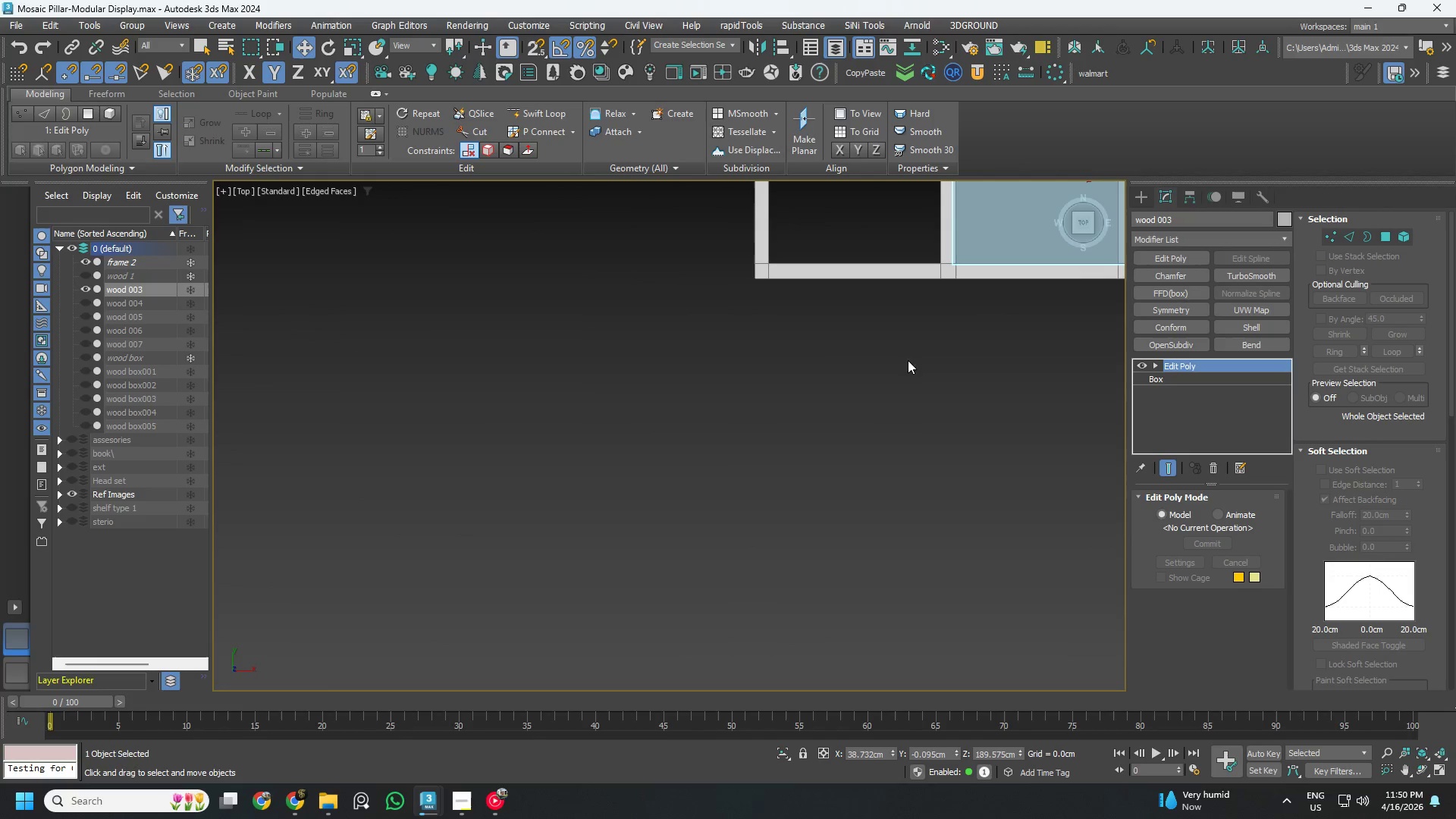 
type(1z)
 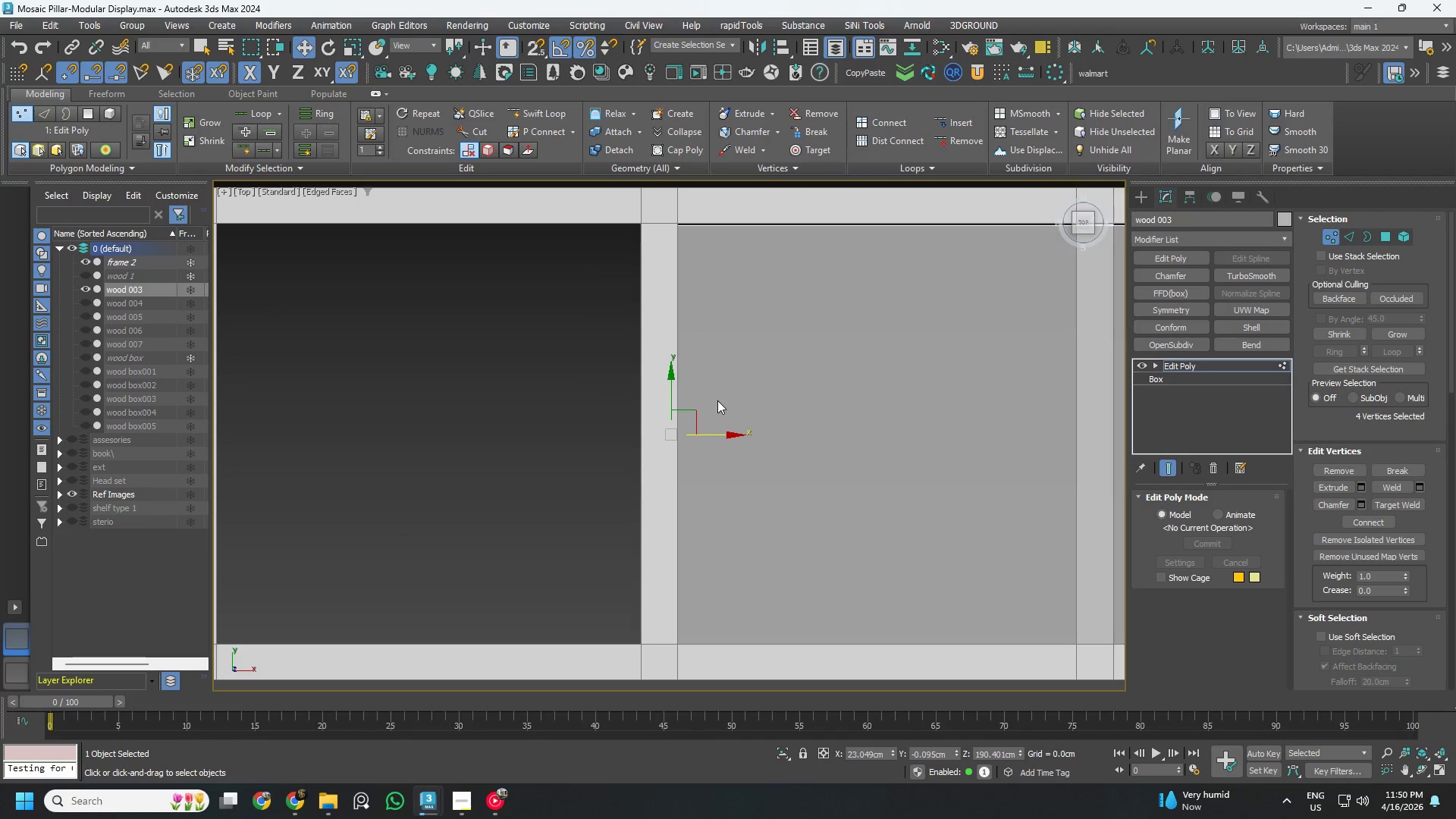 
key(1)
 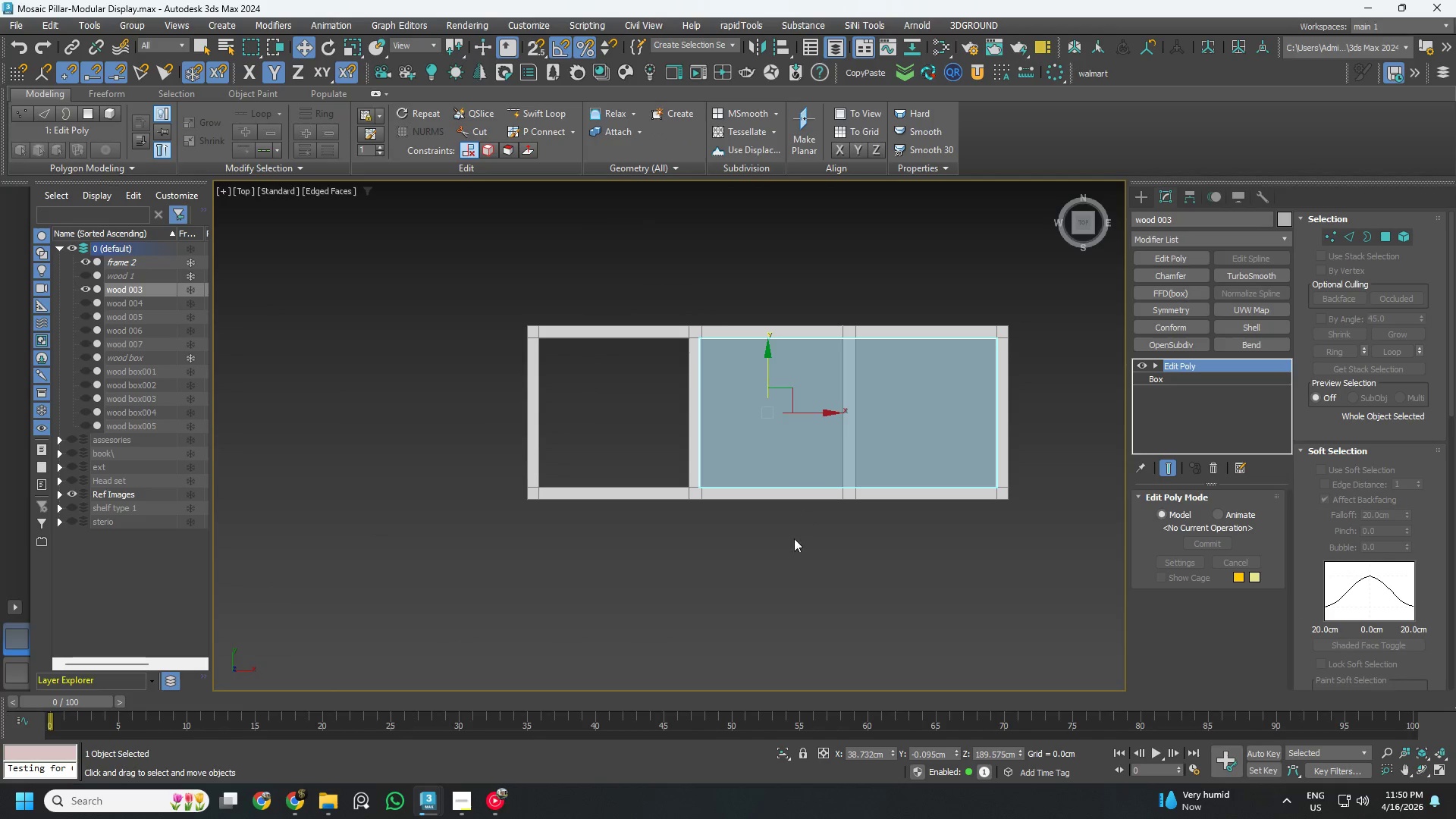 
scroll: coordinate [714, 400], scroll_direction: down, amount: 3.0
 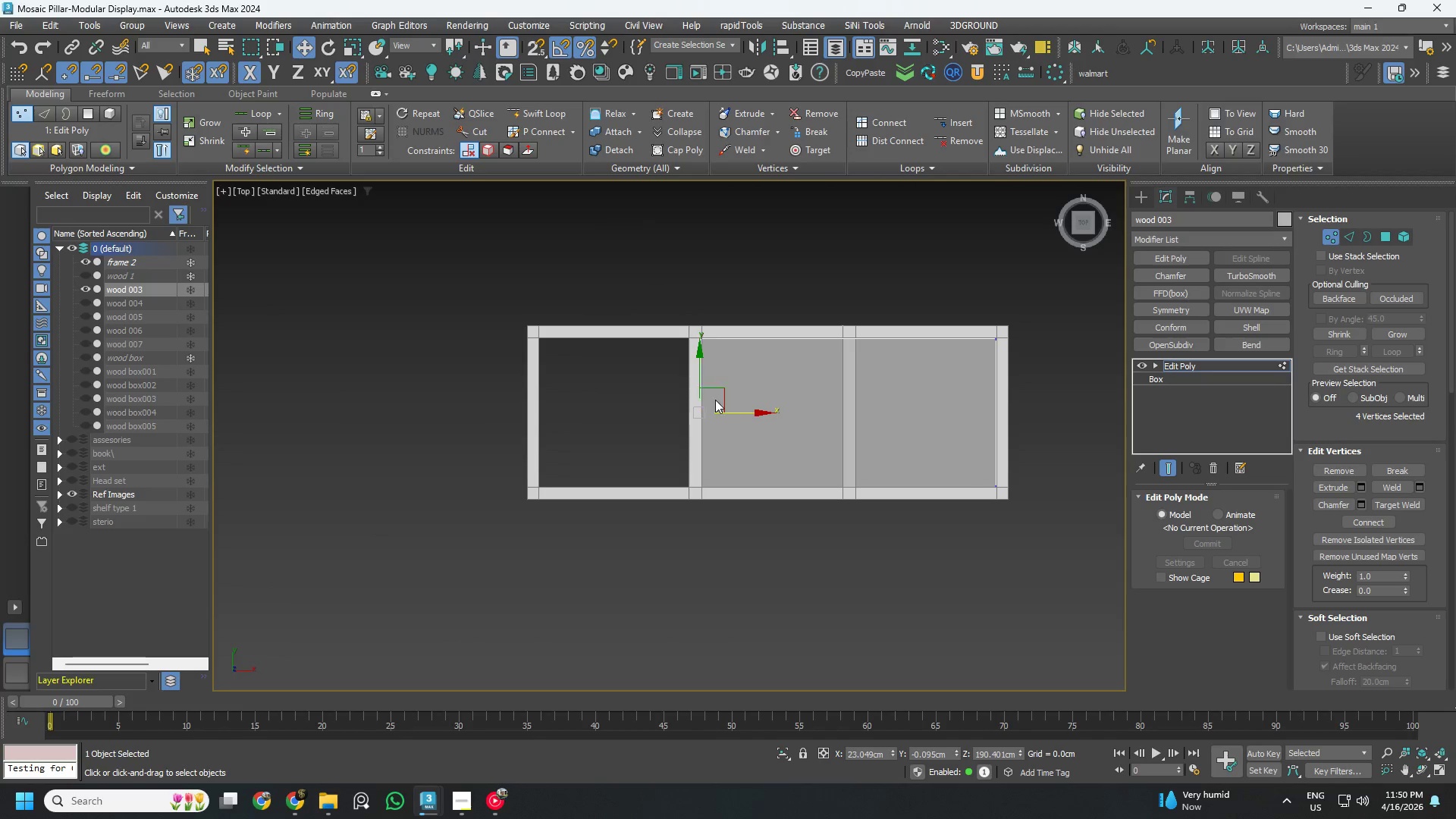 
key(1)
 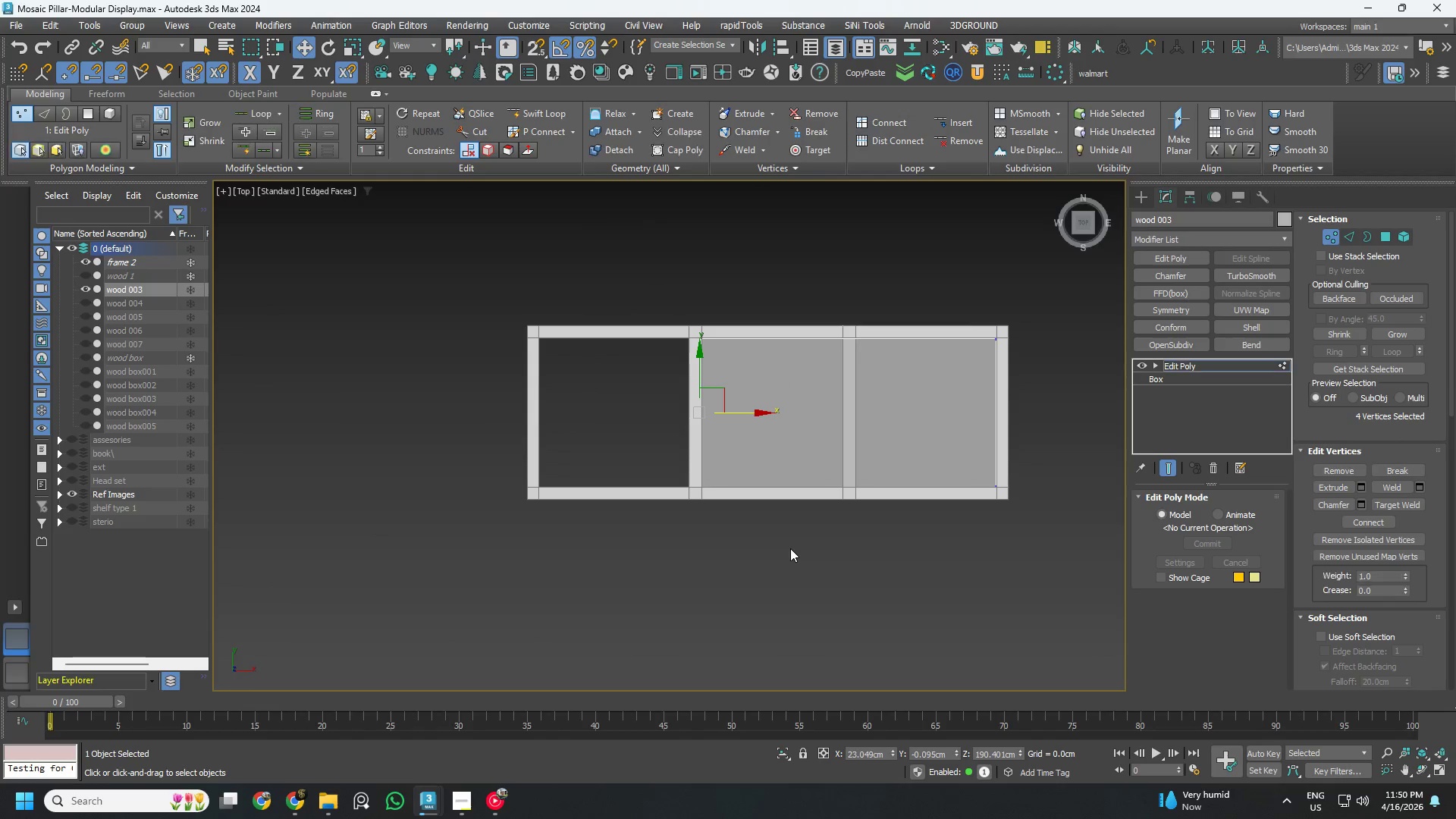 
left_click_drag(start_coordinate=[790, 548], to_coordinate=[569, 190])
 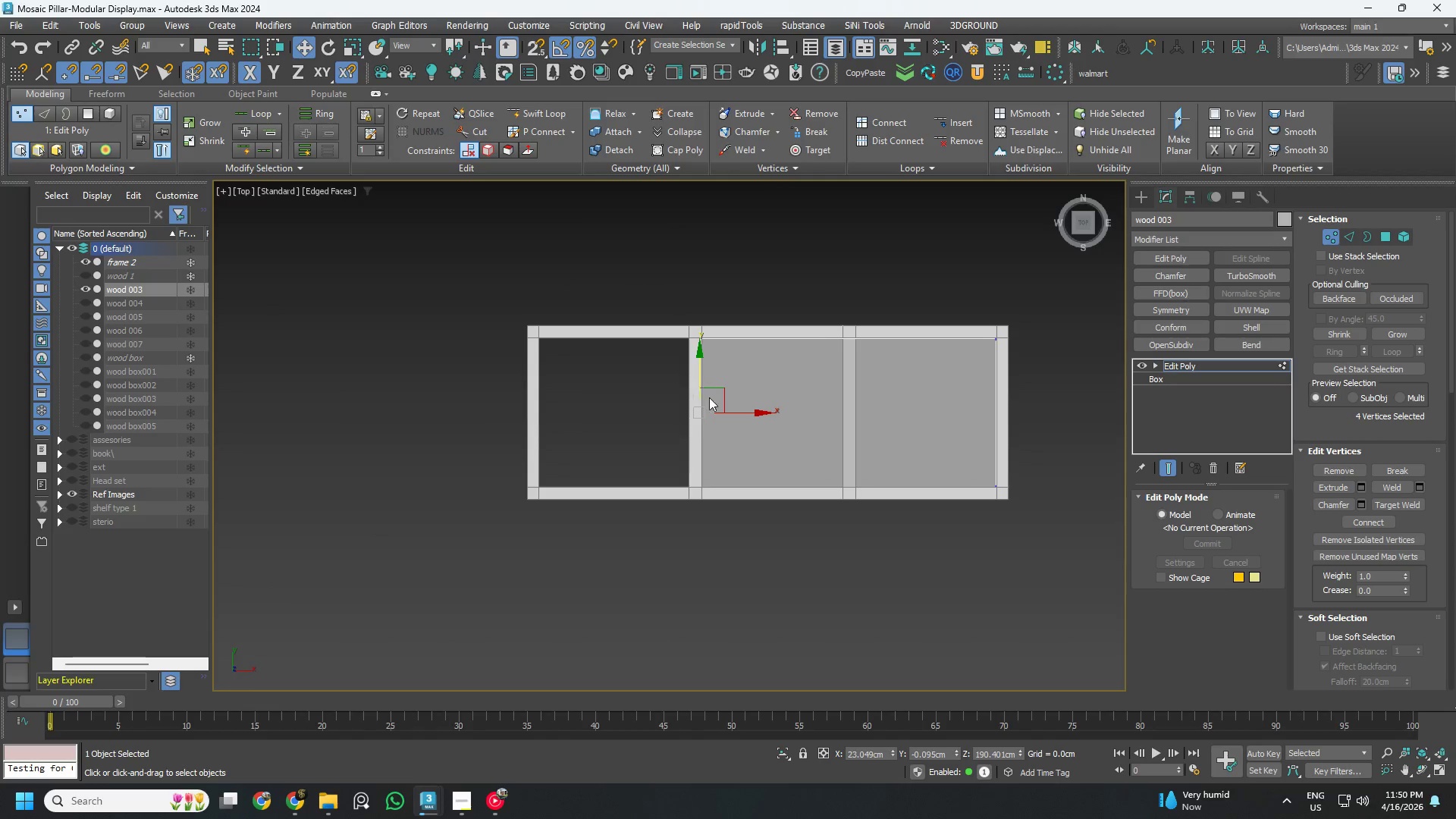 
scroll: coordinate [729, 397], scroll_direction: up, amount: 3.0
 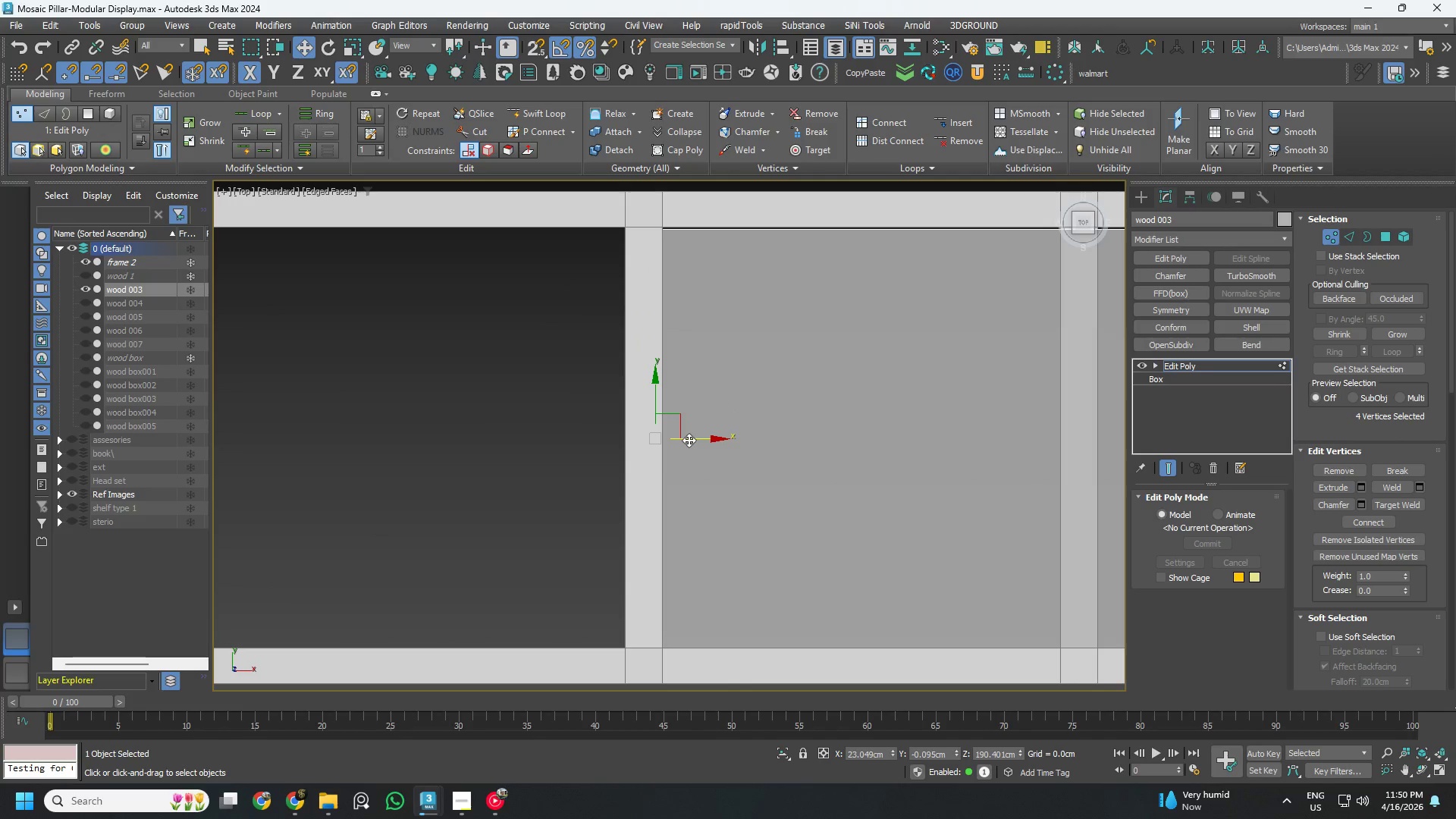 
key(S)
 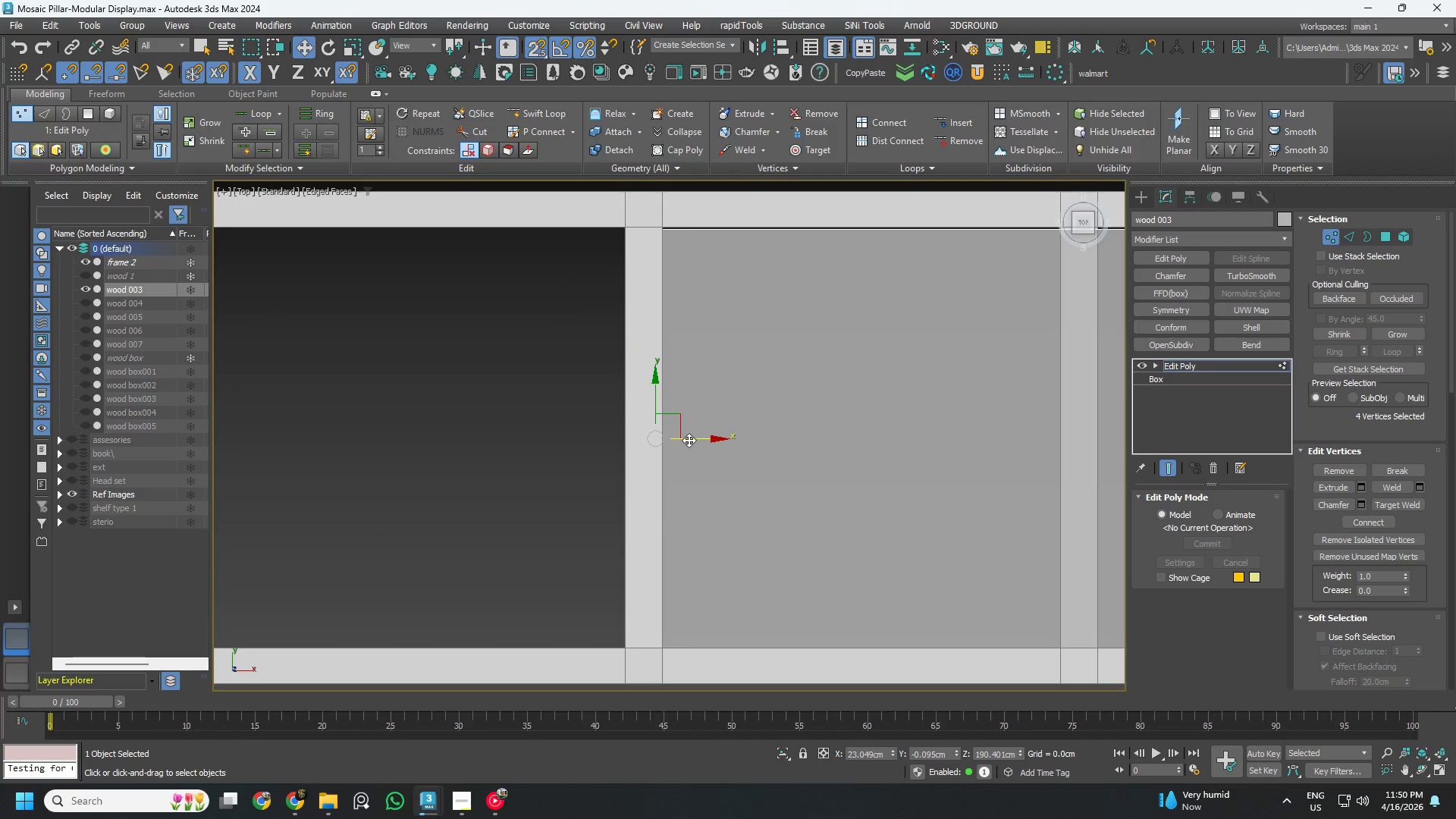 
left_click_drag(start_coordinate=[689, 440], to_coordinate=[670, 336])
 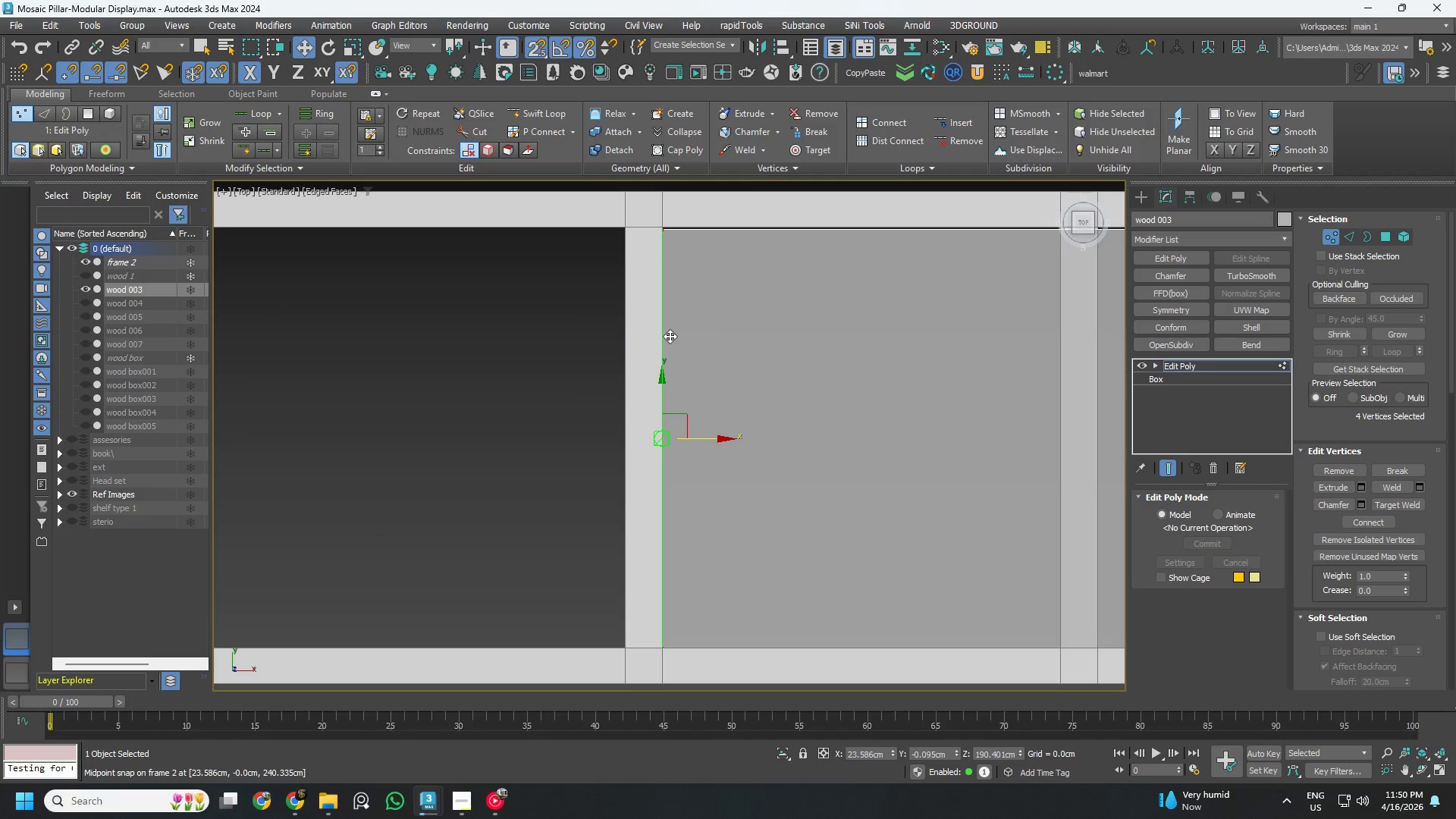 
scroll: coordinate [670, 336], scroll_direction: down, amount: 4.0
 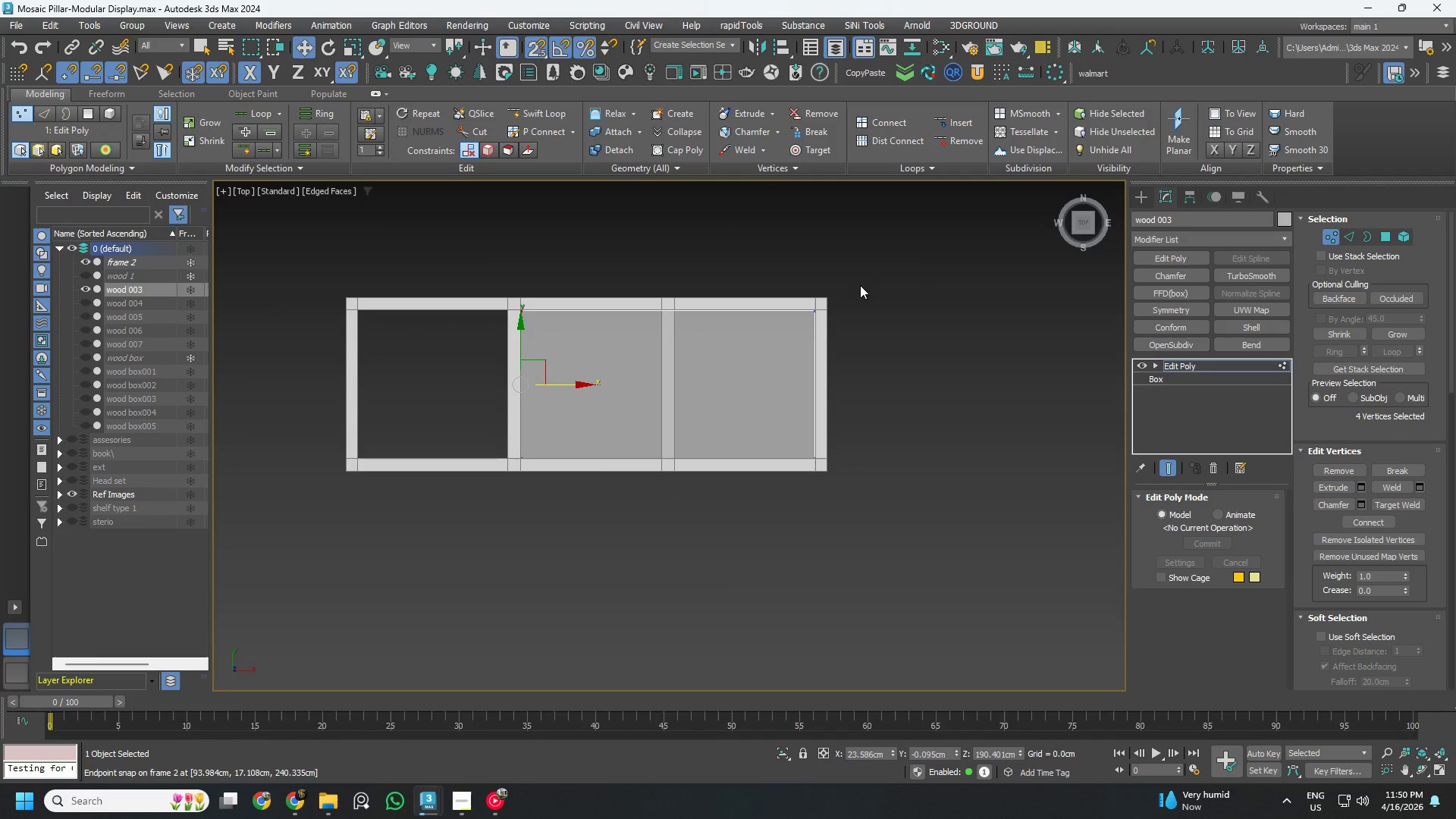 
left_click_drag(start_coordinate=[868, 253], to_coordinate=[744, 560])
 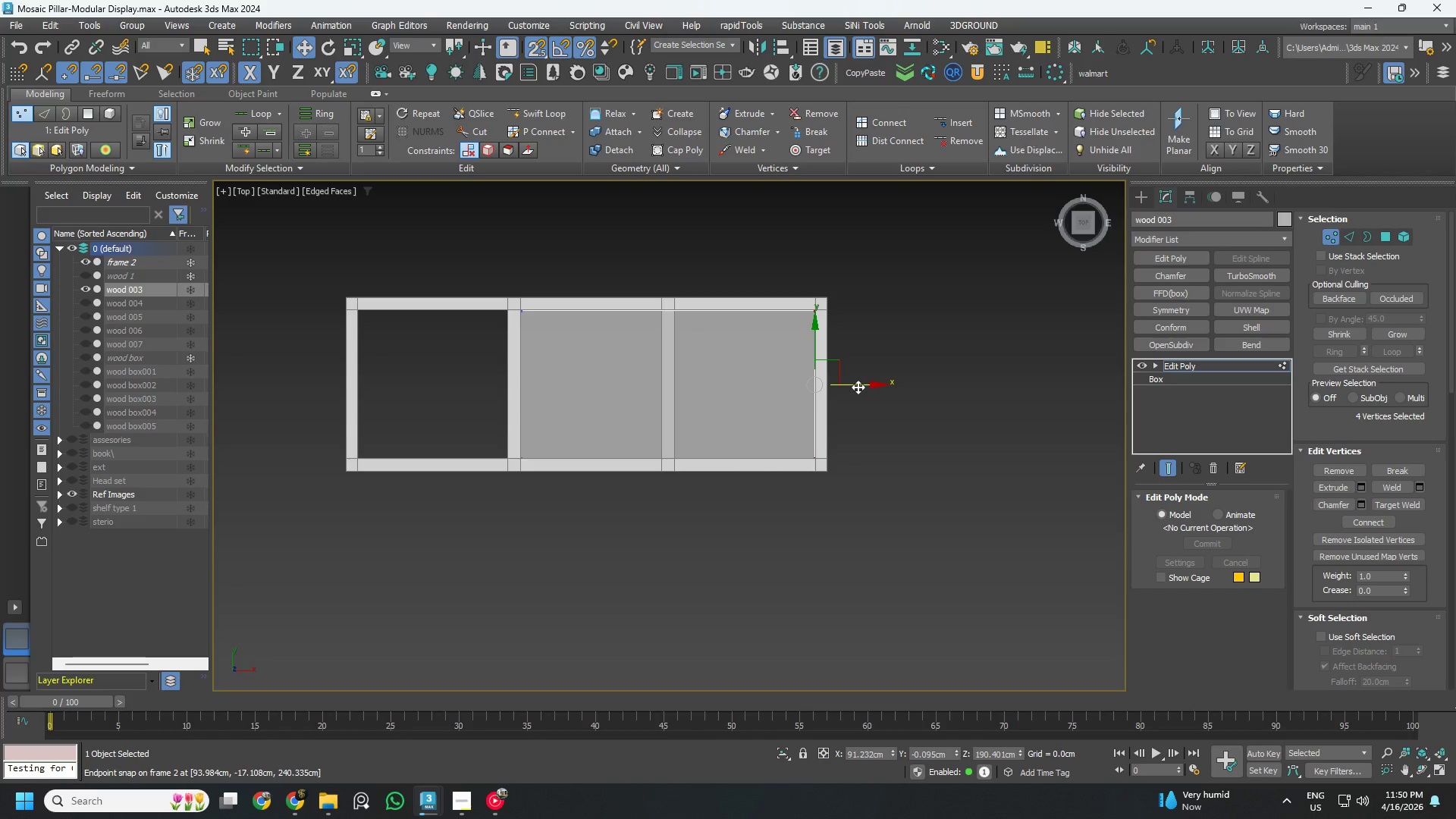 
scroll: coordinate [801, 382], scroll_direction: up, amount: 5.0
 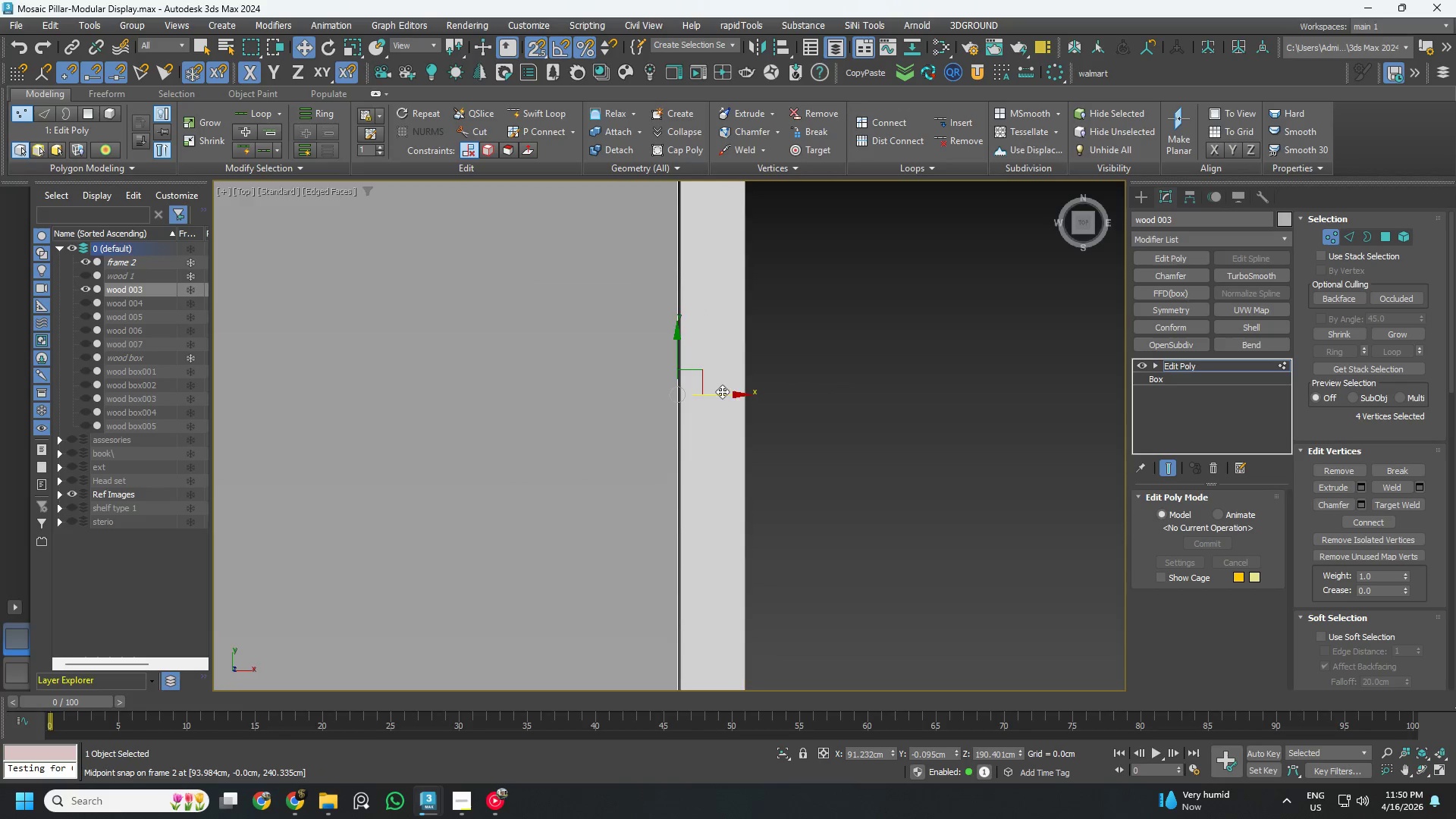 
left_click_drag(start_coordinate=[720, 391], to_coordinate=[663, 400])
 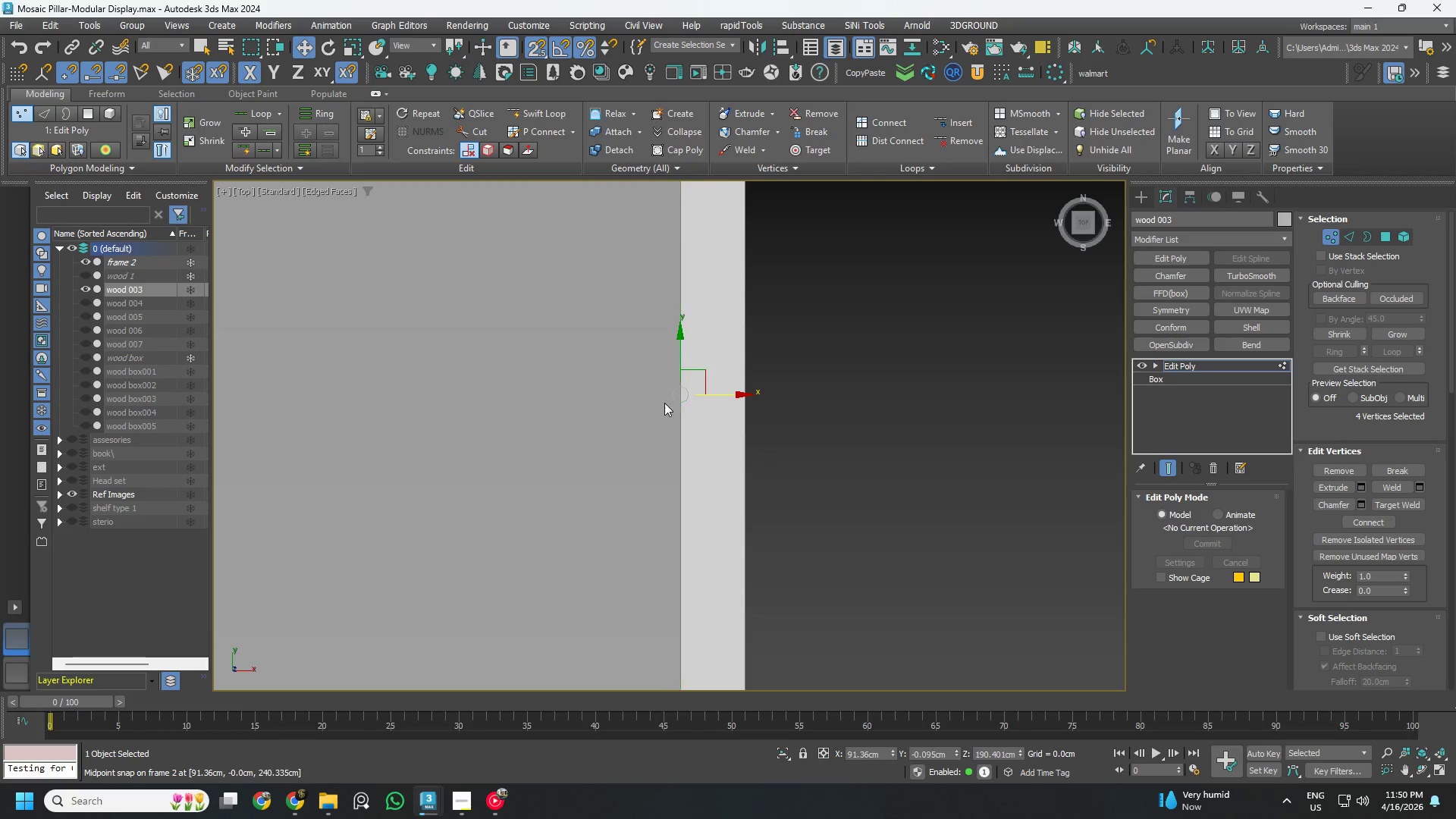 
scroll: coordinate [667, 405], scroll_direction: down, amount: 6.0
 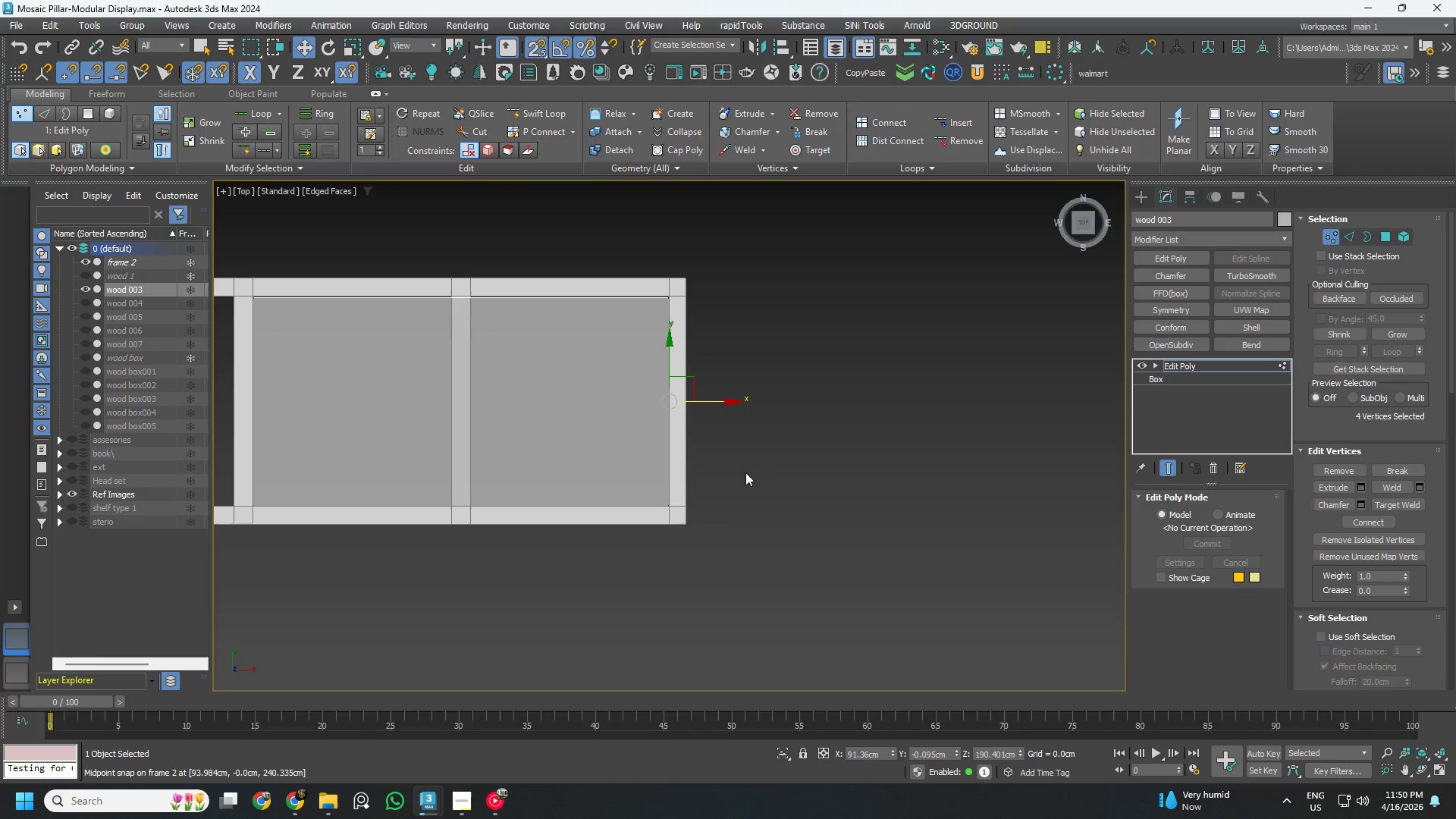 
left_click_drag(start_coordinate=[765, 463], to_coordinate=[196, 573])
 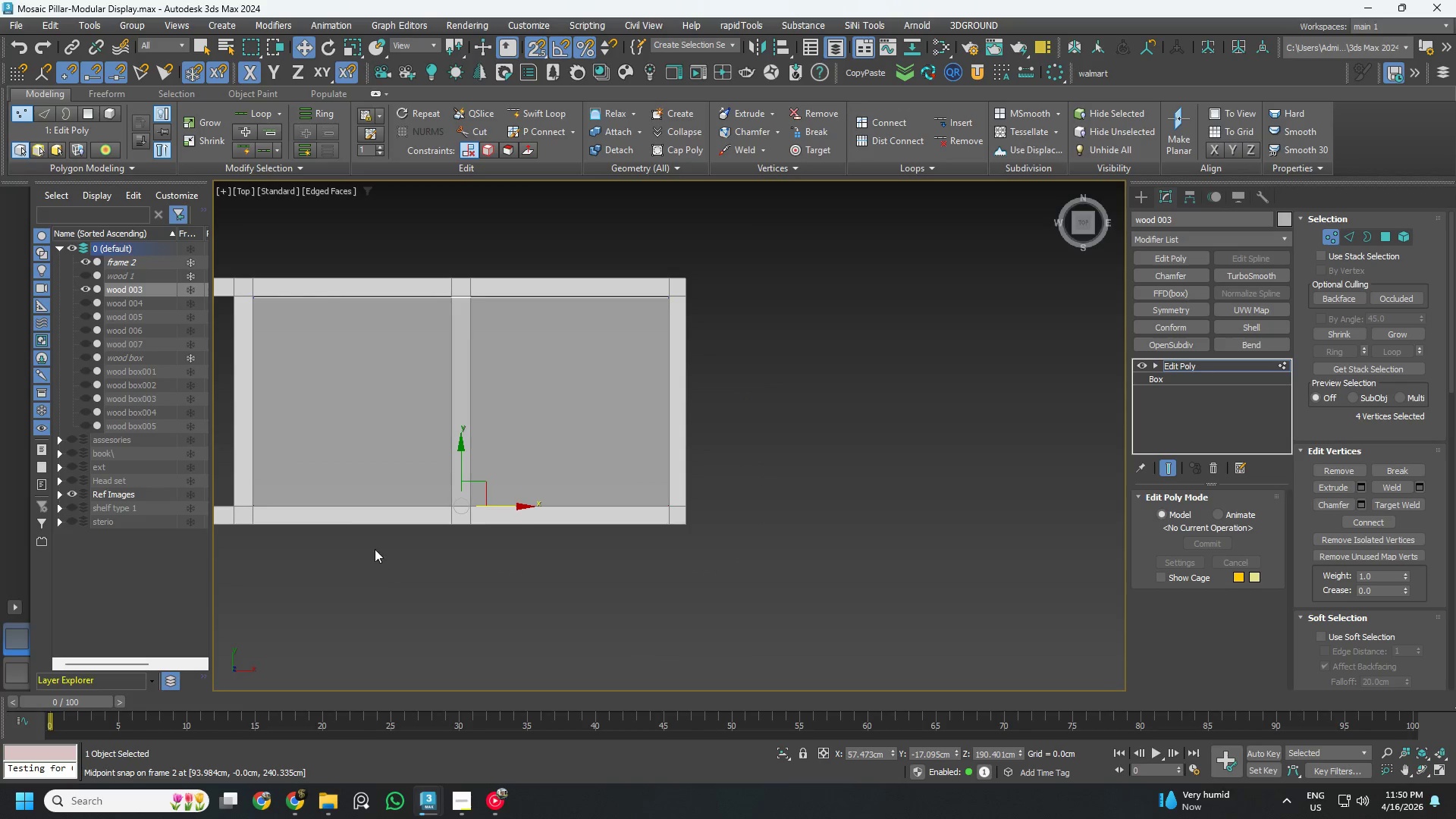 
scroll: coordinate [452, 526], scroll_direction: up, amount: 4.0
 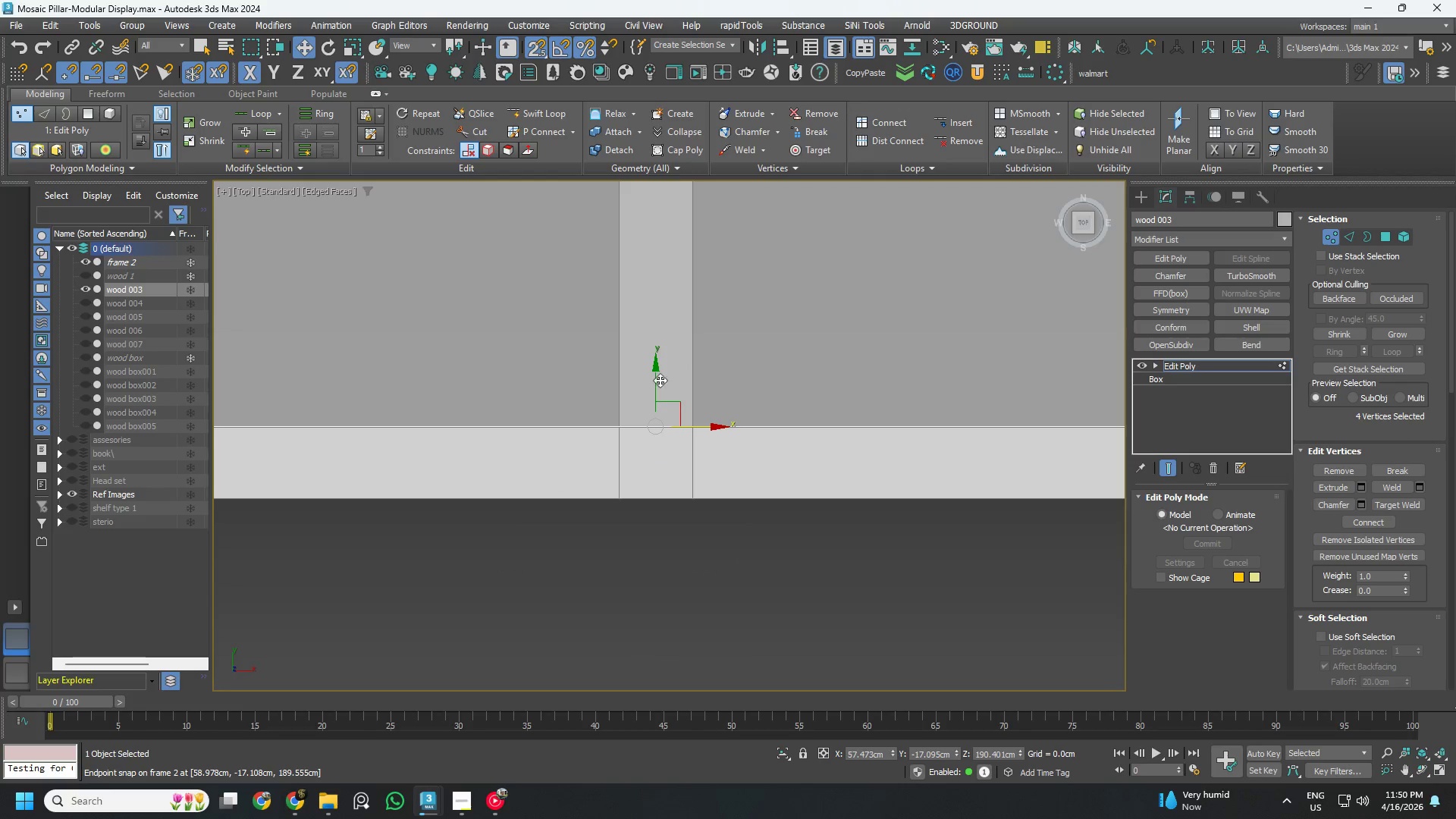 
left_click_drag(start_coordinate=[655, 388], to_coordinate=[746, 410])
 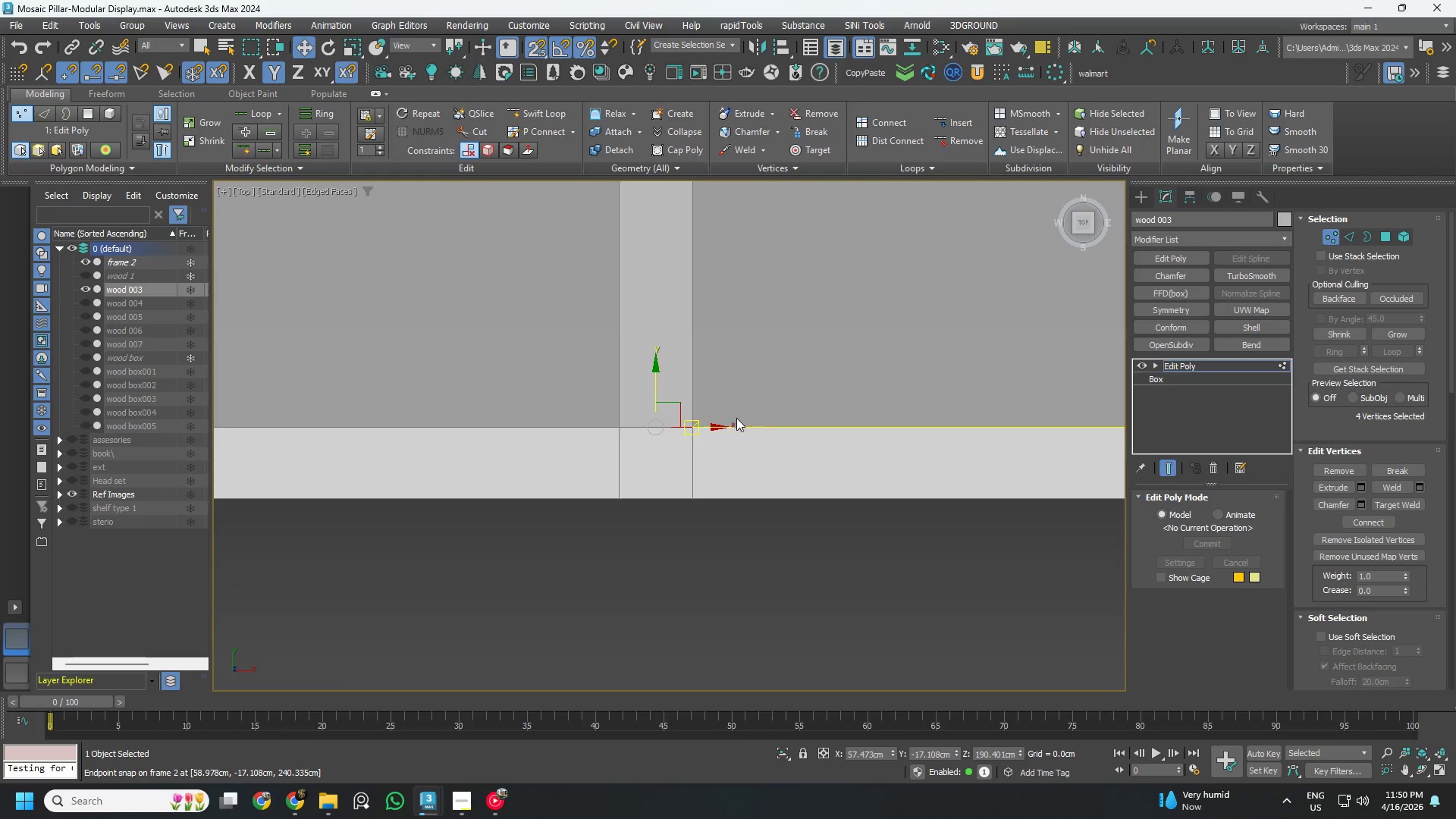 
scroll: coordinate [733, 420], scroll_direction: down, amount: 5.0
 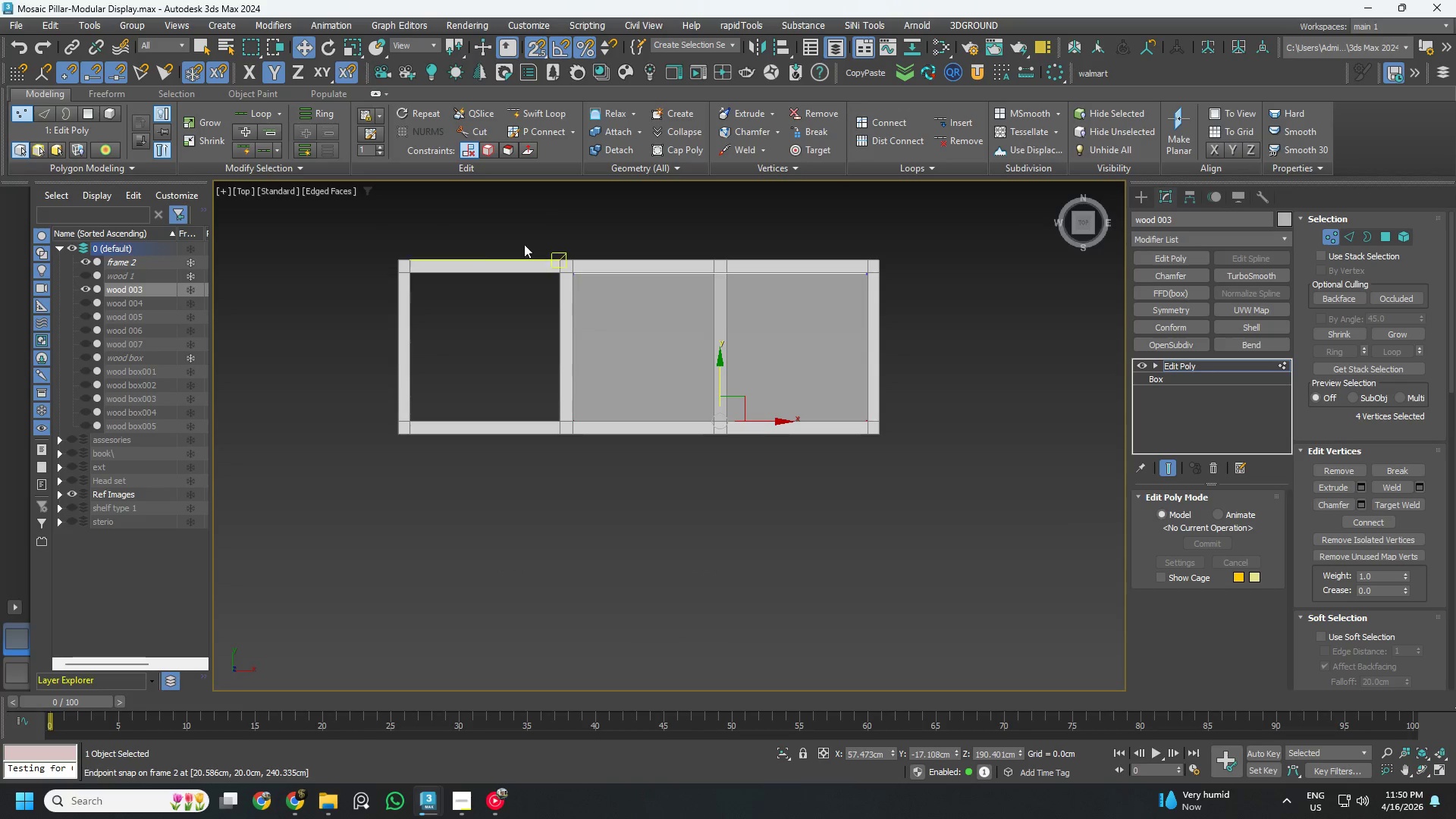 
left_click_drag(start_coordinate=[524, 242], to_coordinate=[974, 345])
 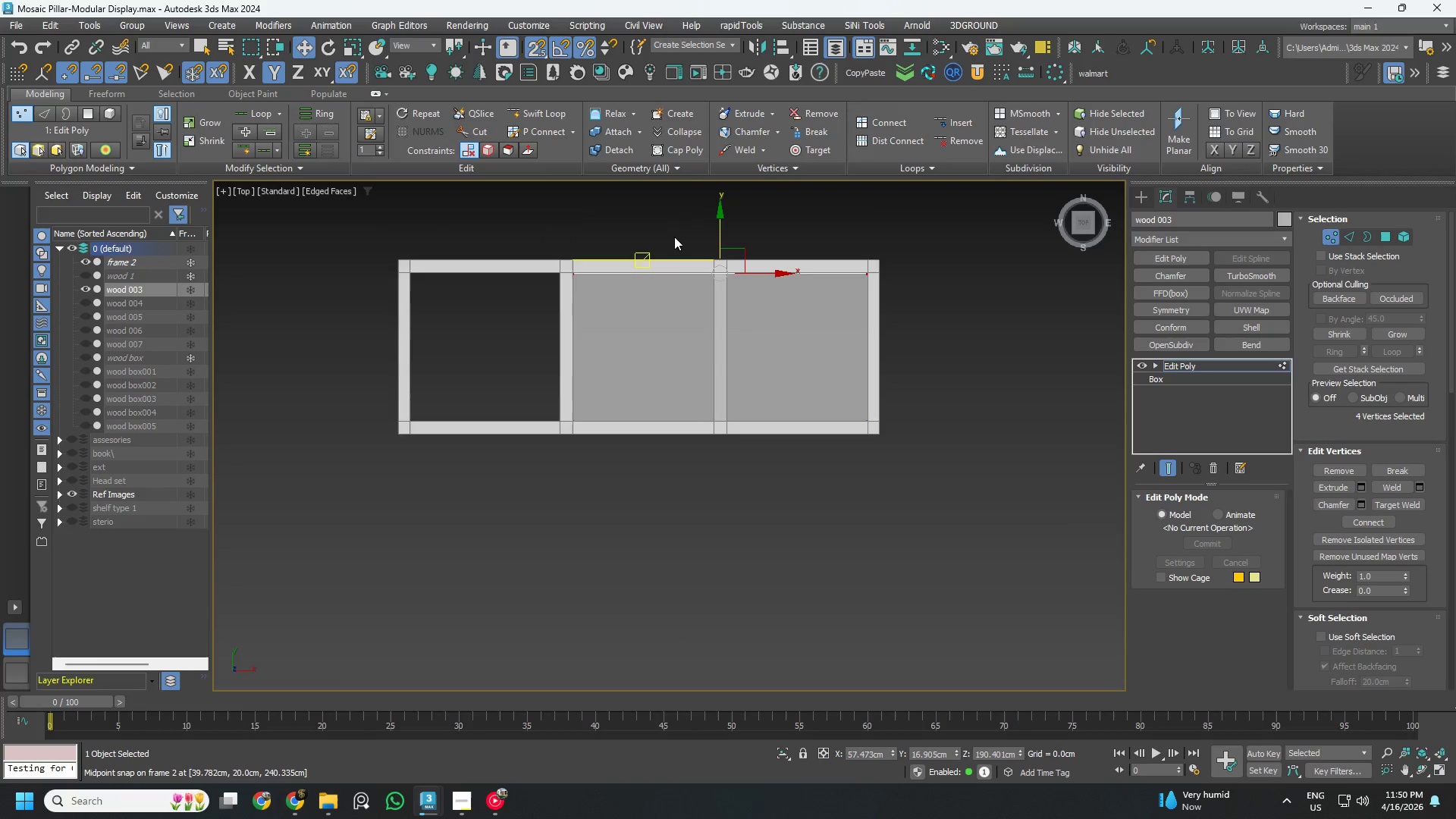 
scroll: coordinate [743, 252], scroll_direction: up, amount: 4.0
 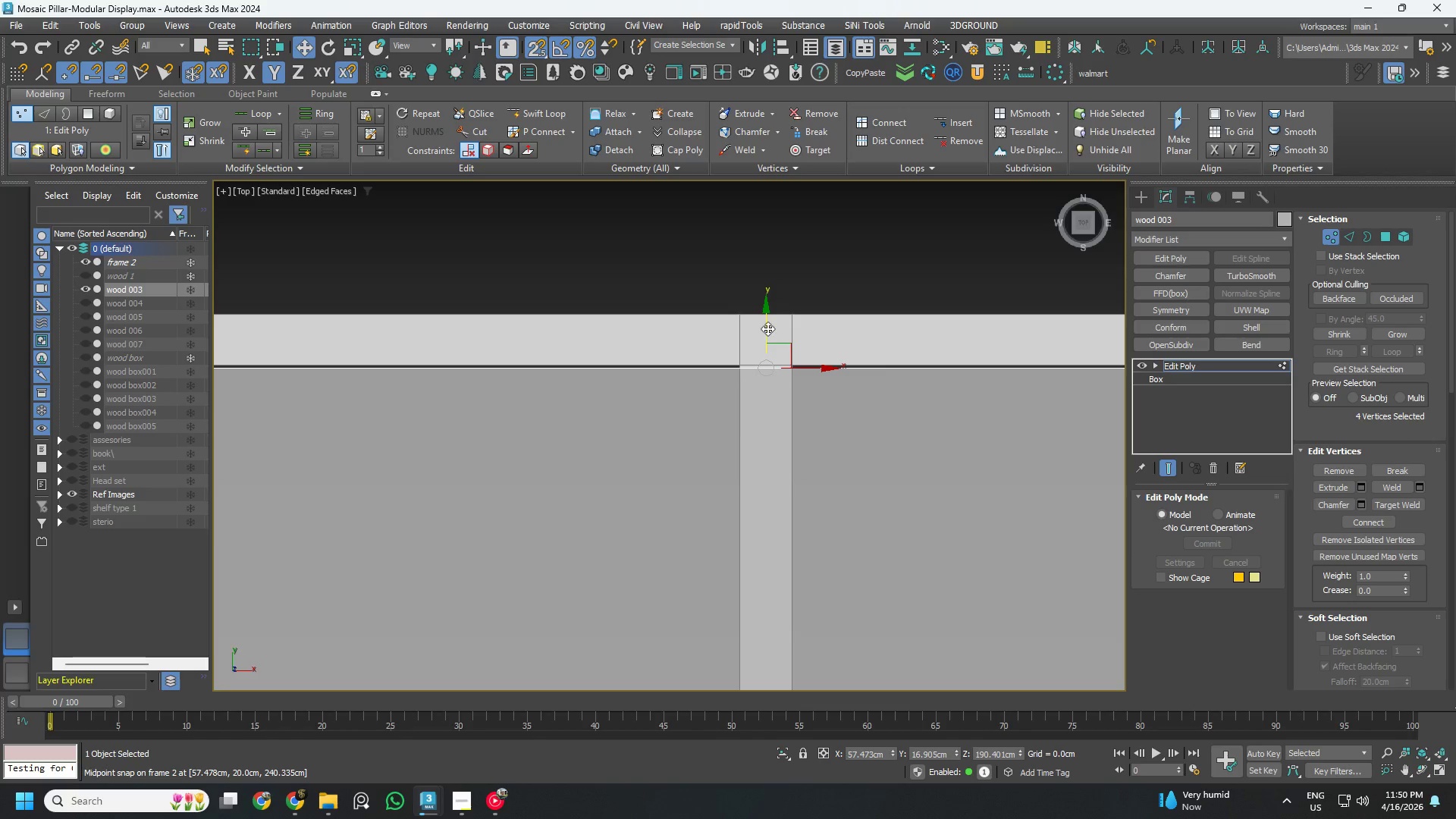 
left_click_drag(start_coordinate=[767, 328], to_coordinate=[578, 372])
 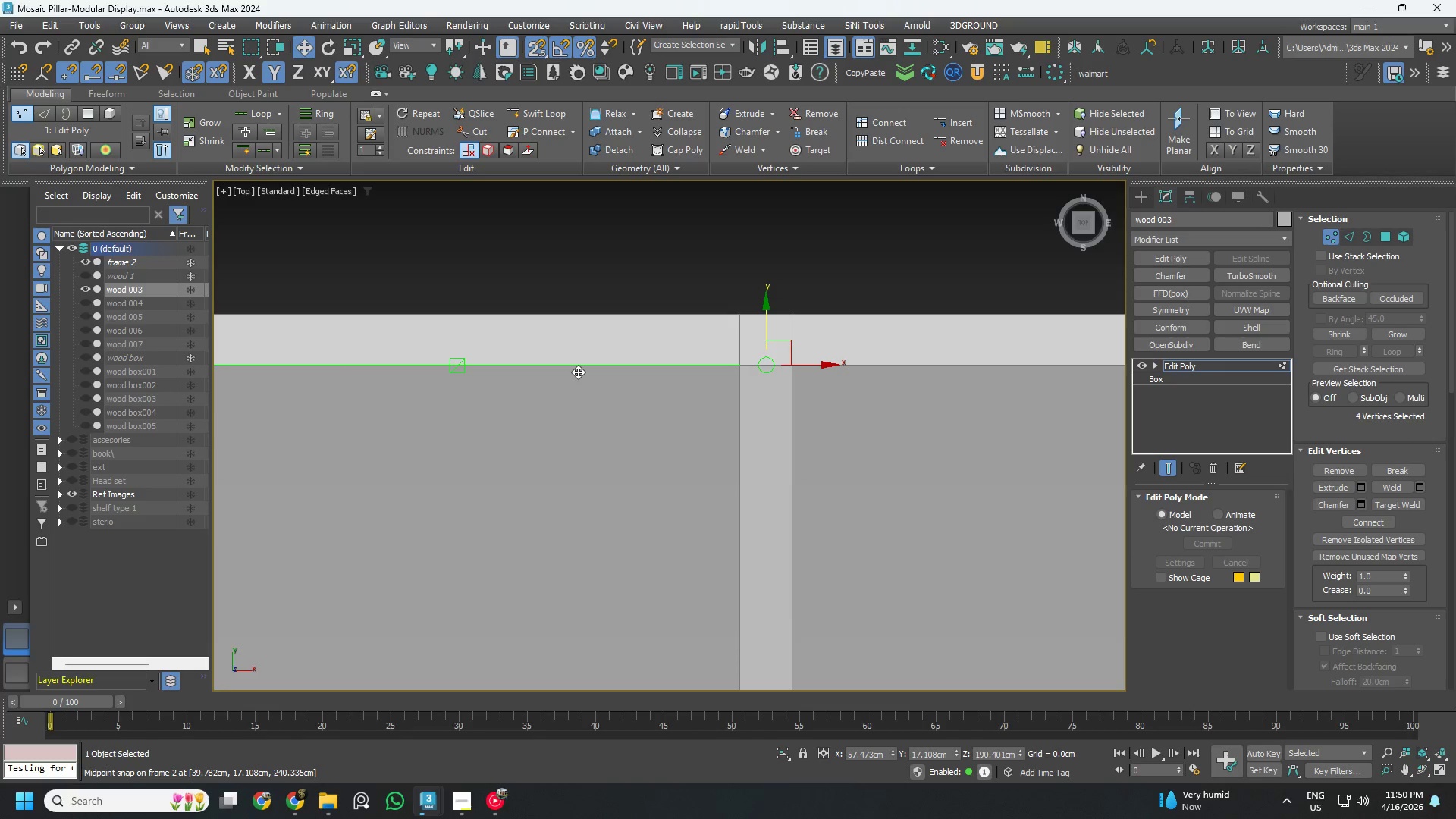 
key(S)
 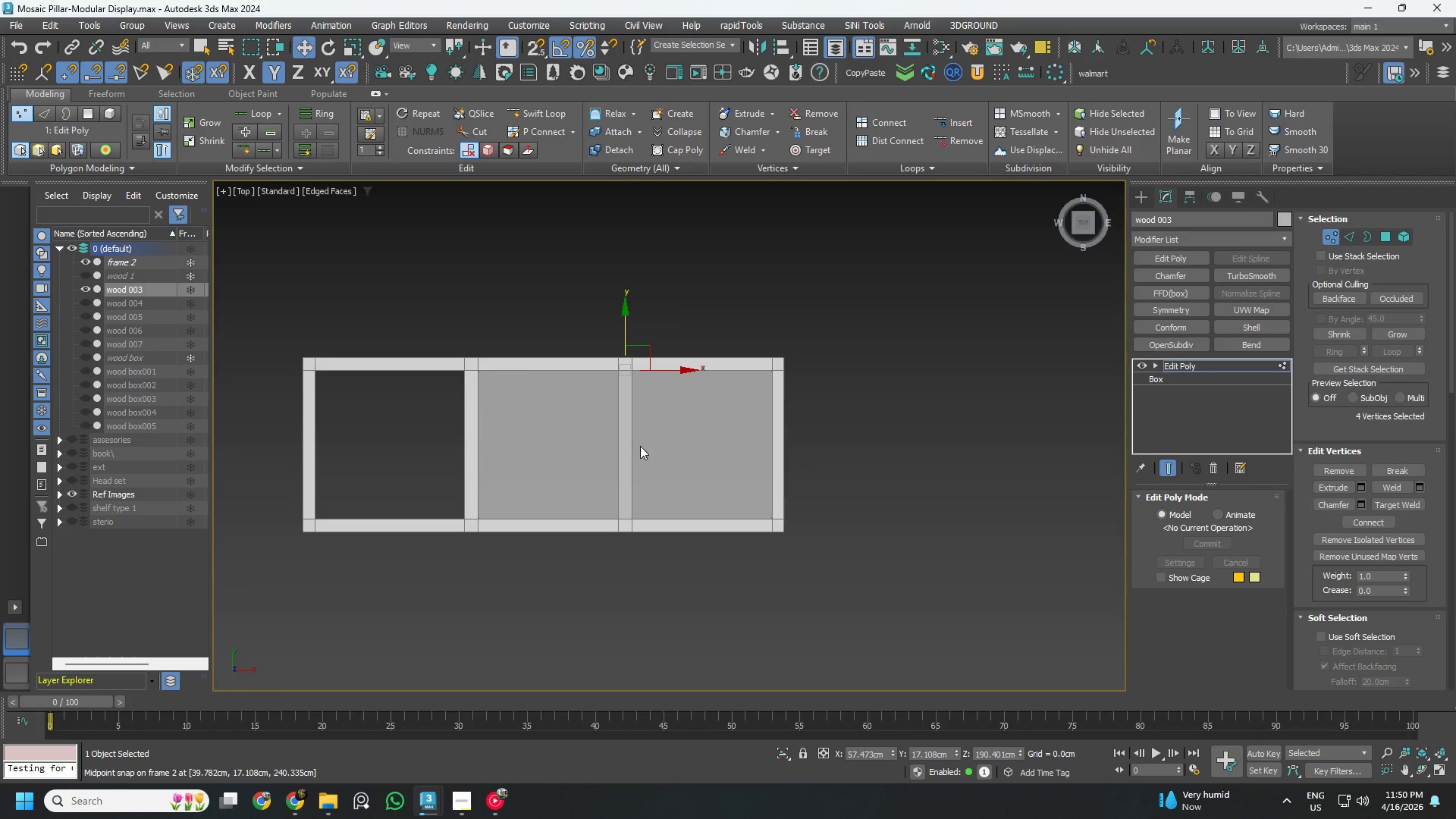 
scroll: coordinate [578, 372], scroll_direction: down, amount: 4.0
 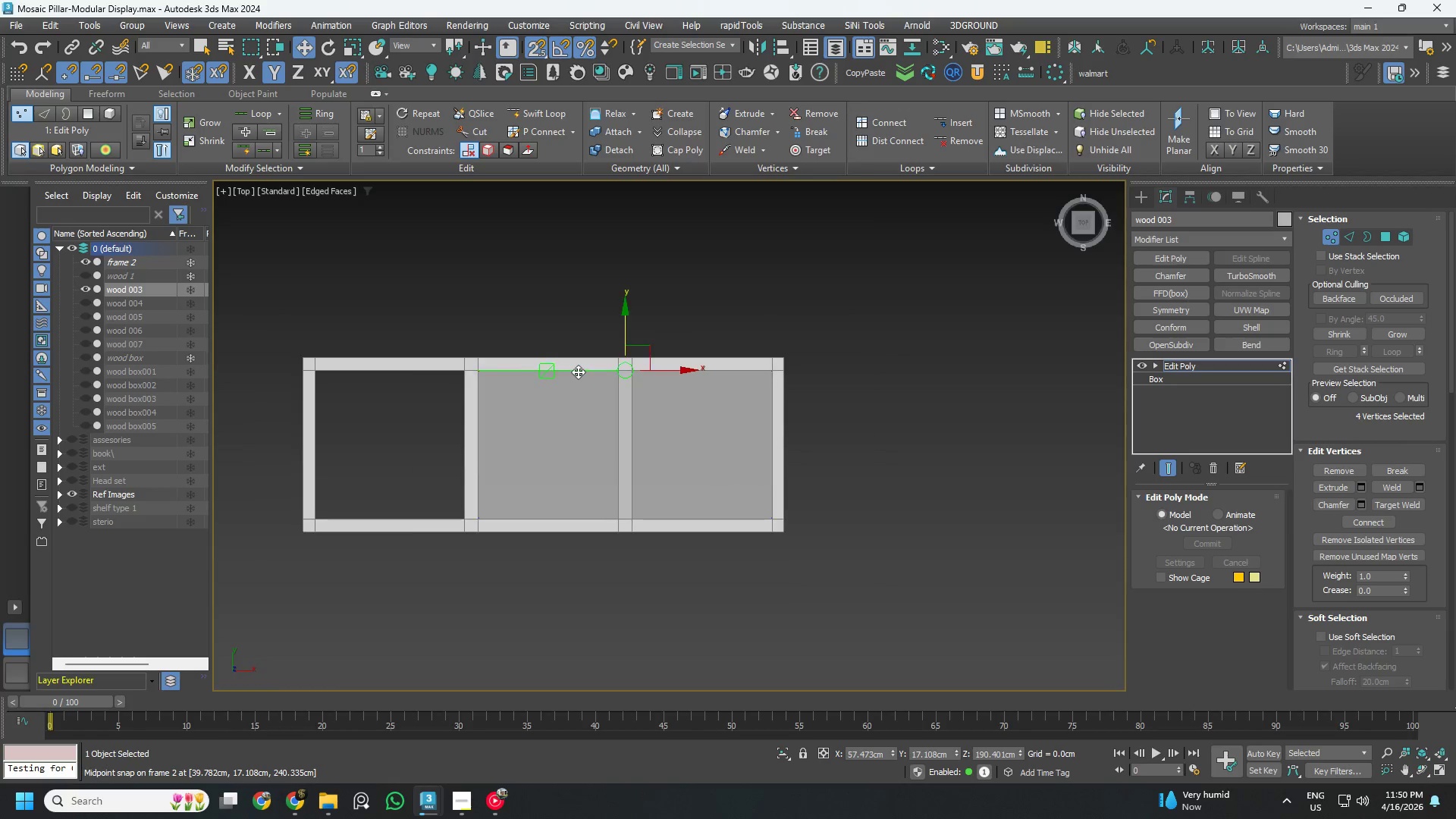 
hold_key(key=AltLeft, duration=0.89)
 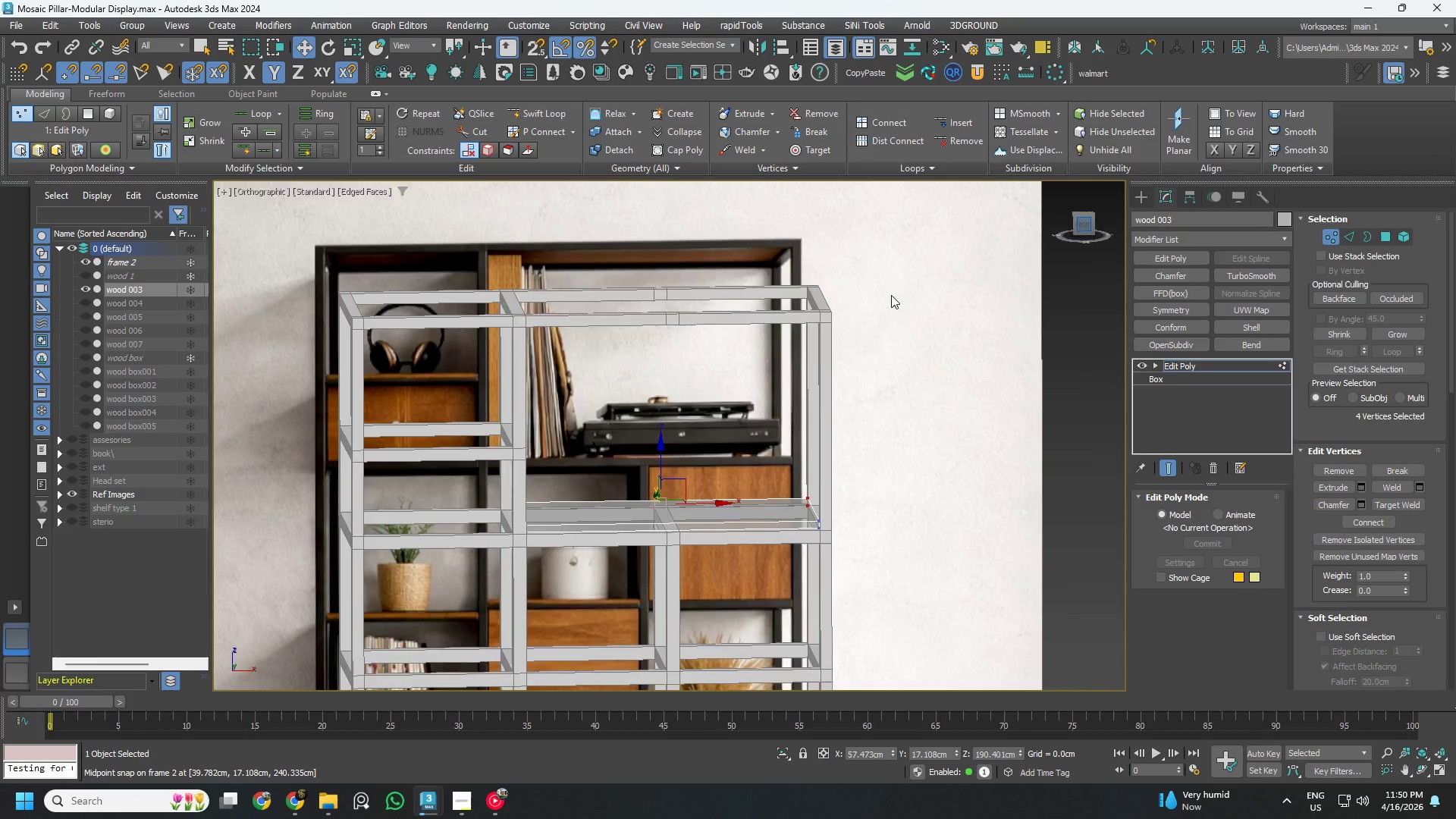 
key(1)
 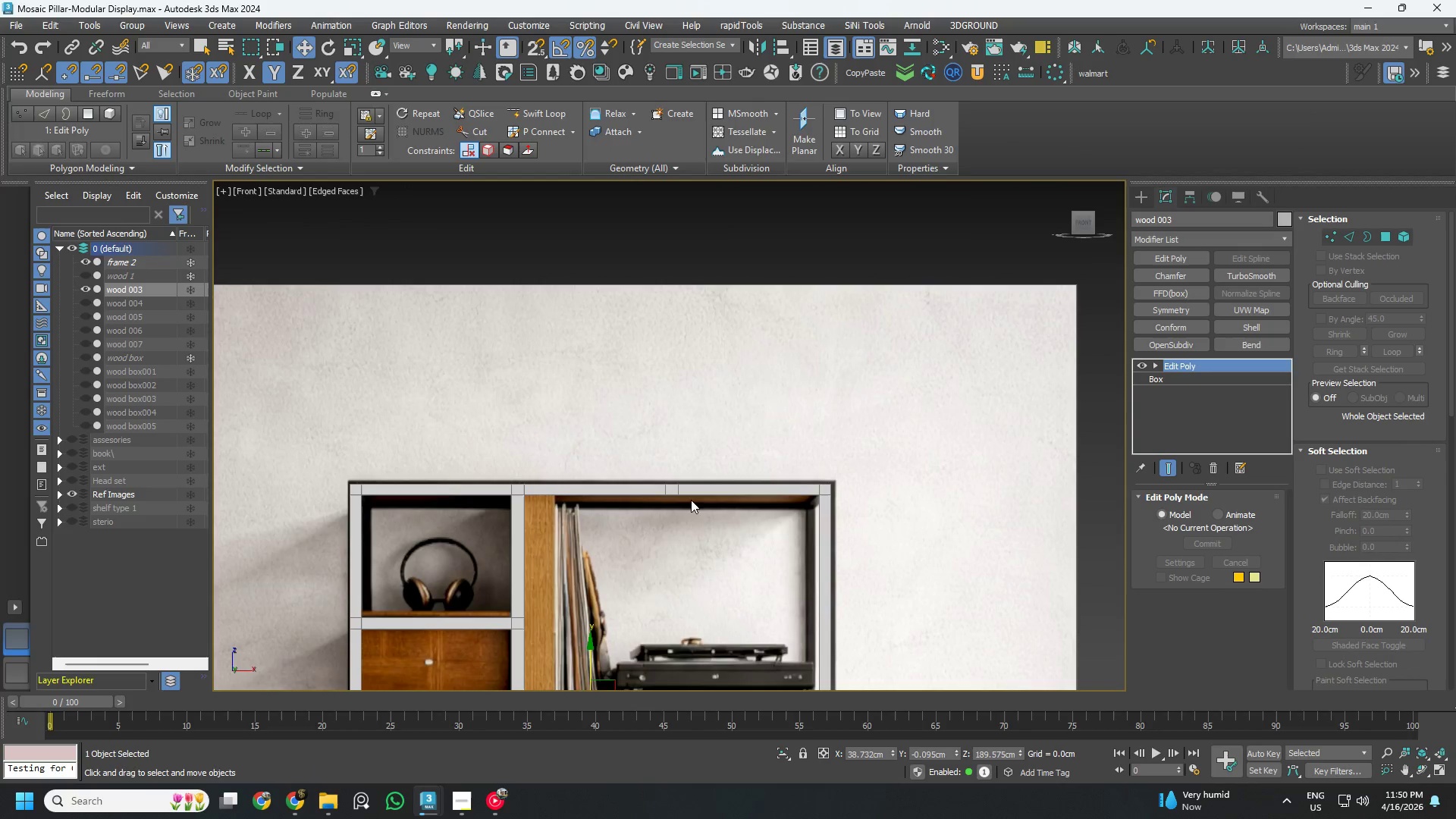 
scroll: coordinate [695, 513], scroll_direction: down, amount: 2.0
 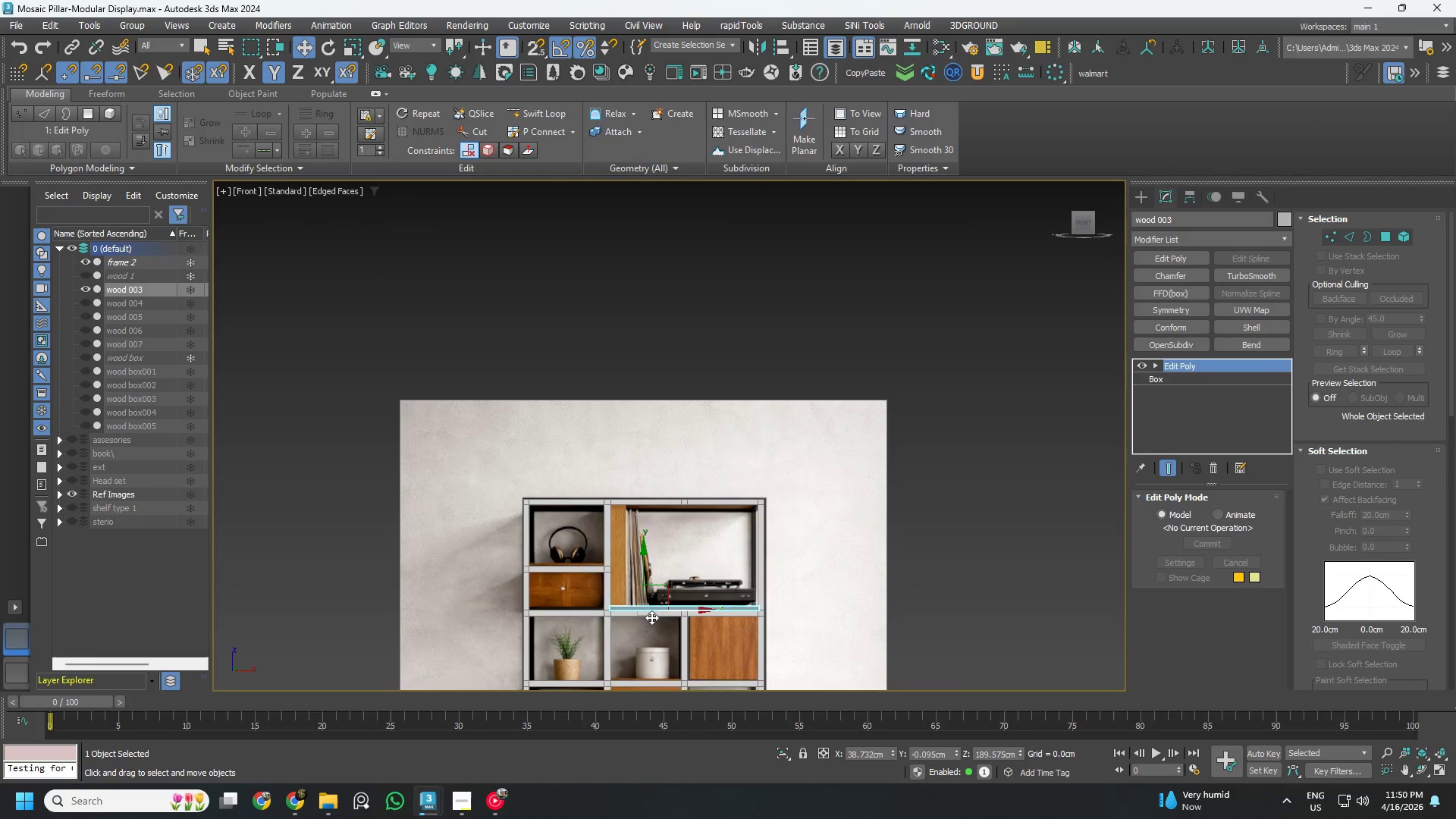 
scroll: coordinate [668, 617], scroll_direction: up, amount: 4.0
 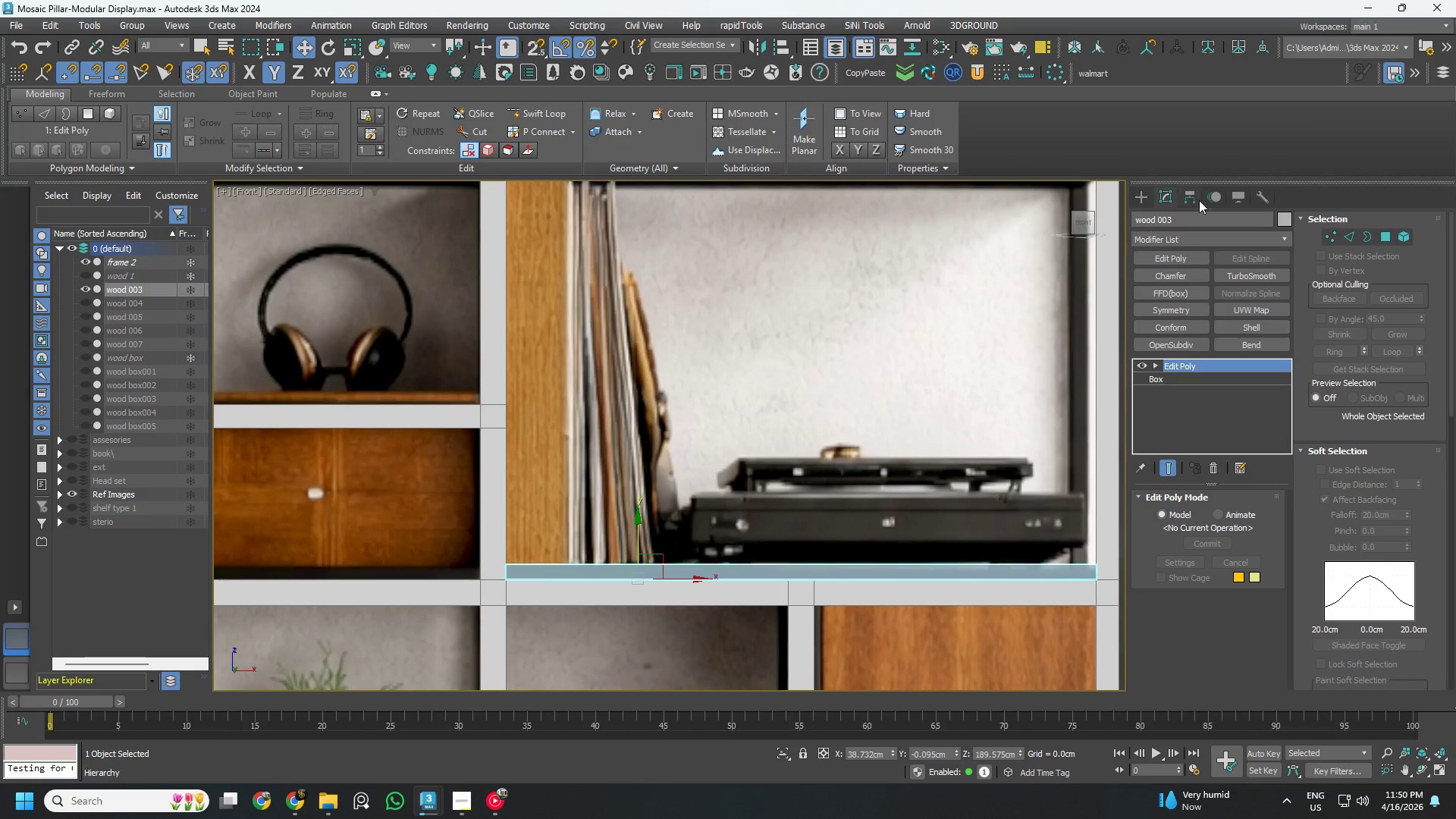 
left_click([1195, 193])
 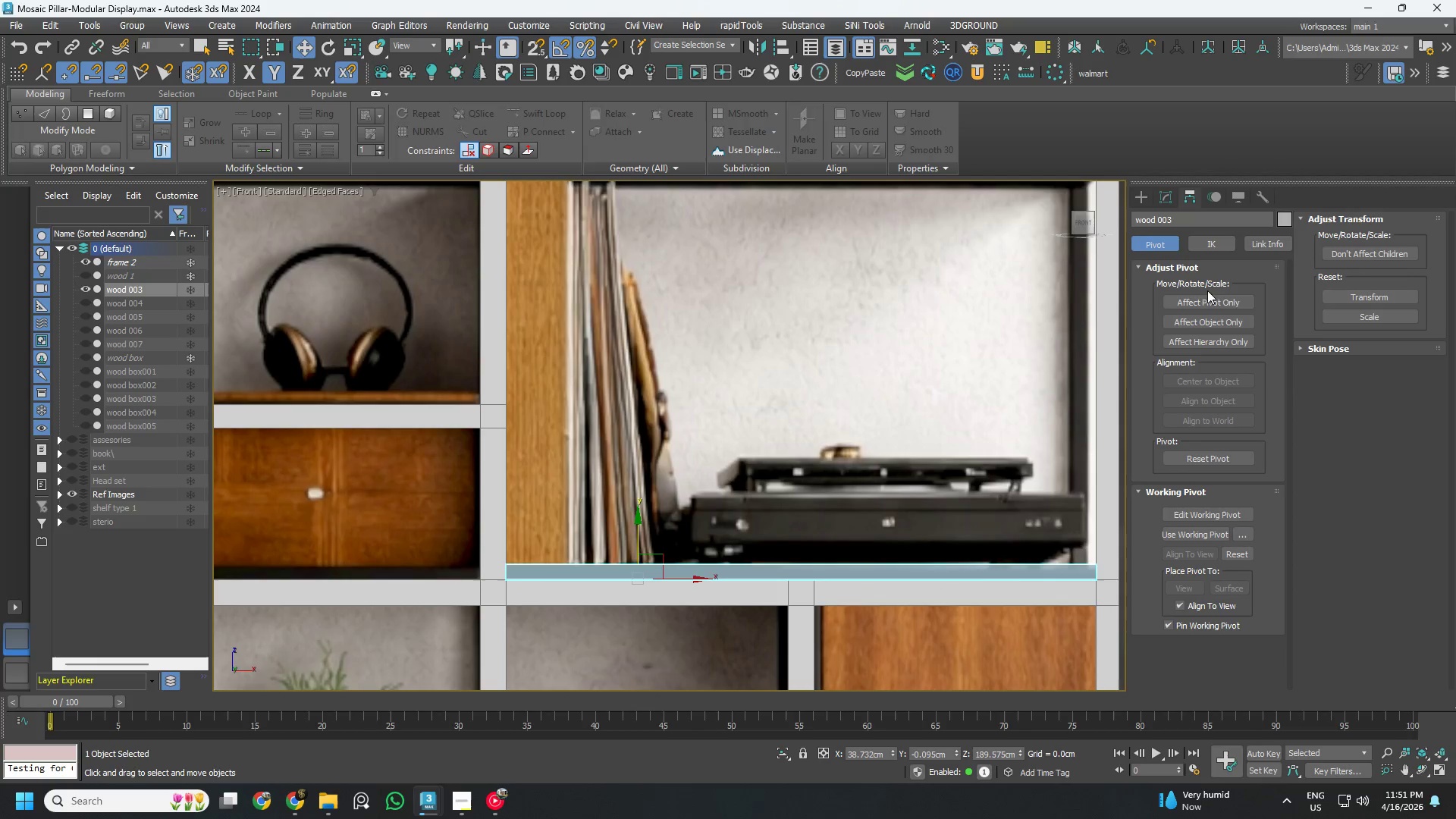 
left_click([1201, 304])
 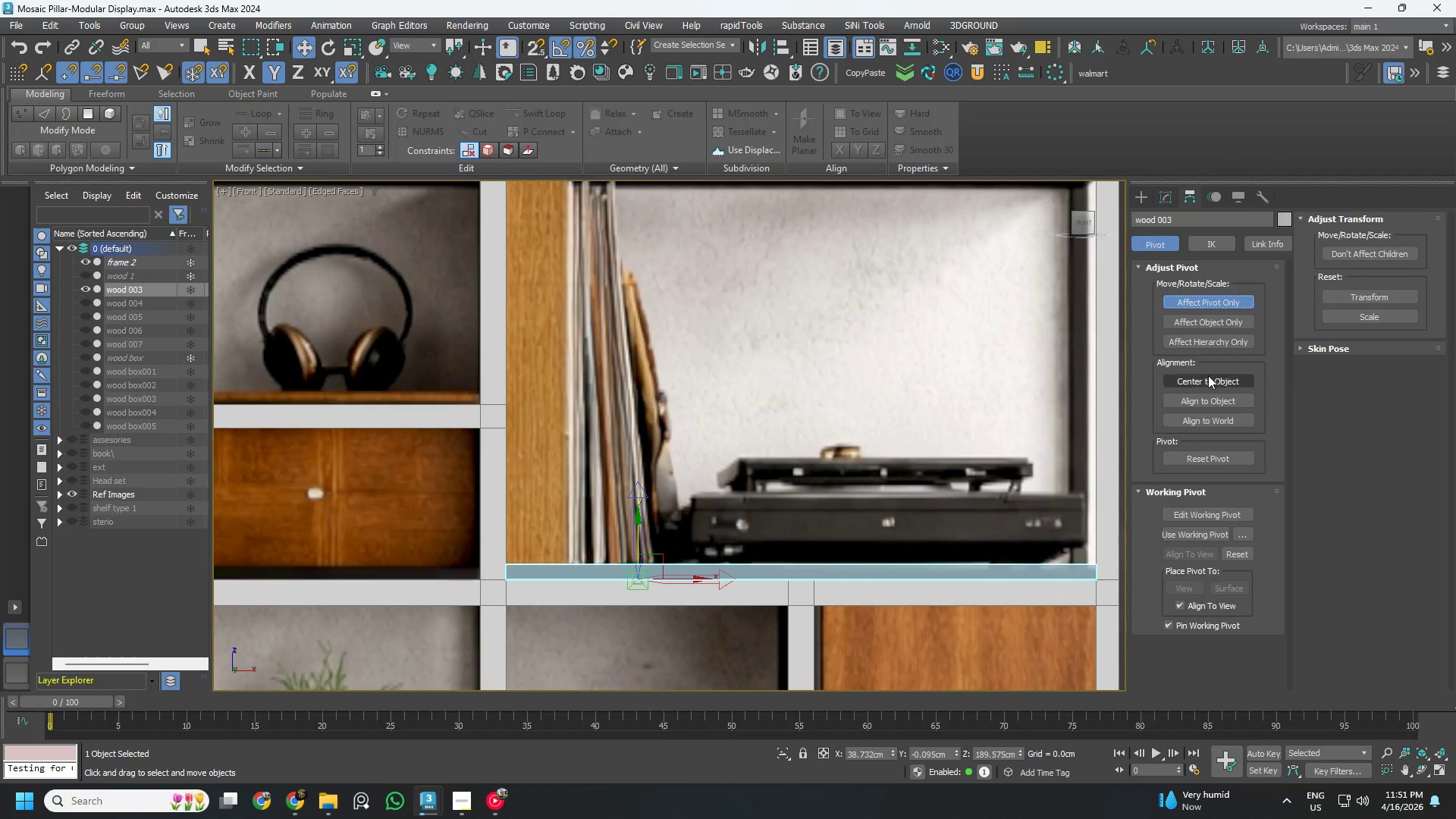 
left_click([1208, 378])
 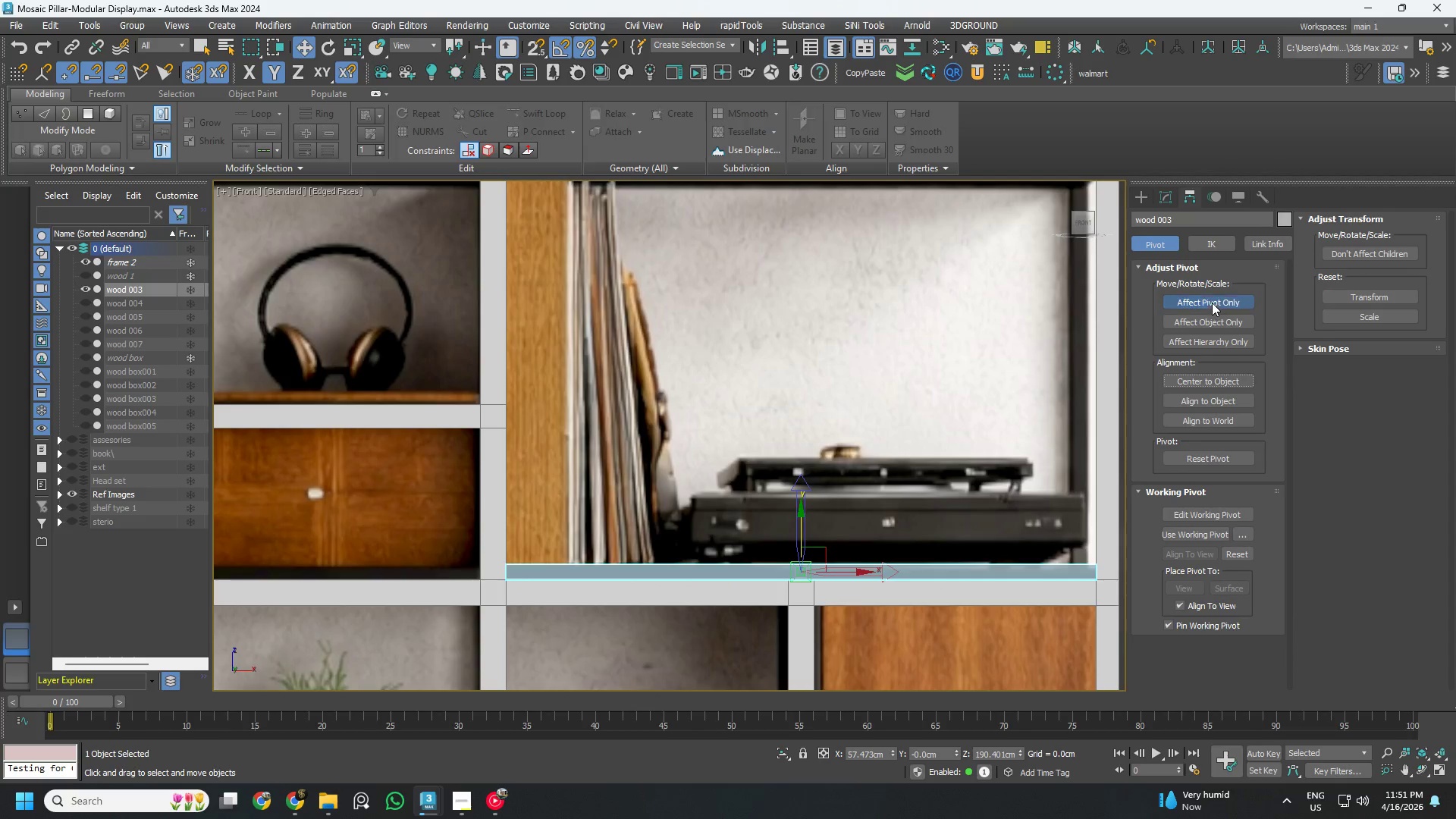 
left_click([1212, 302])
 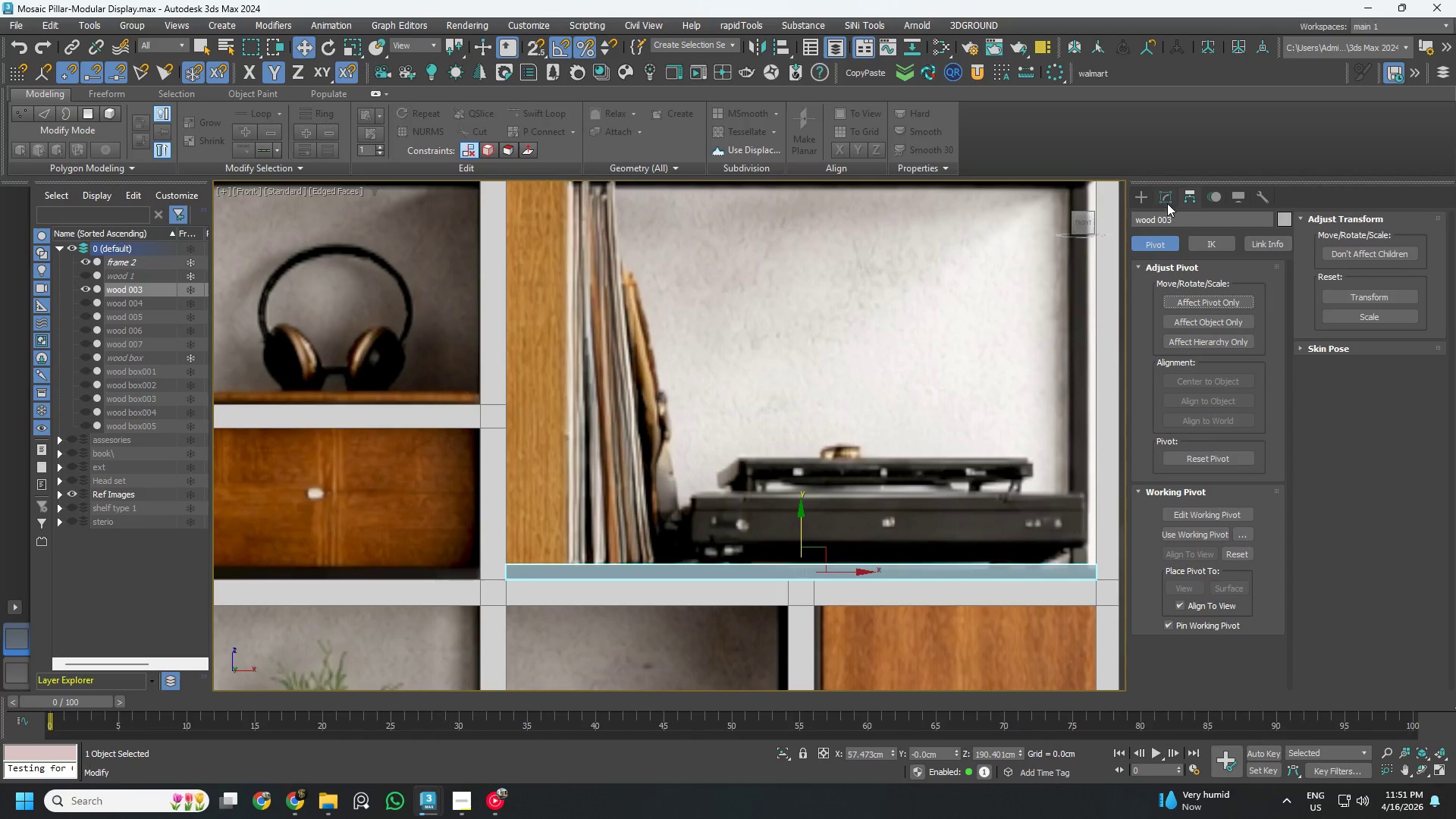 
left_click([1165, 199])
 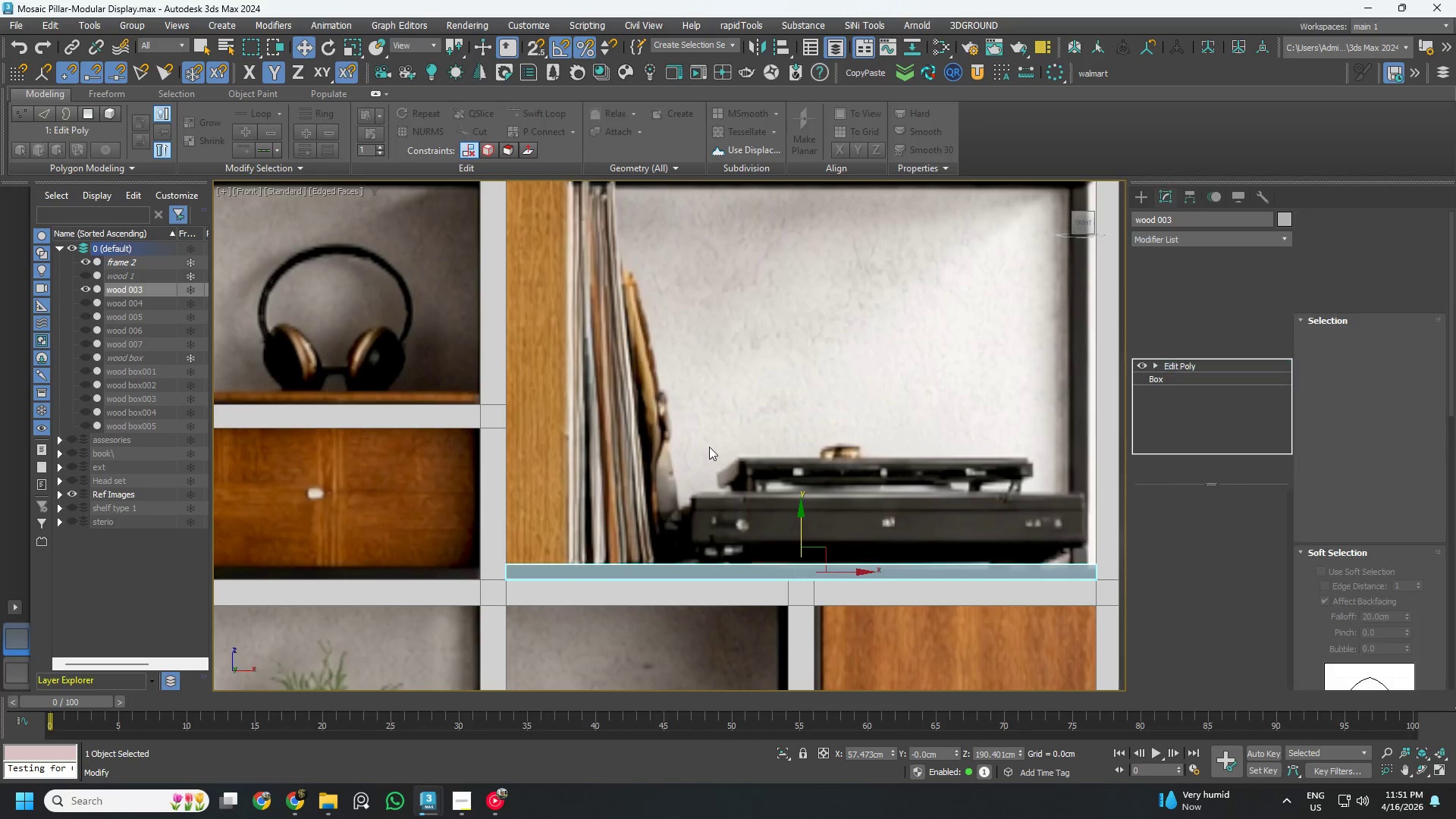 
key(Control+ControlLeft)
 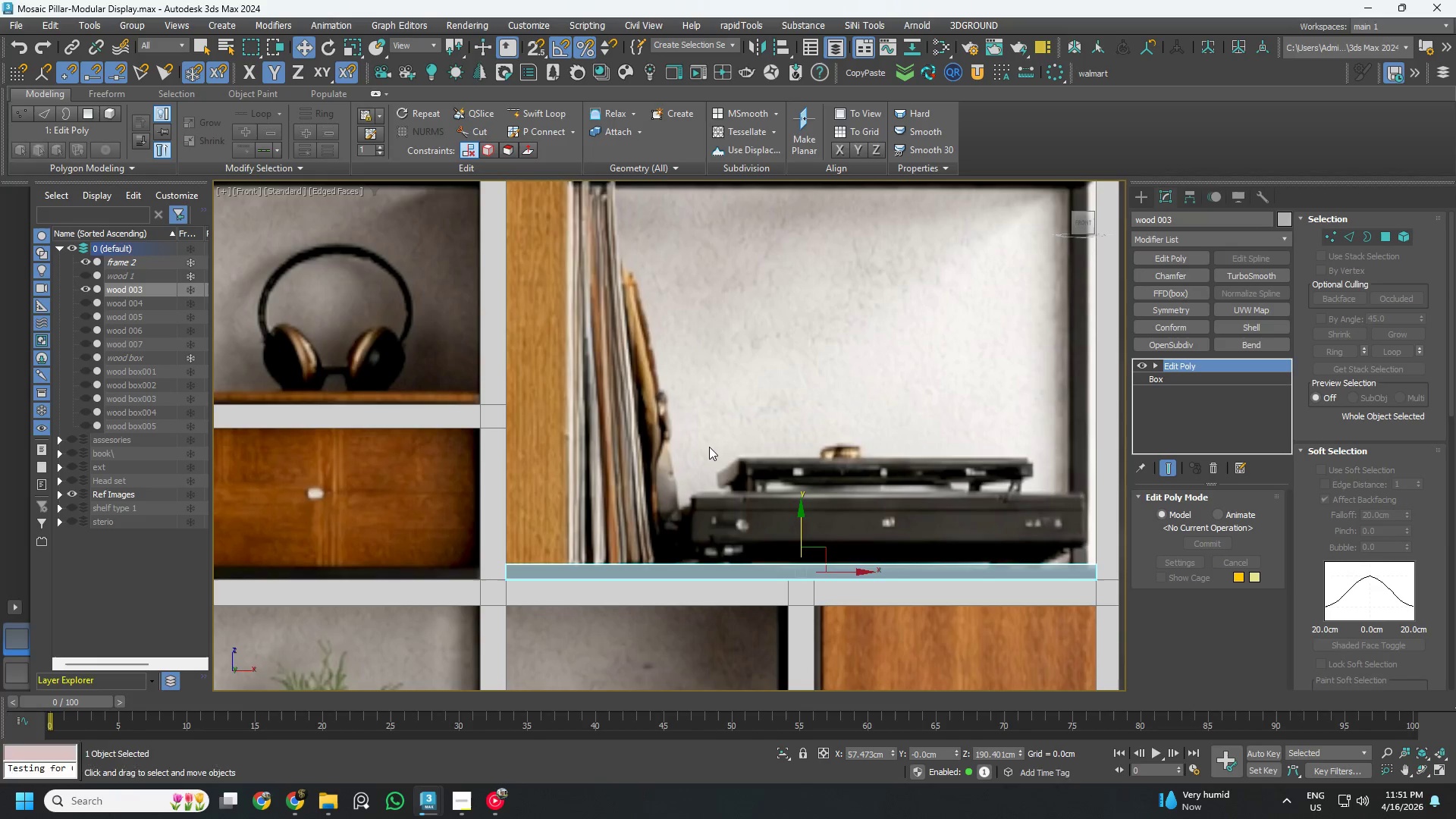 
key(Control+S)
 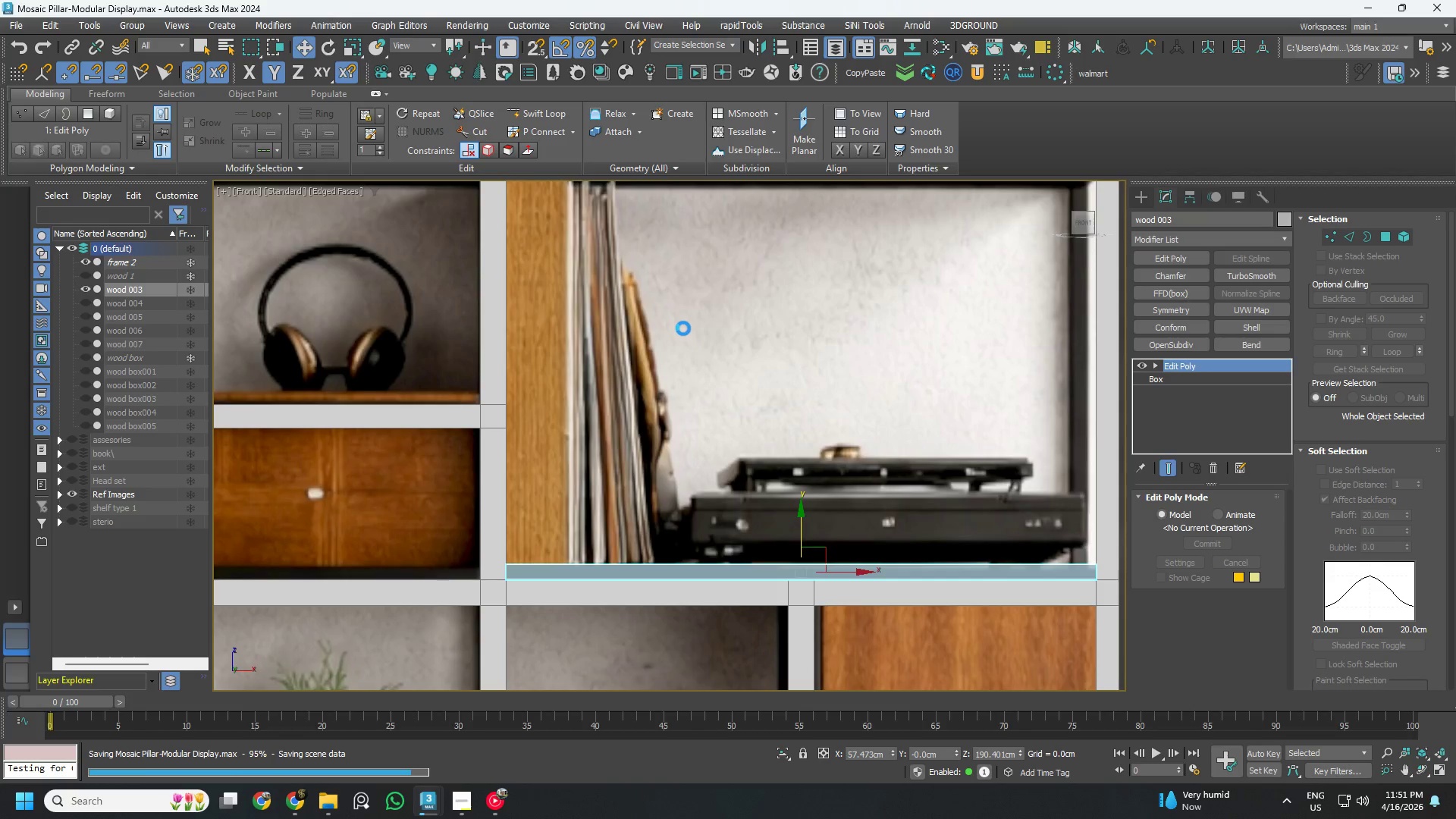 
scroll: coordinate [720, 369], scroll_direction: down, amount: 5.0
 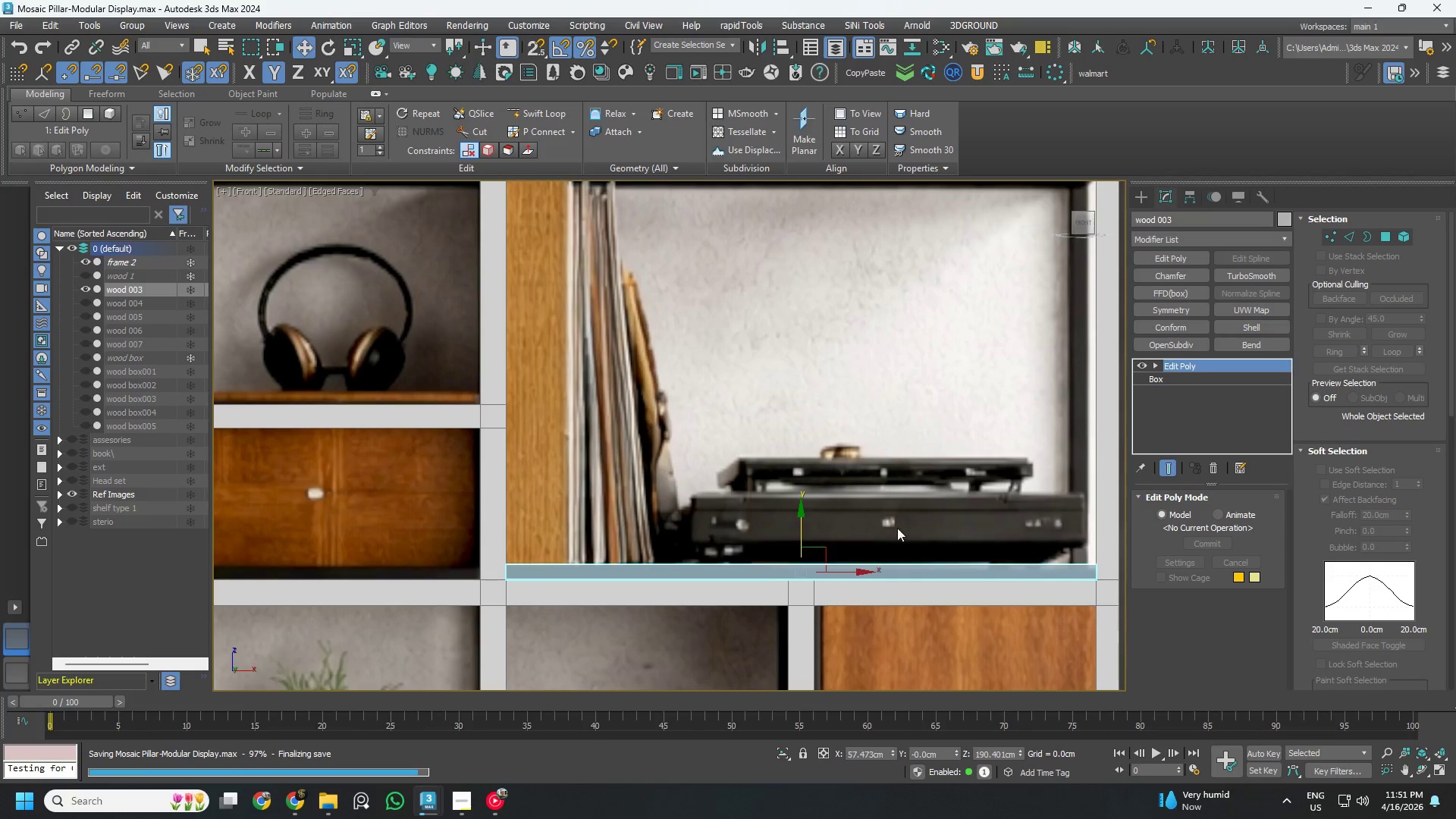 
scroll: coordinate [757, 538], scroll_direction: up, amount: 4.0
 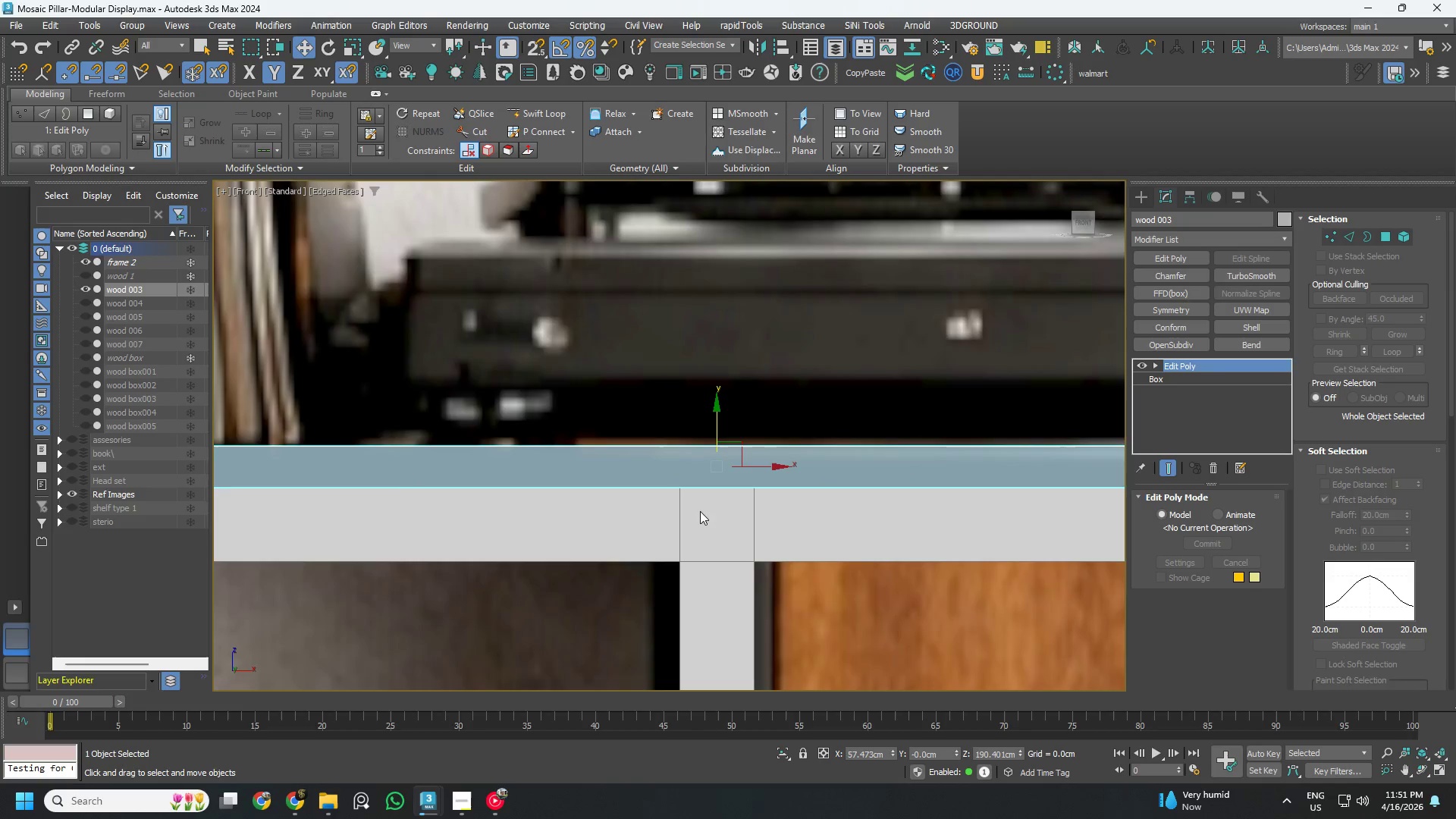 
key(F3)
 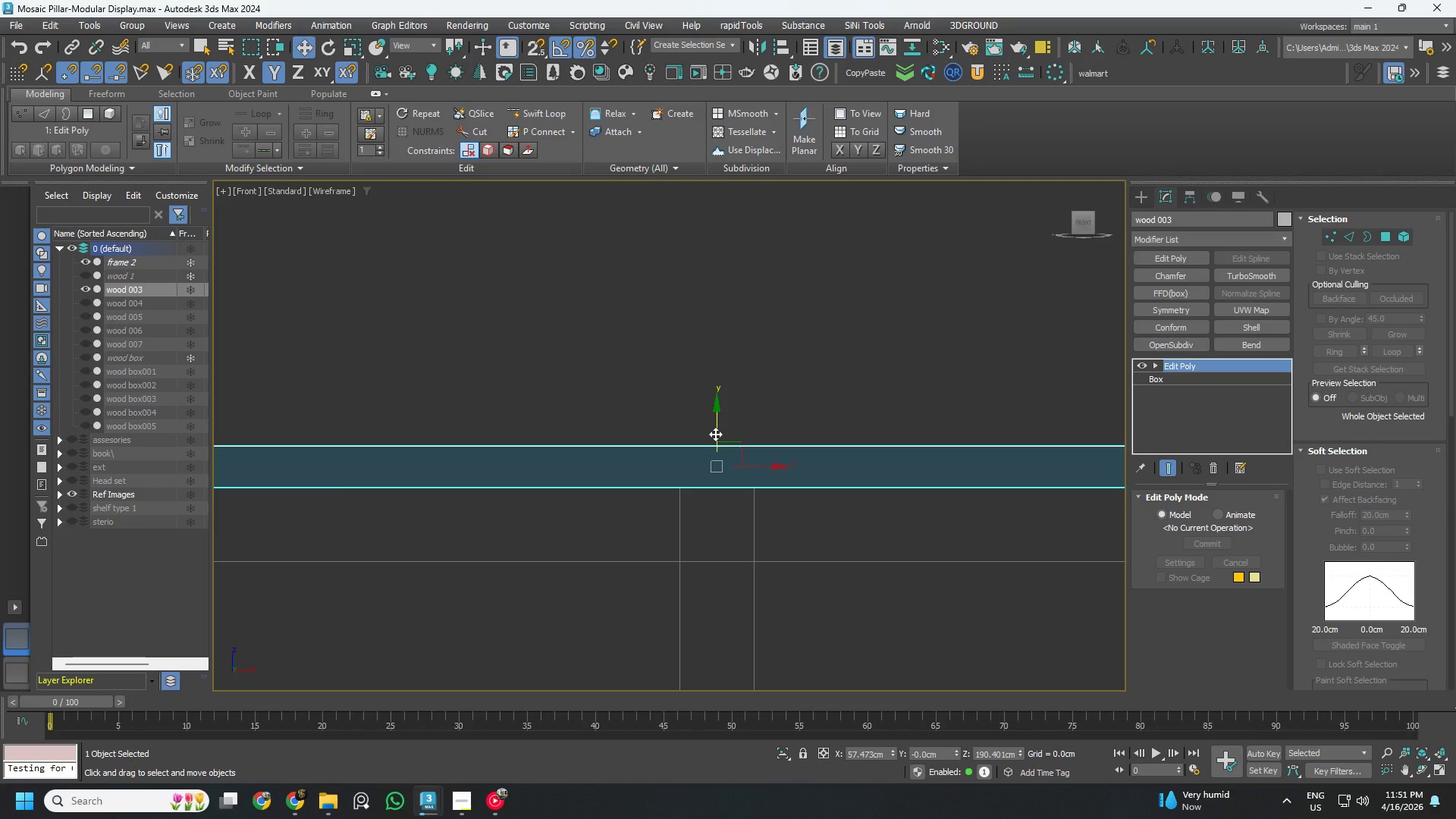 
key(S)
 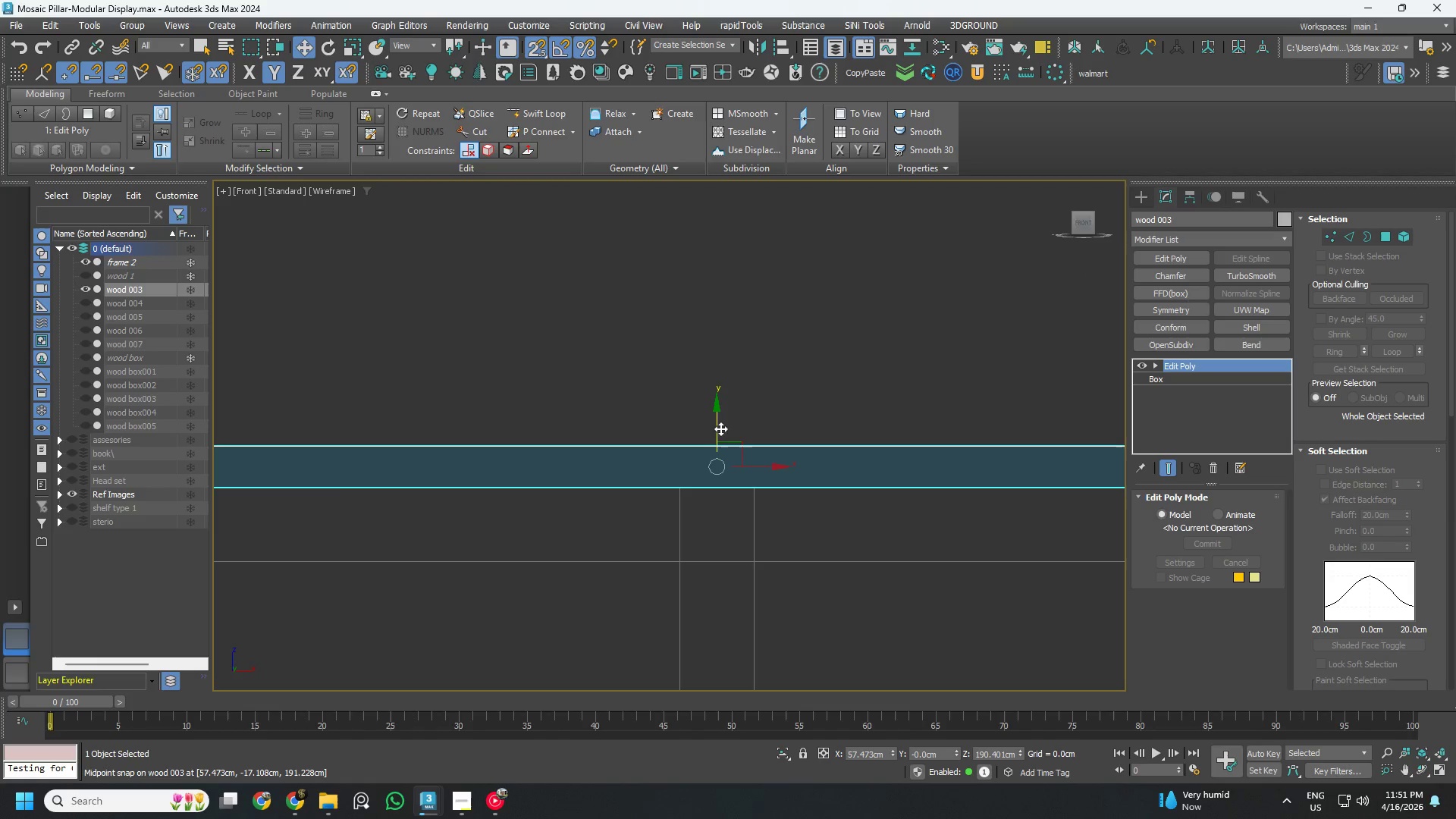 
left_click_drag(start_coordinate=[719, 428], to_coordinate=[720, 536])
 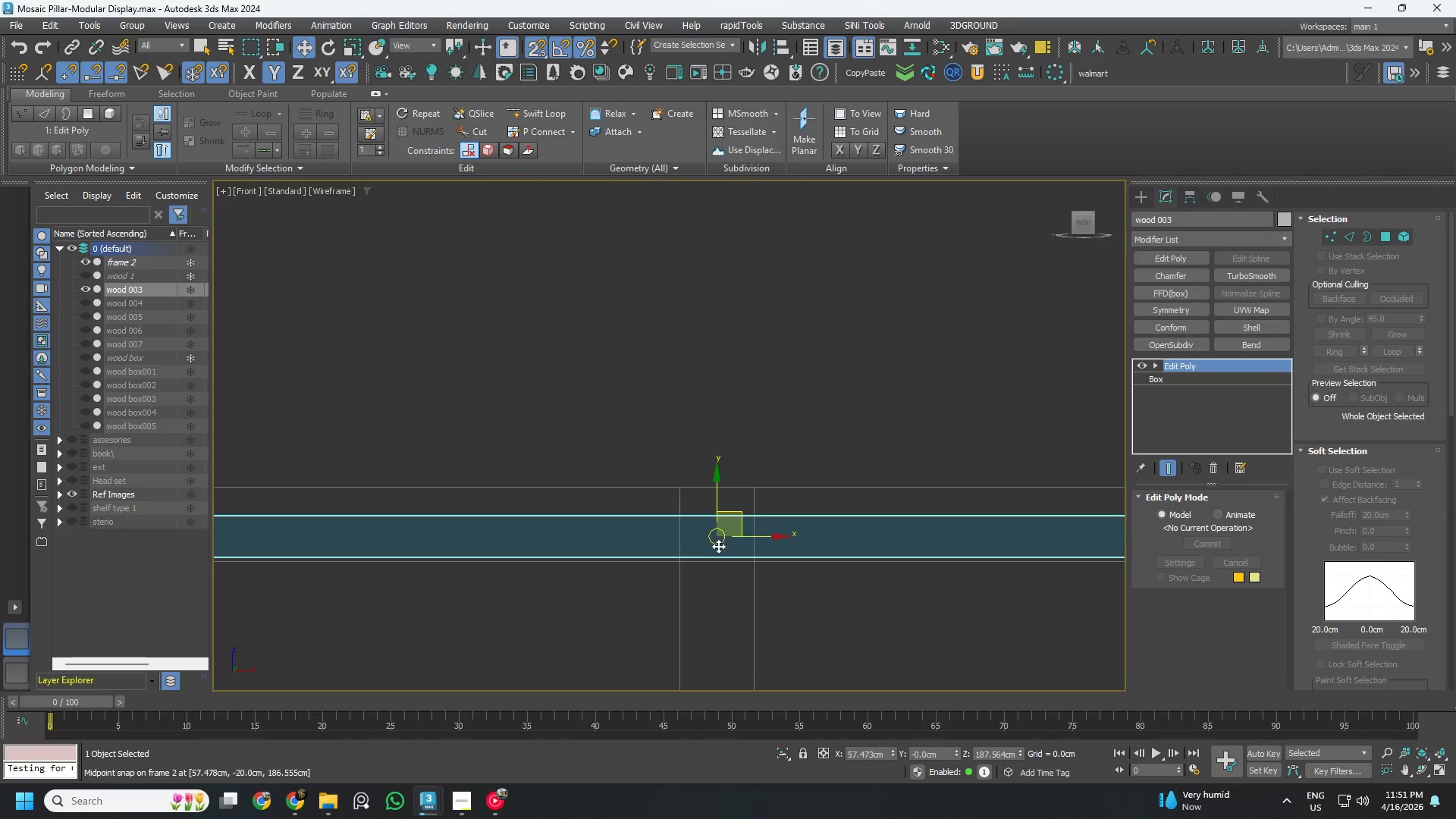 
scroll: coordinate [716, 564], scroll_direction: up, amount: 5.0
 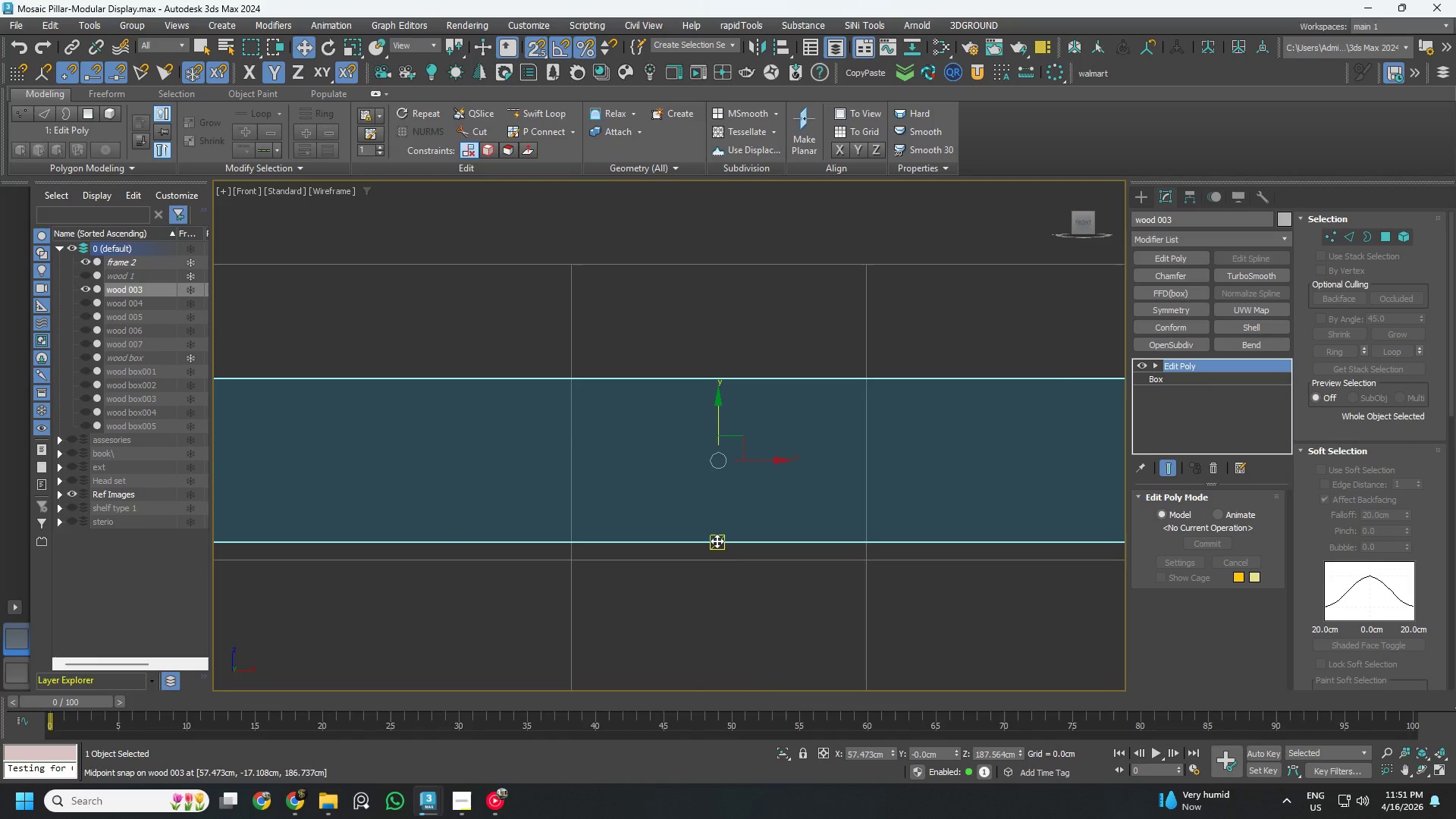 
left_click_drag(start_coordinate=[717, 541], to_coordinate=[723, 551])
 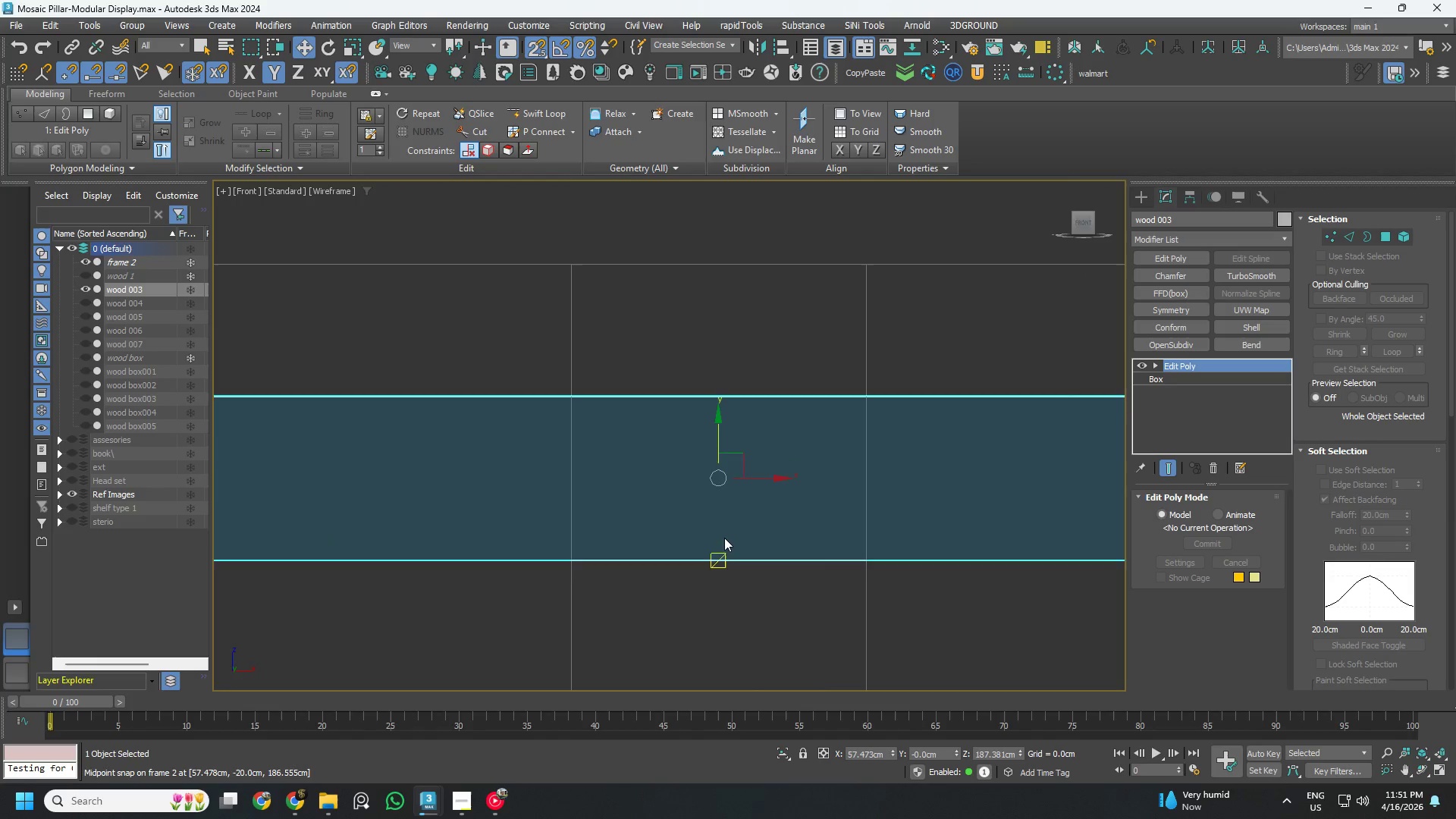 
scroll: coordinate [723, 529], scroll_direction: down, amount: 6.0
 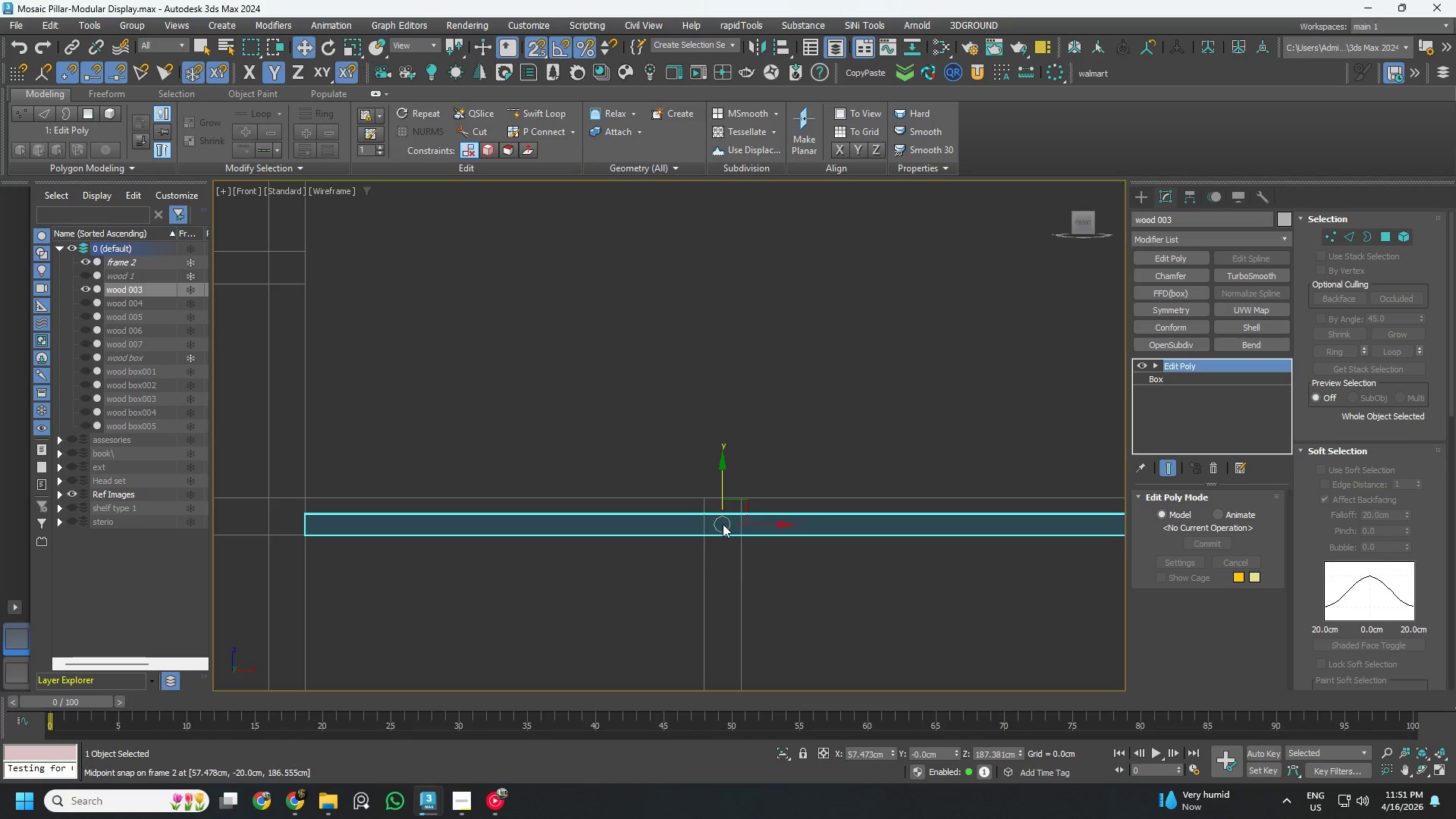 
key(F3)
 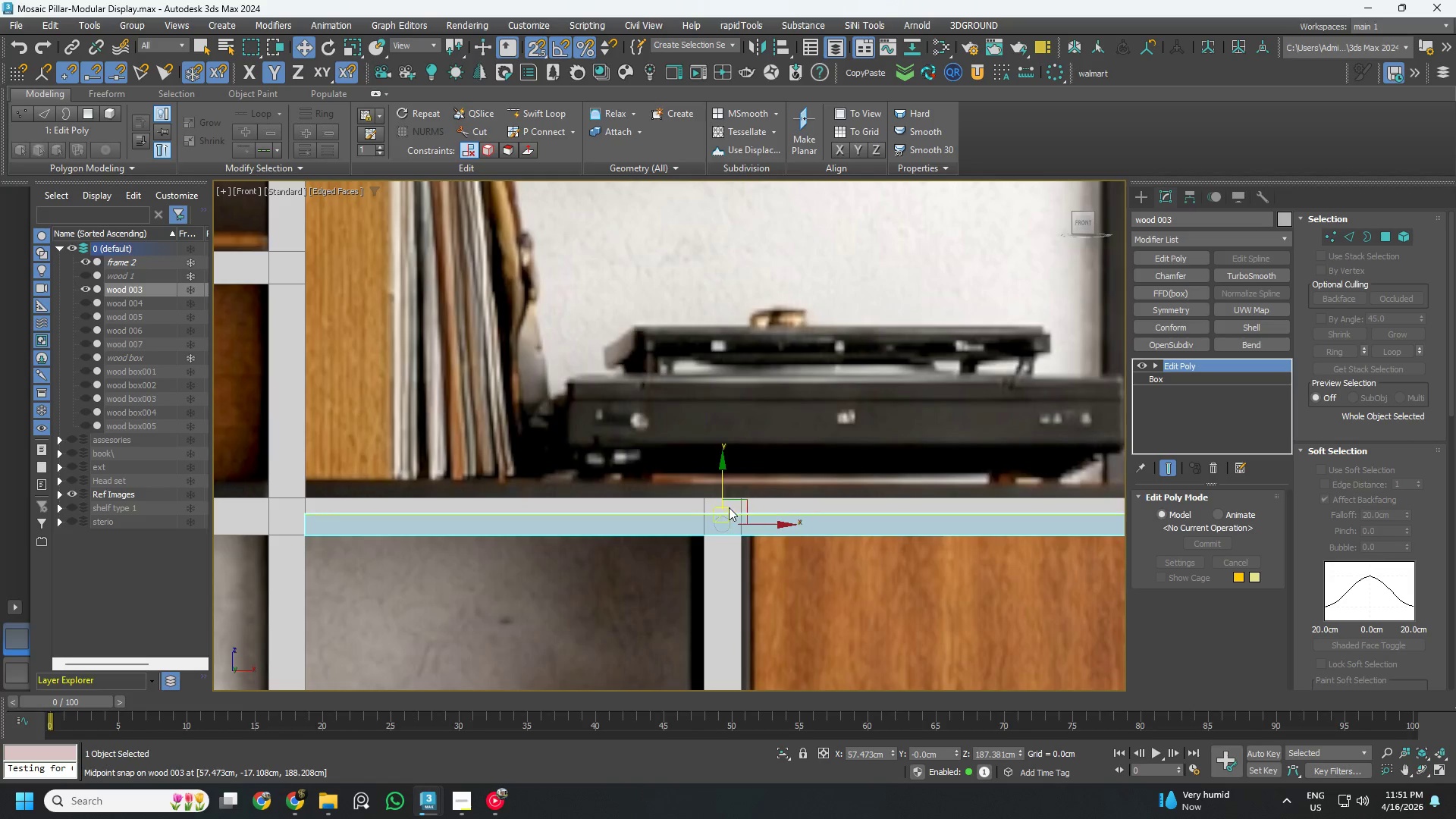 
scroll: coordinate [721, 499], scroll_direction: down, amount: 3.0
 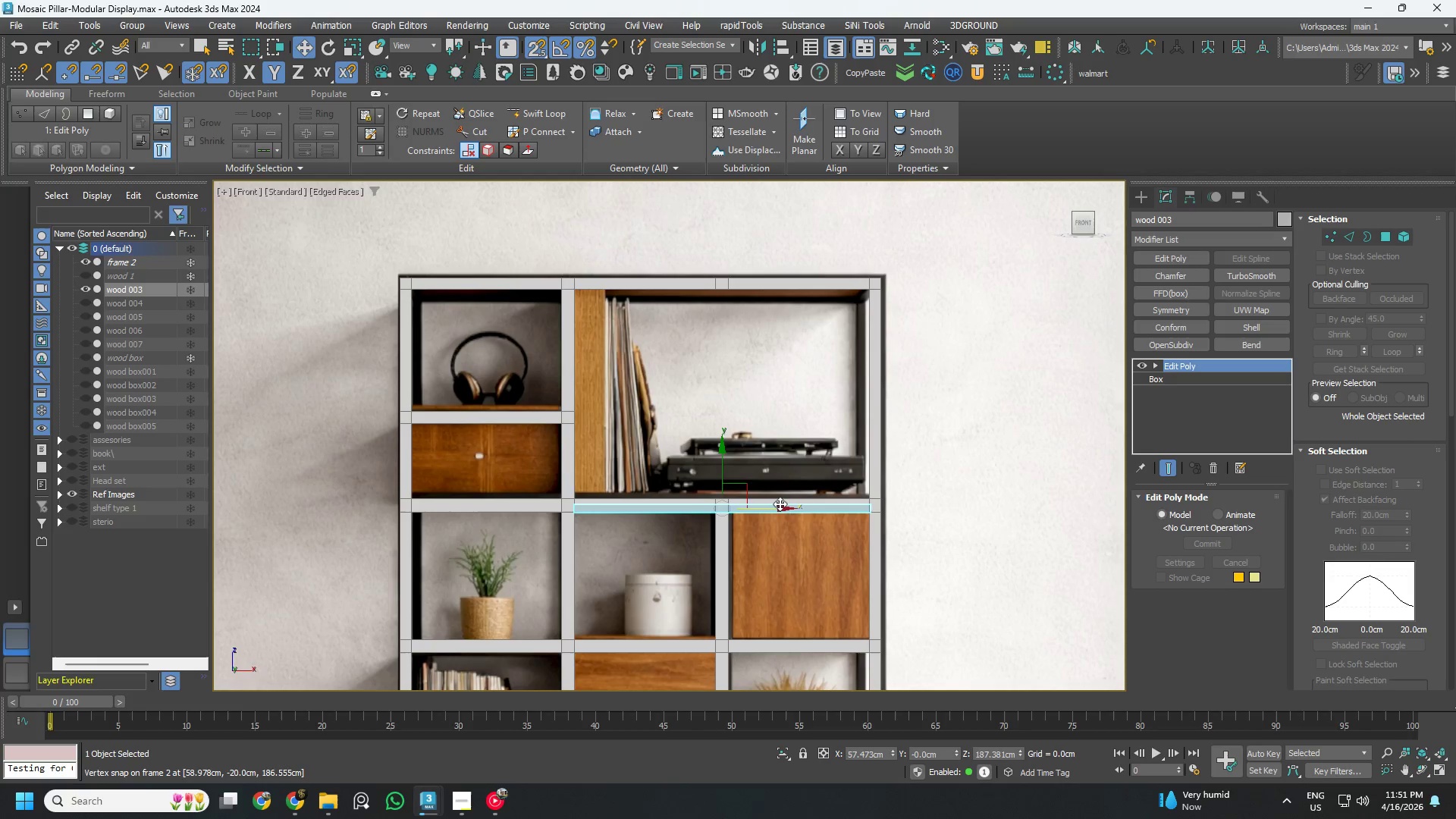 
key(S)
 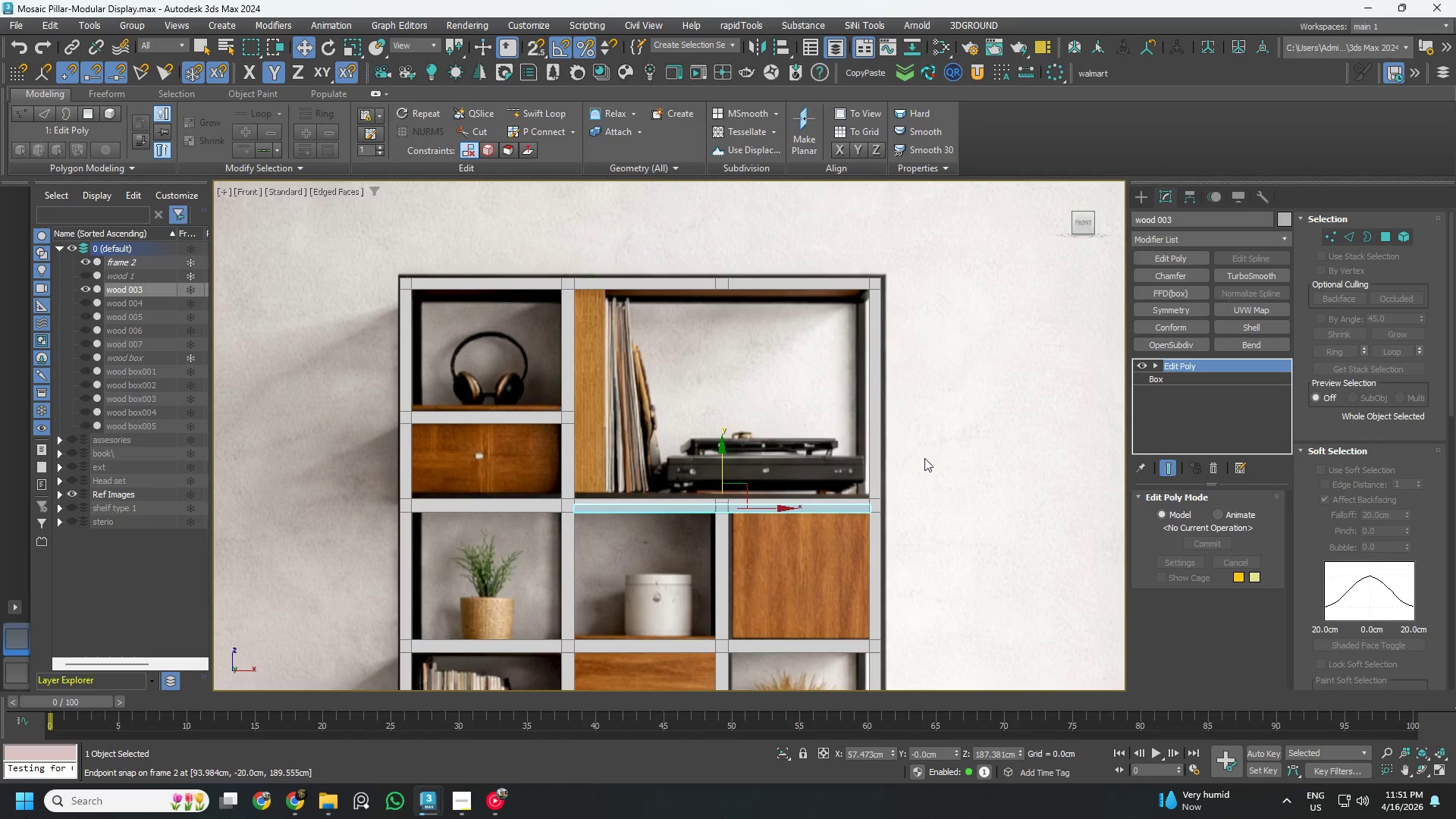 
right_click([925, 456])
 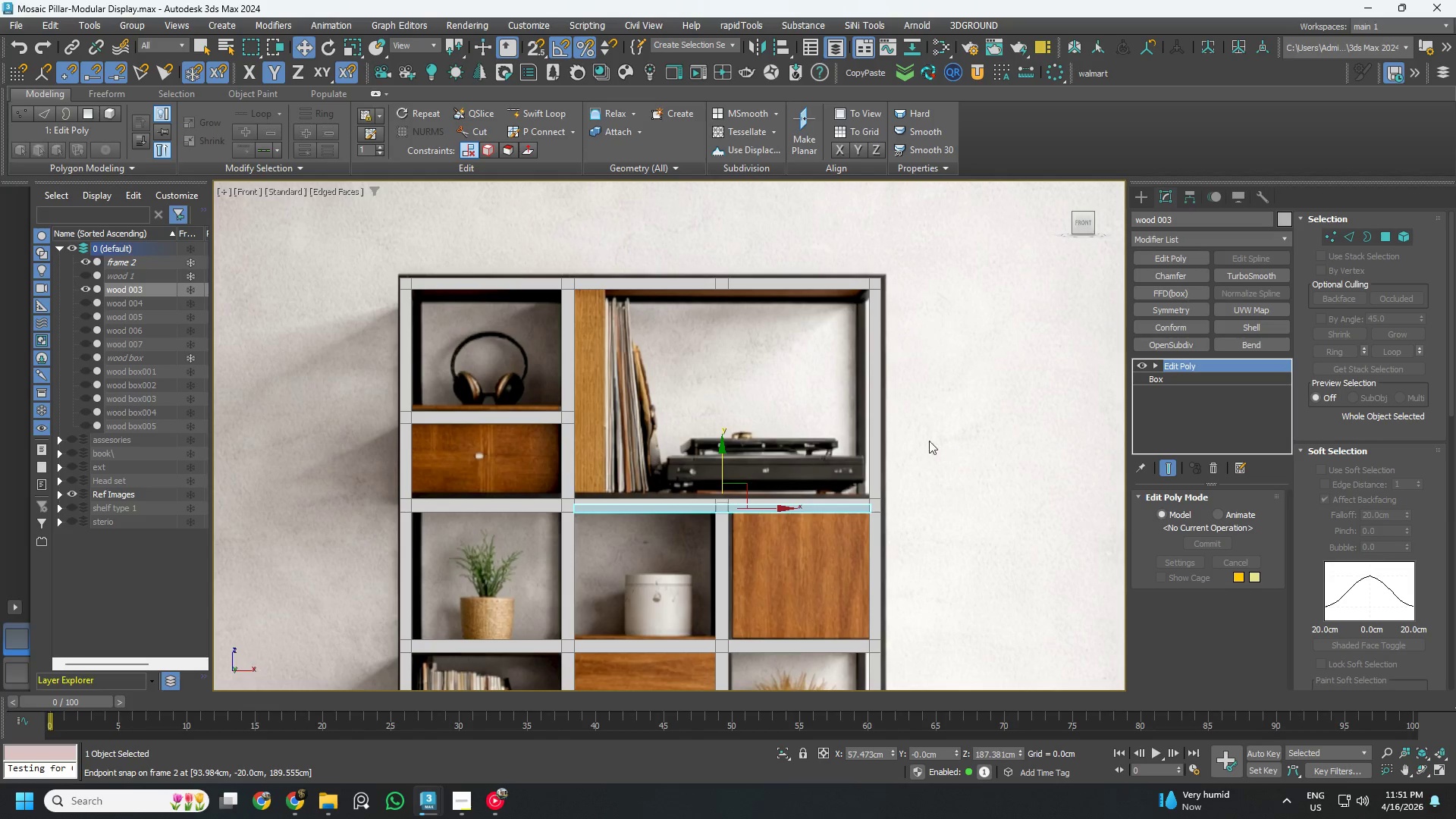 
left_click([909, 435])
 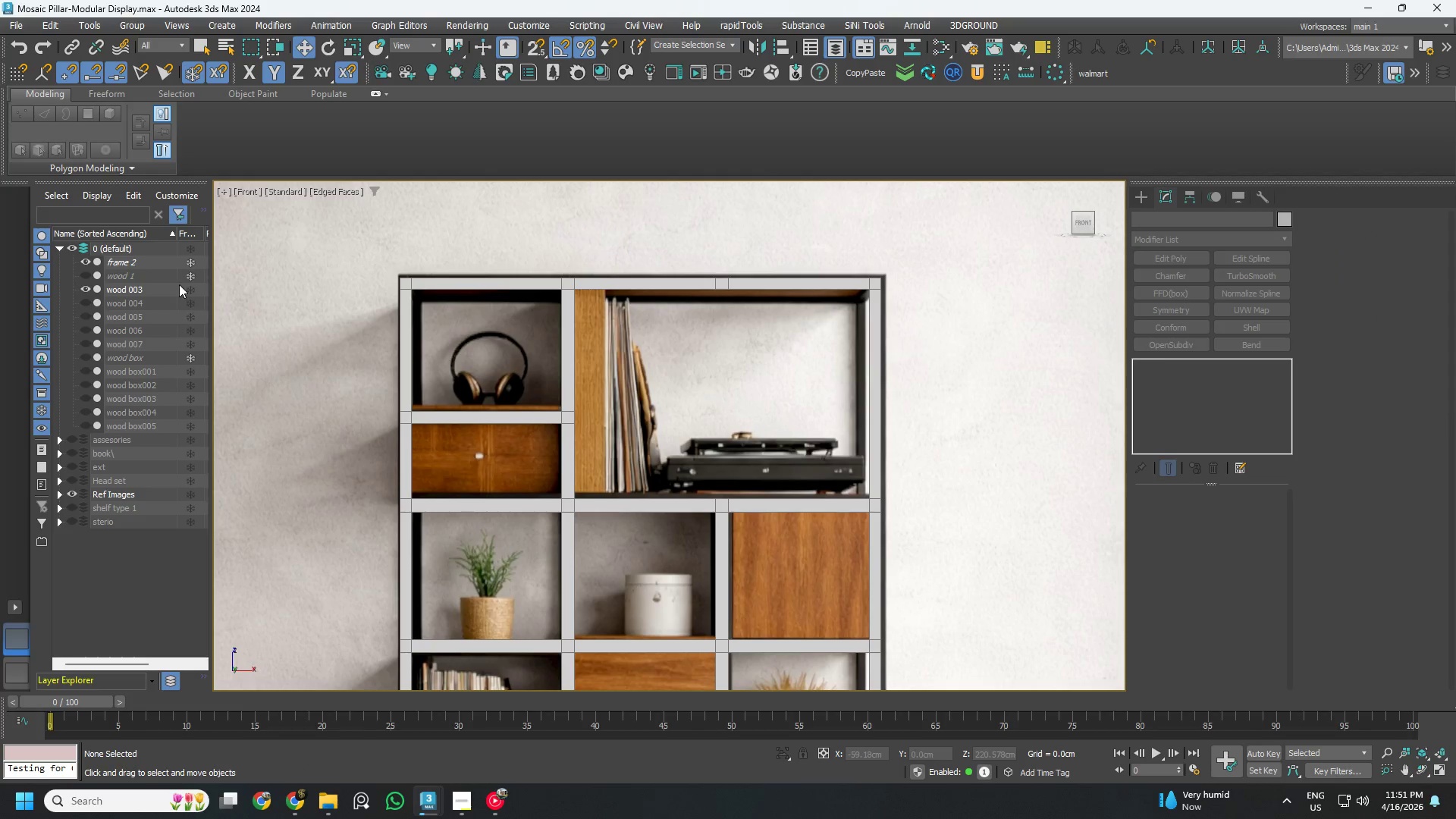 
left_click([84, 258])
 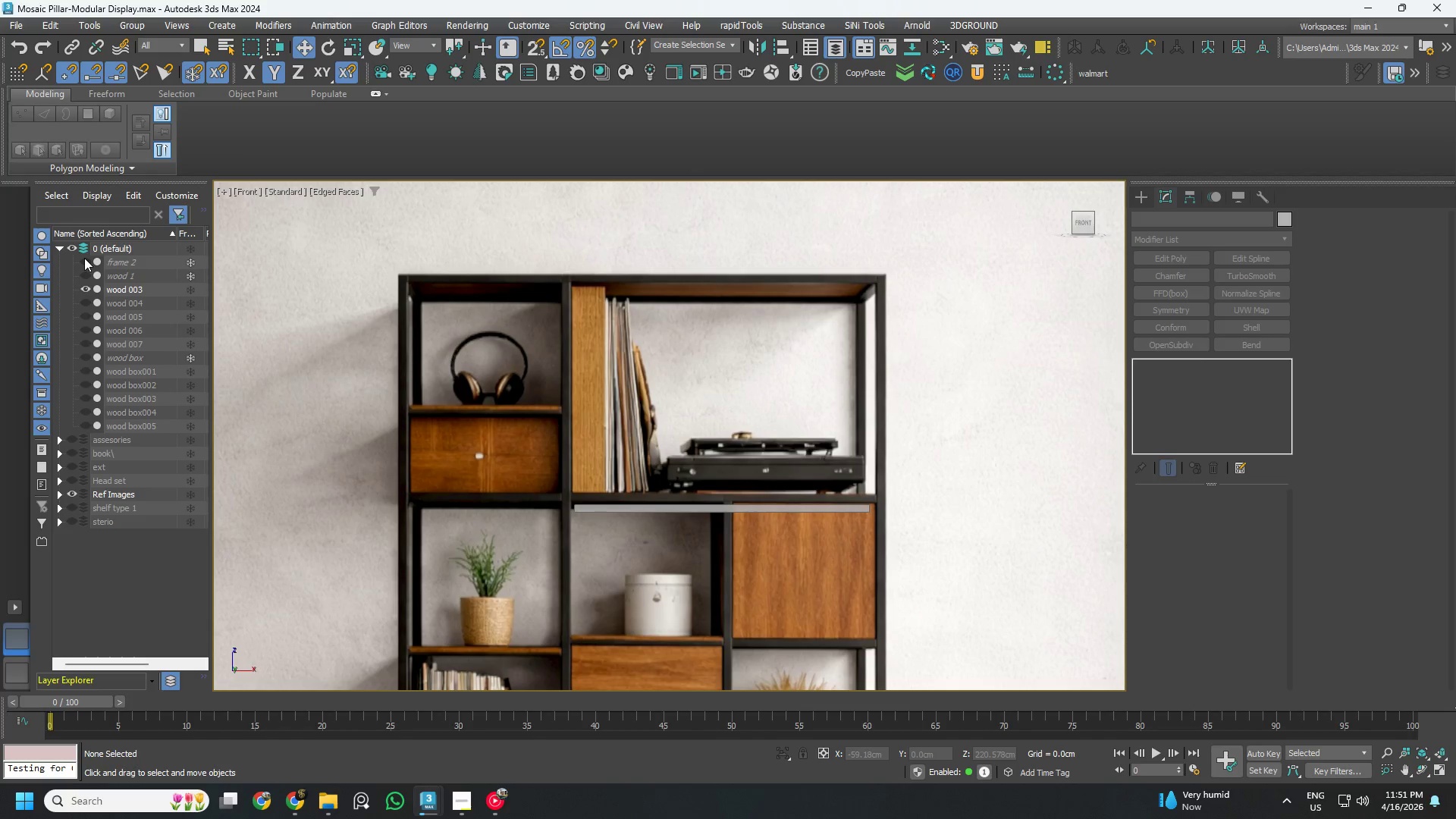 
wait(5.14)
 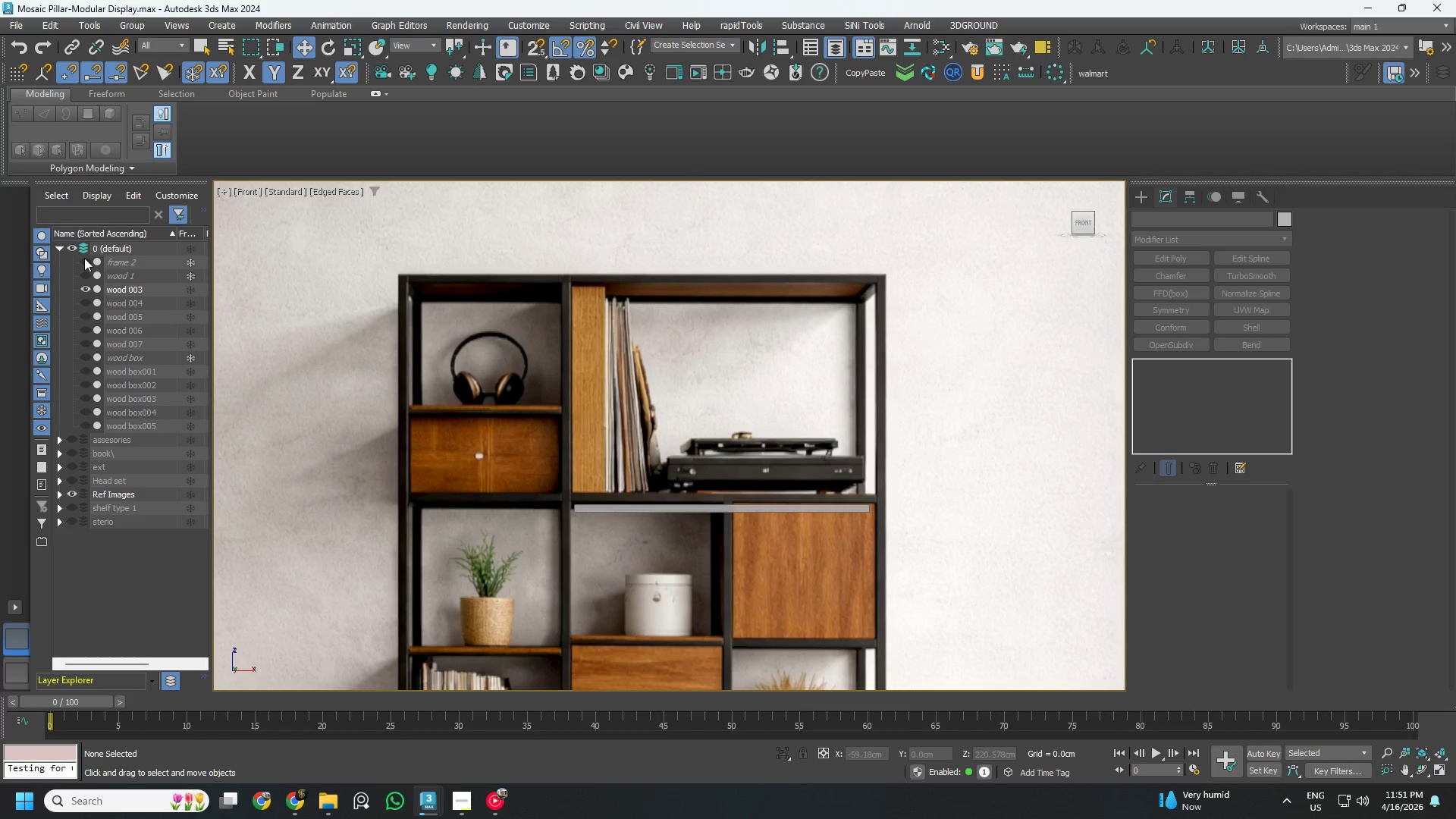 
left_click([84, 258])
 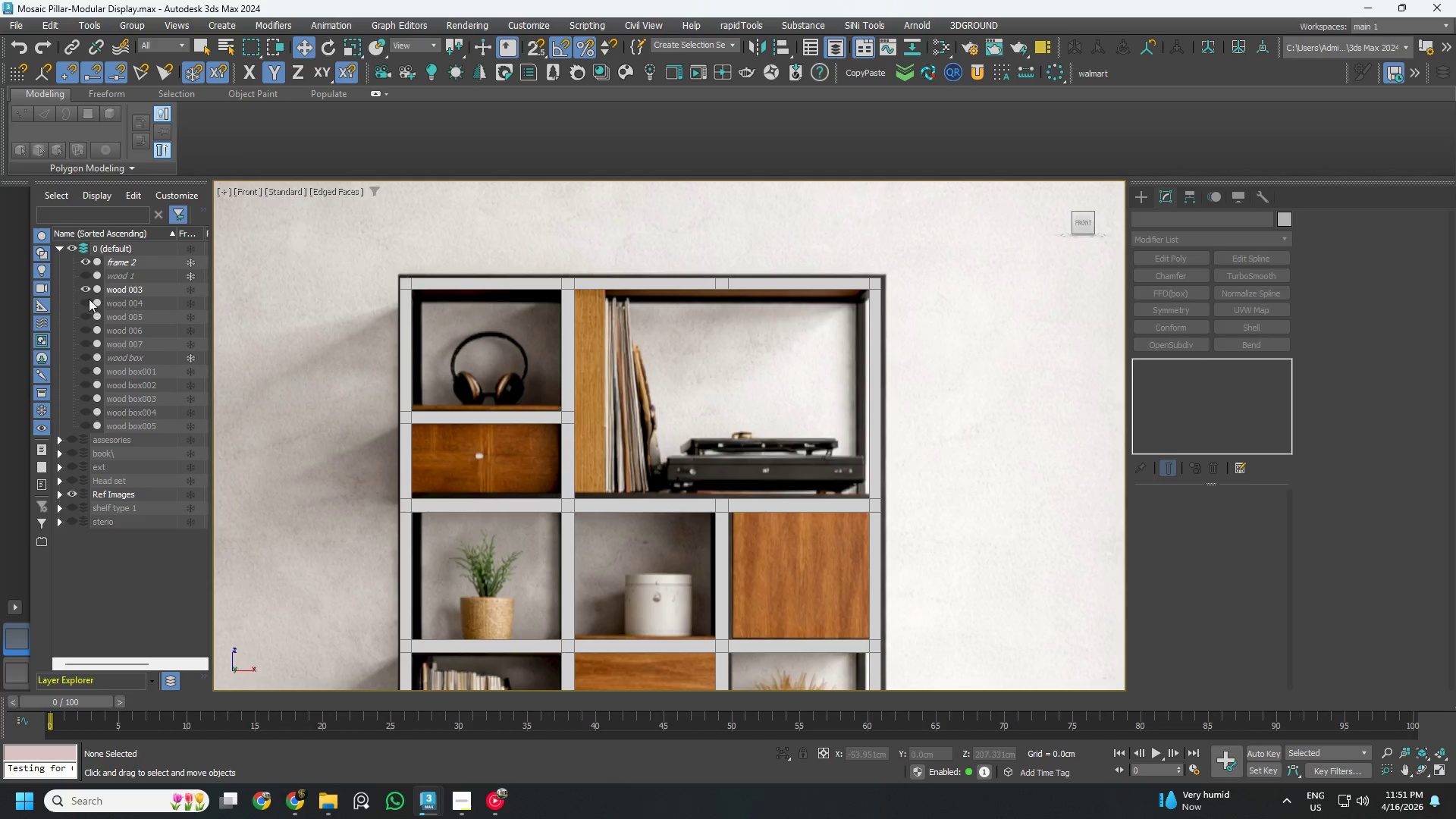 
left_click([107, 290])
 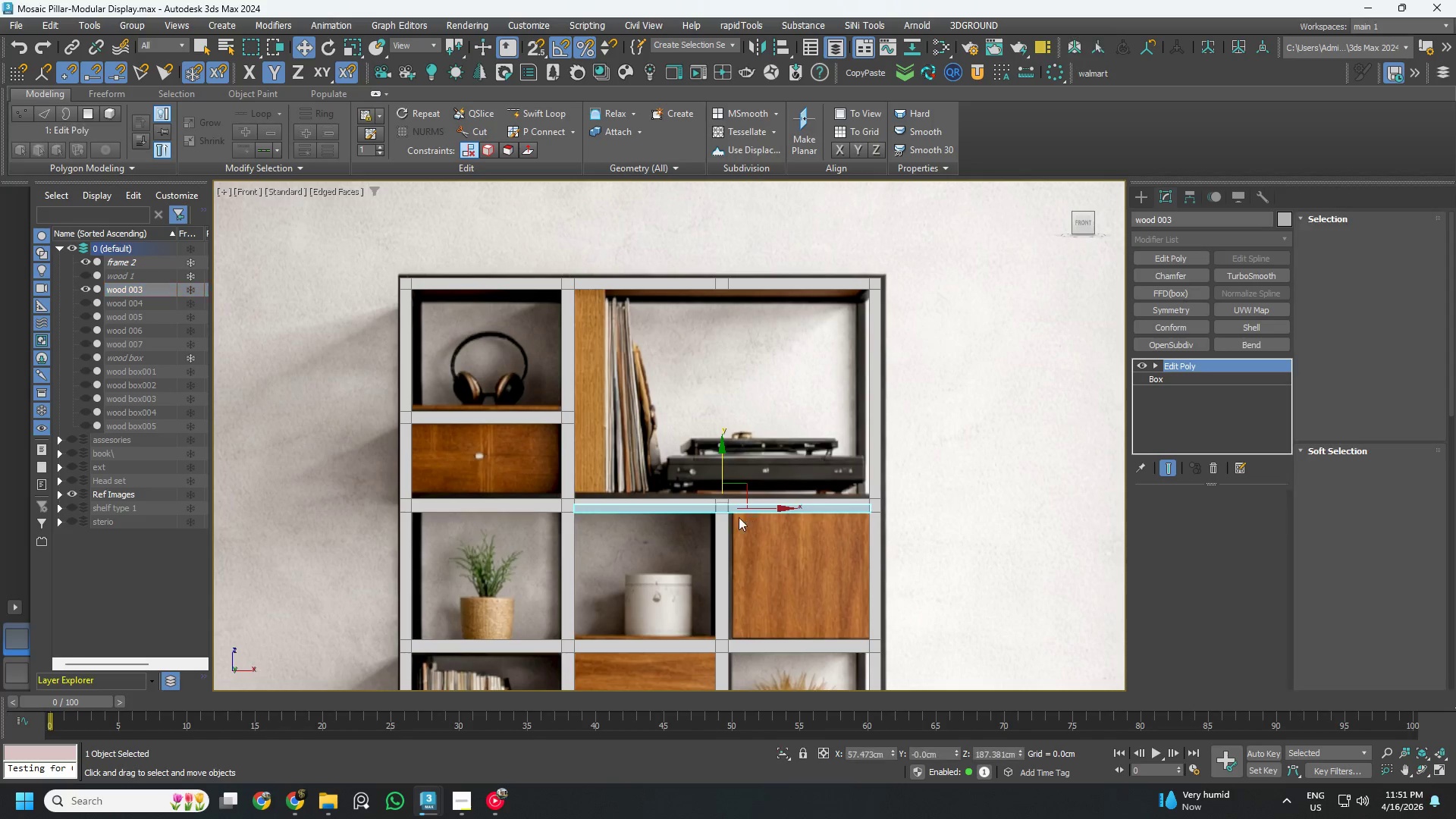 
scroll: coordinate [713, 508], scroll_direction: up, amount: 6.0
 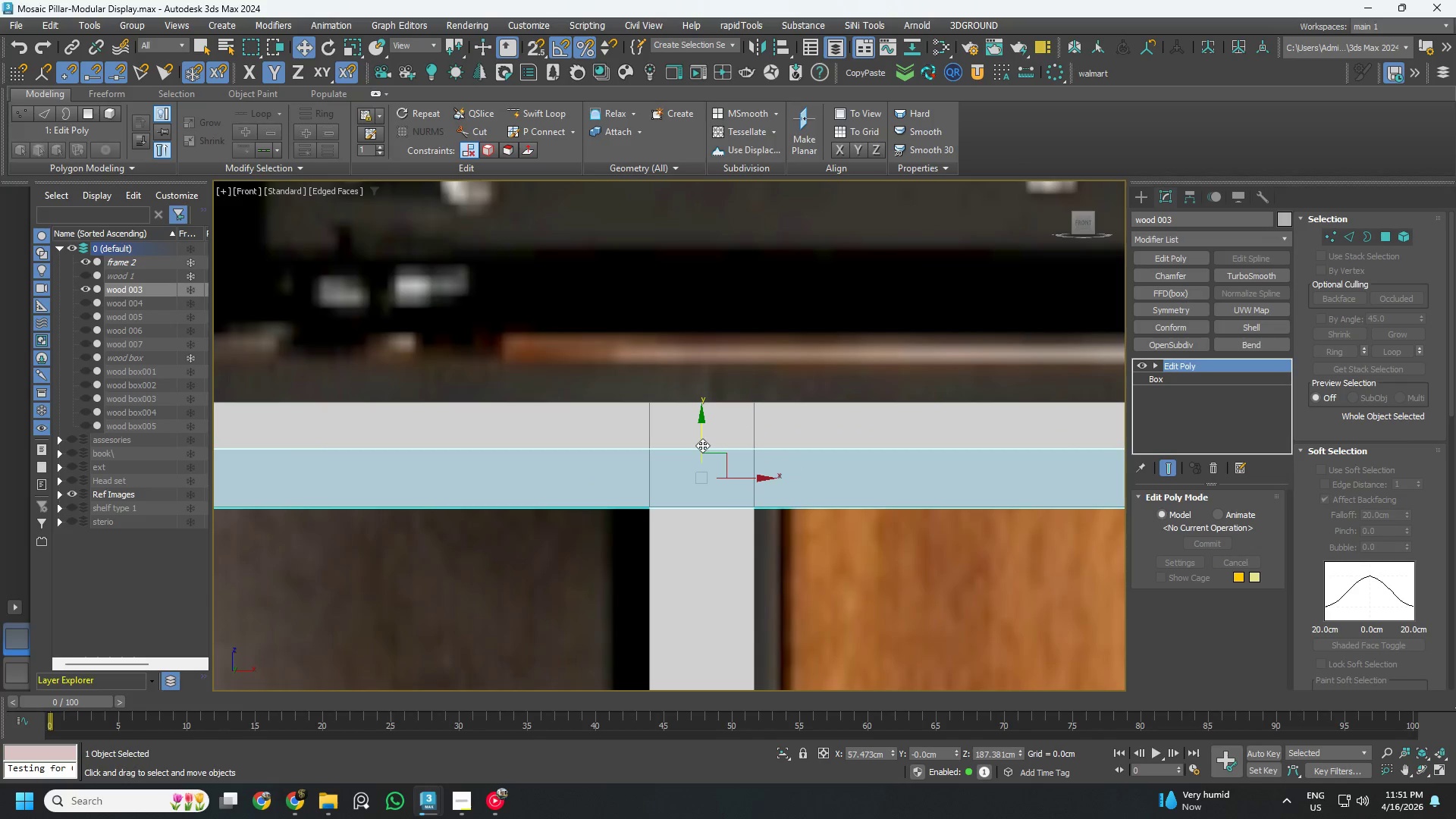 
key(S)
 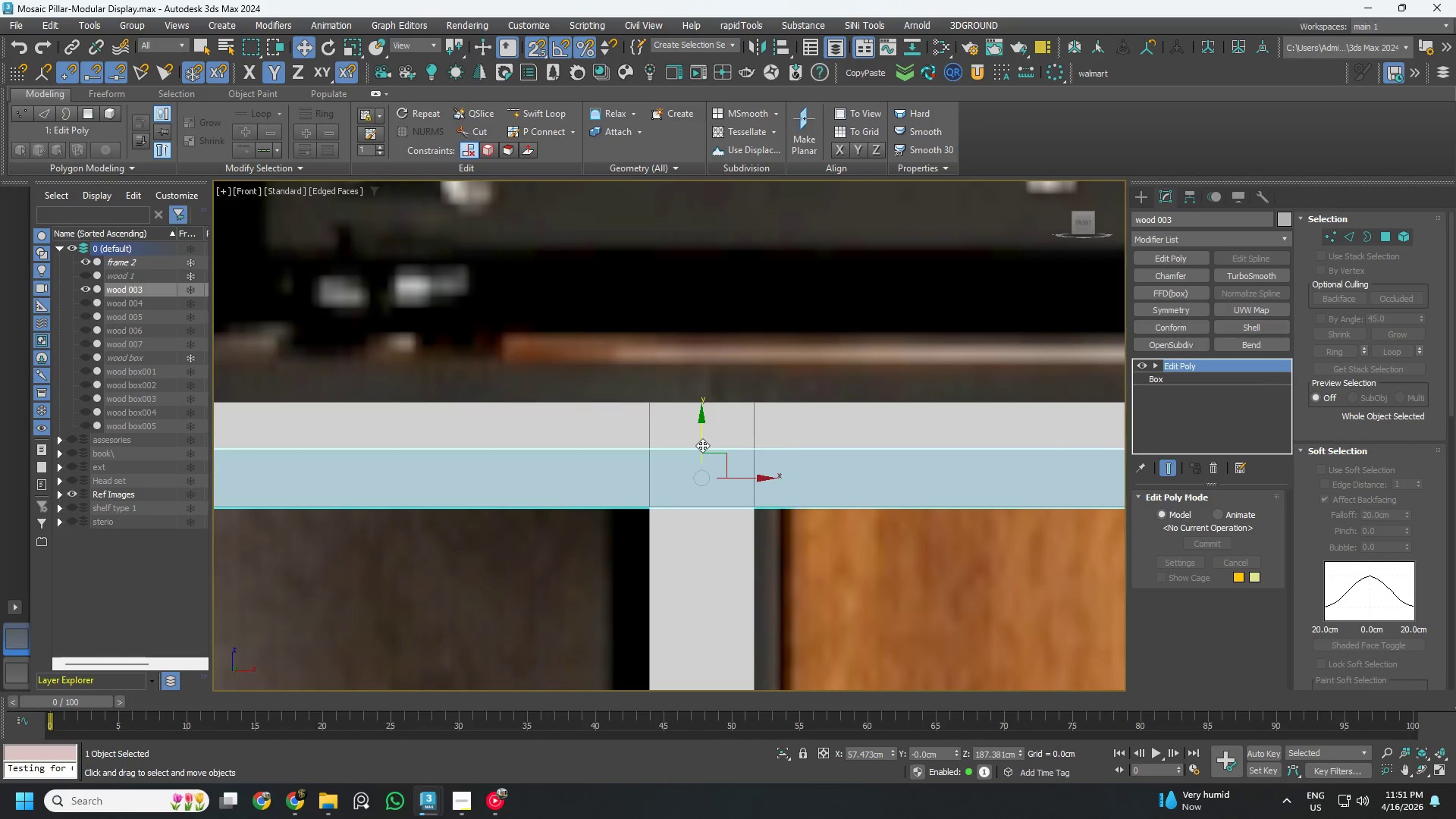 
left_click_drag(start_coordinate=[702, 445], to_coordinate=[754, 457])
 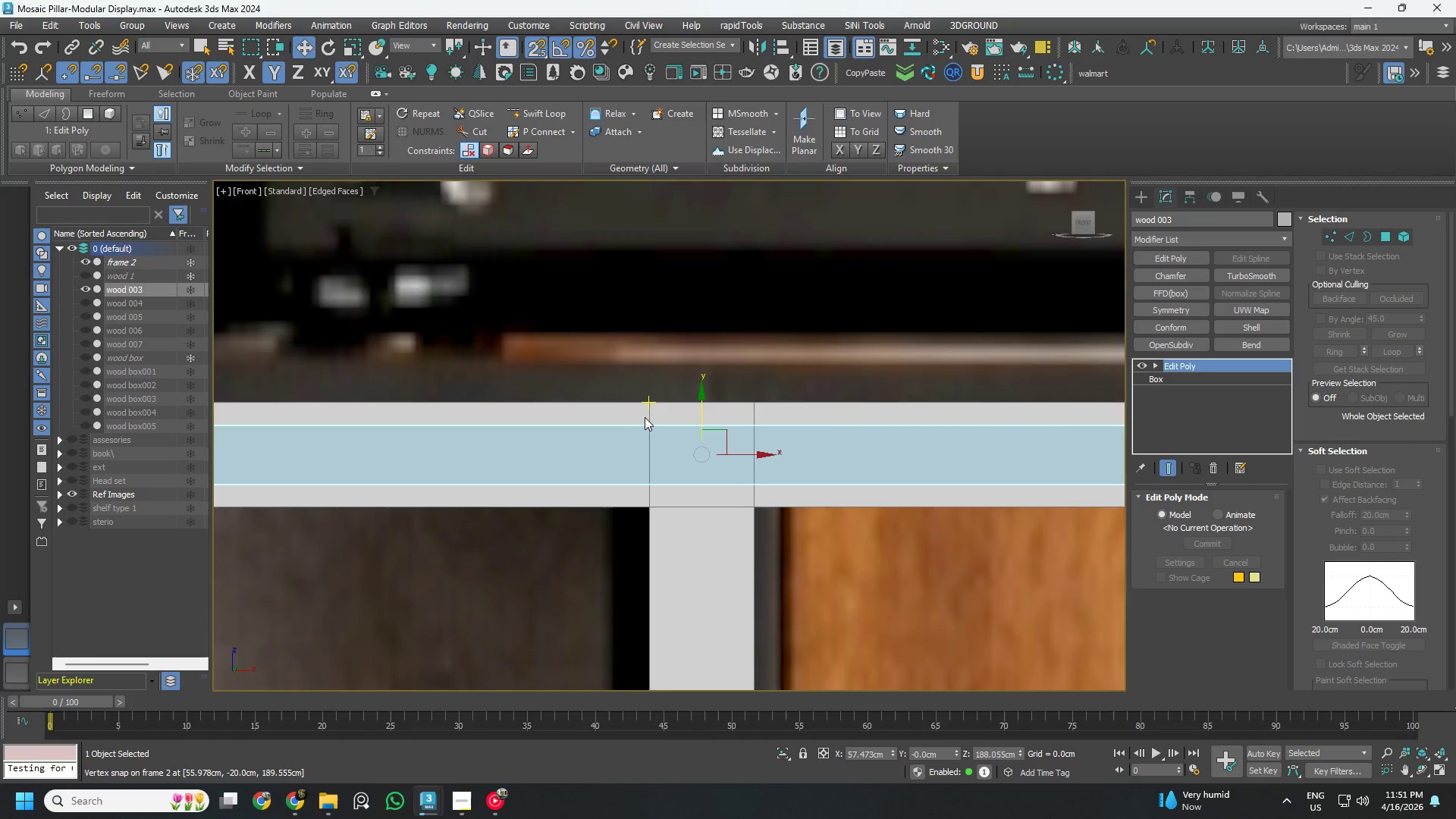 
scroll: coordinate [657, 416], scroll_direction: down, amount: 2.0
 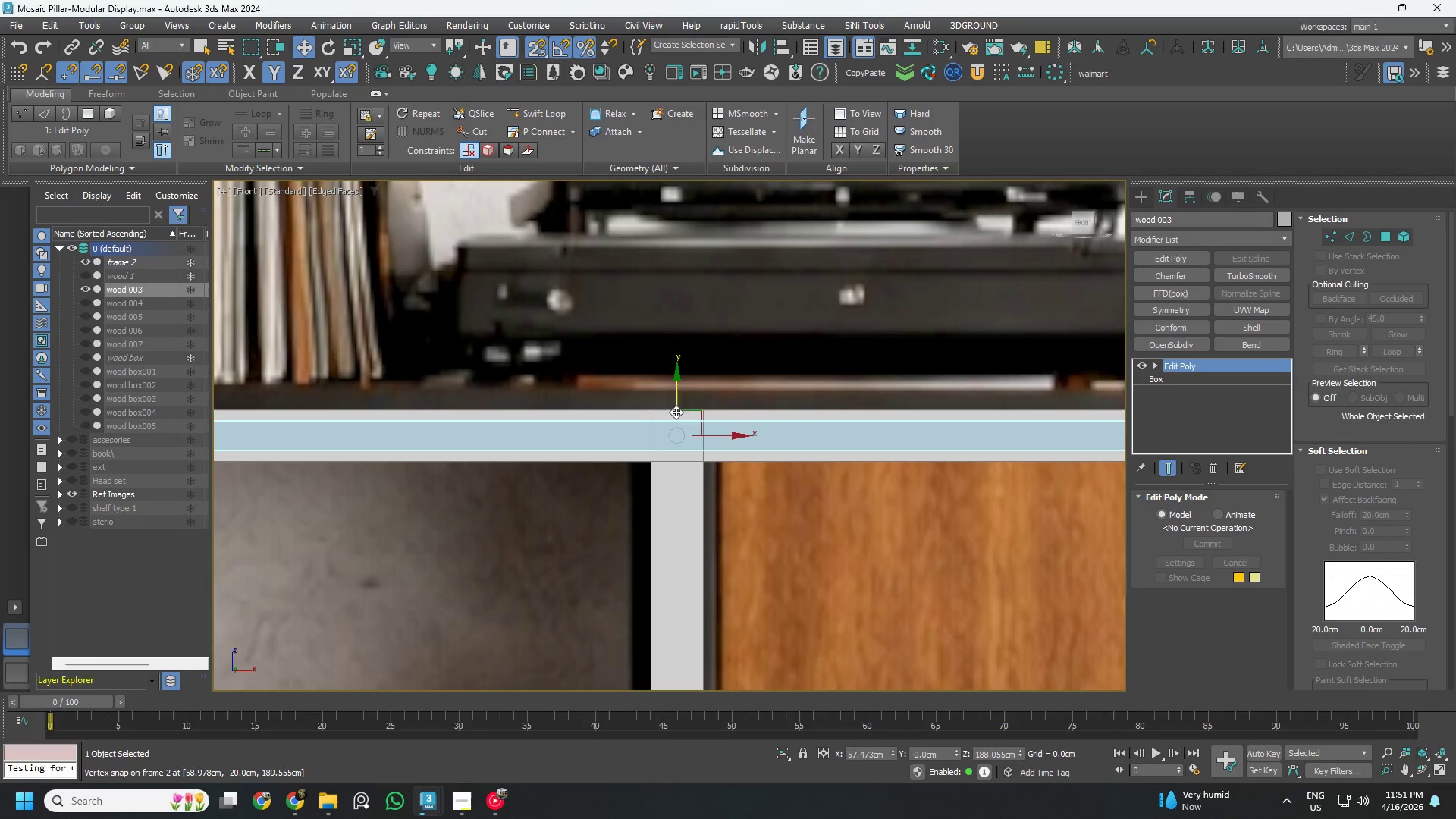 
scroll: coordinate [662, 425], scroll_direction: up, amount: 8.0
 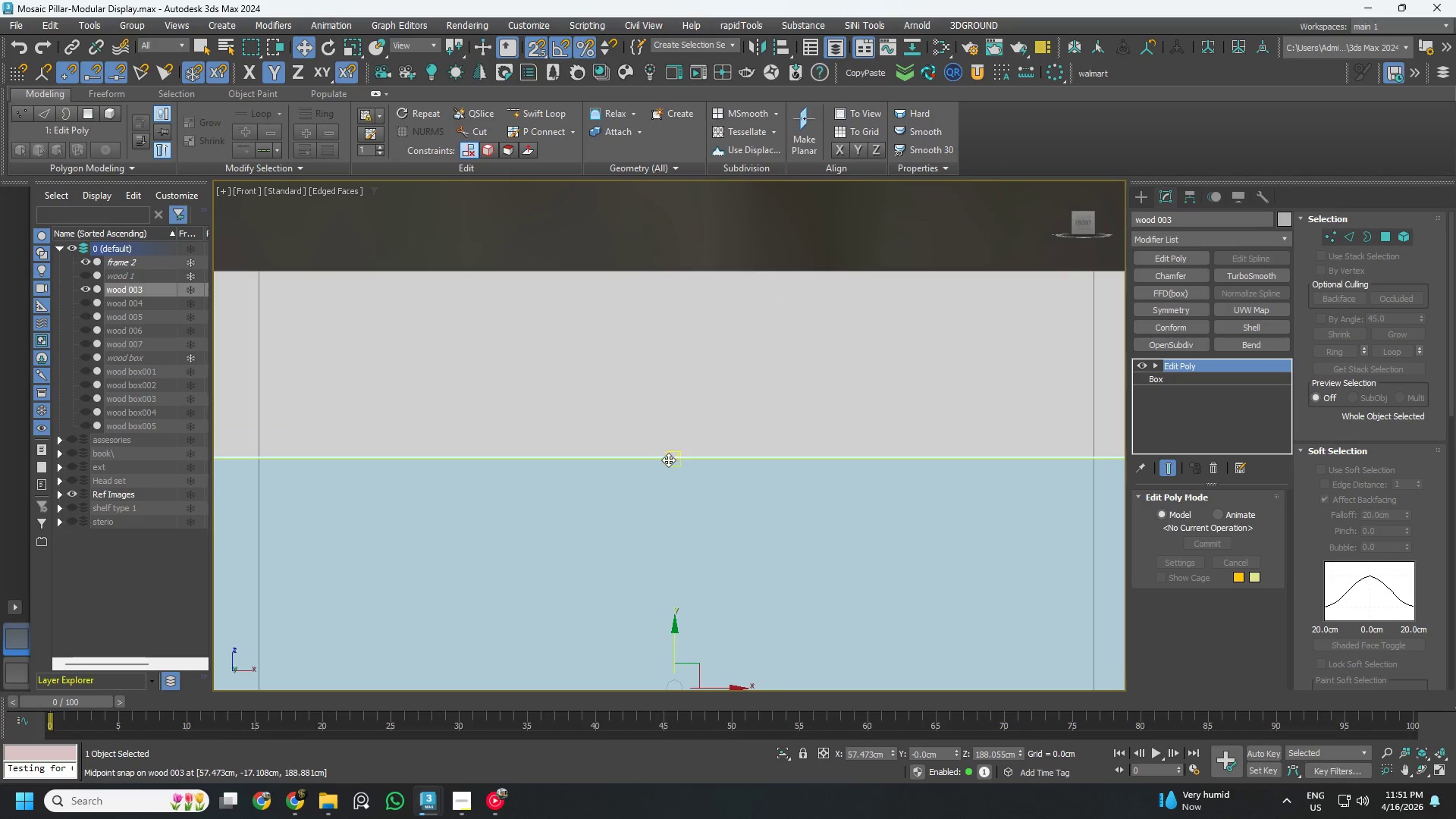 
left_click_drag(start_coordinate=[668, 460], to_coordinate=[700, 286])
 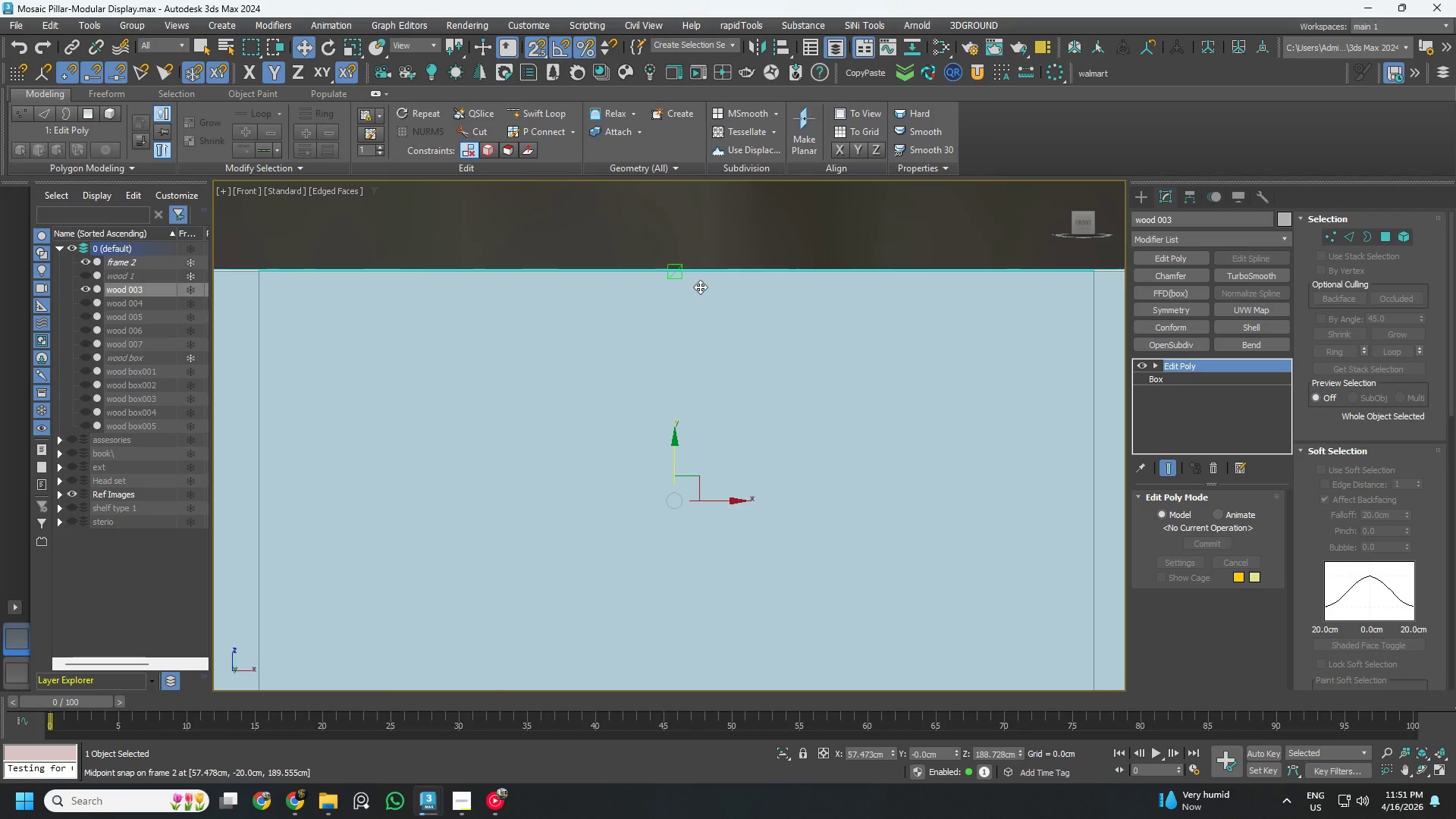 
scroll: coordinate [696, 305], scroll_direction: down, amount: 8.0
 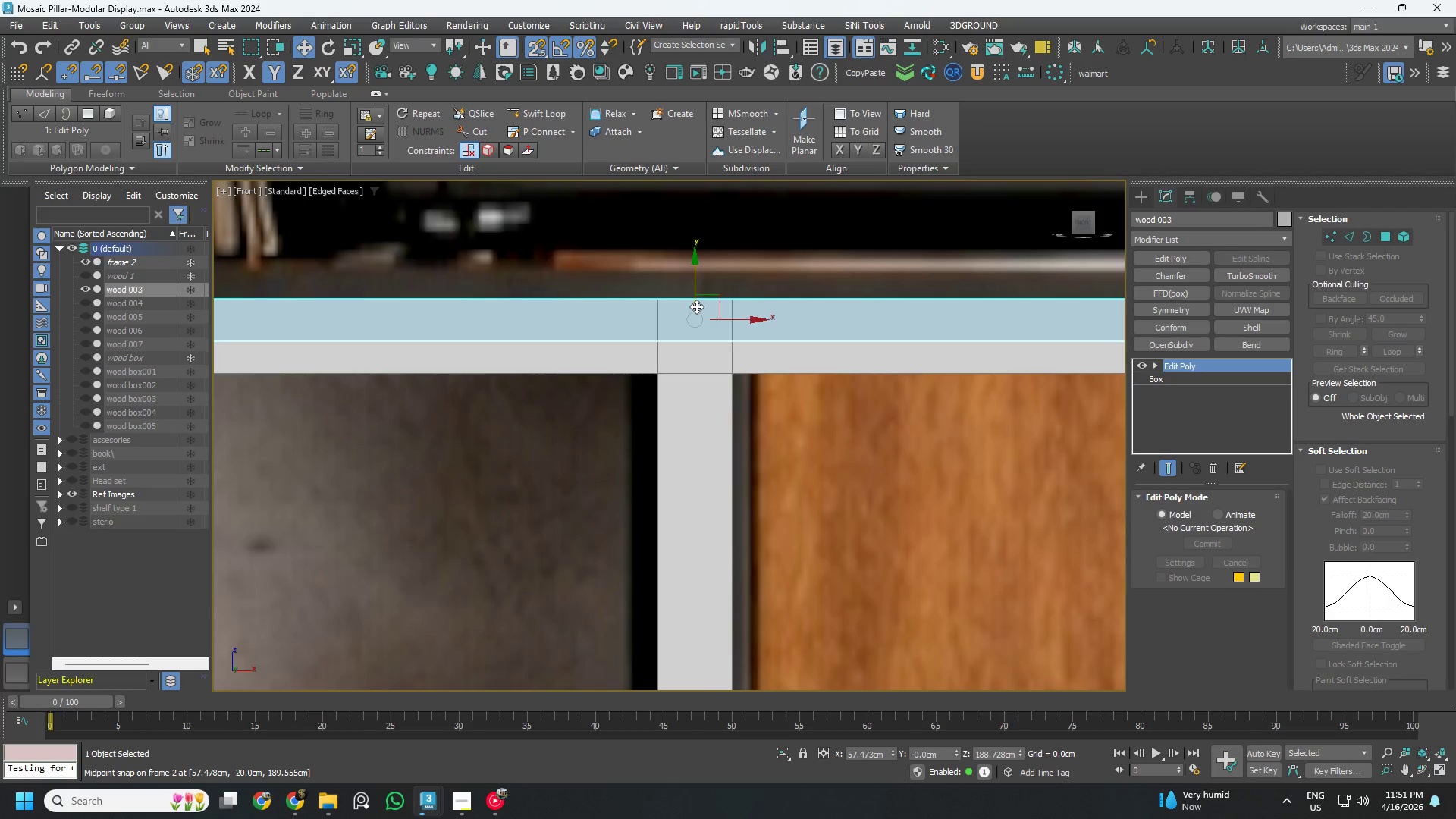 
key(S)
 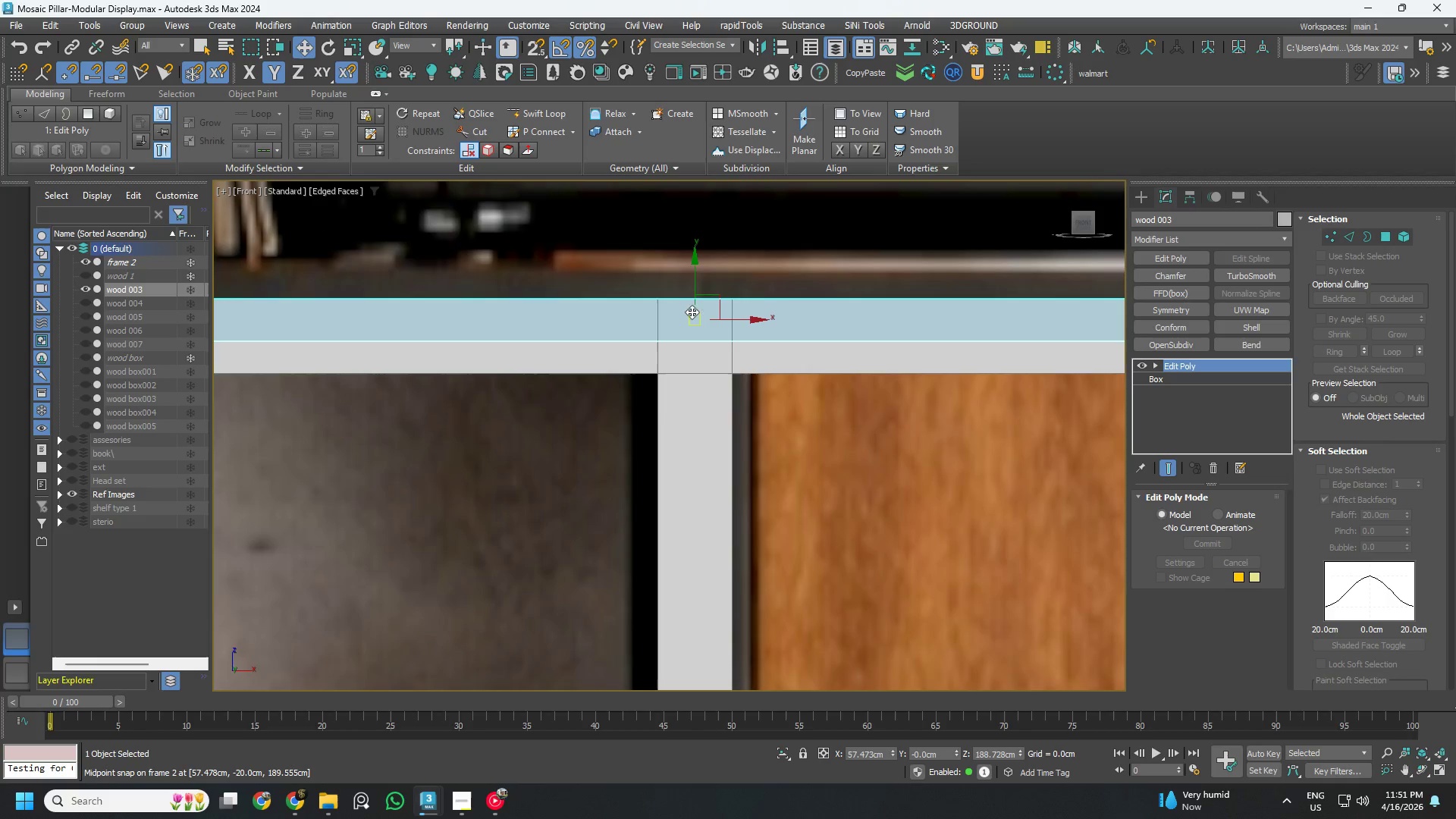 
scroll: coordinate [689, 321], scroll_direction: down, amount: 5.0
 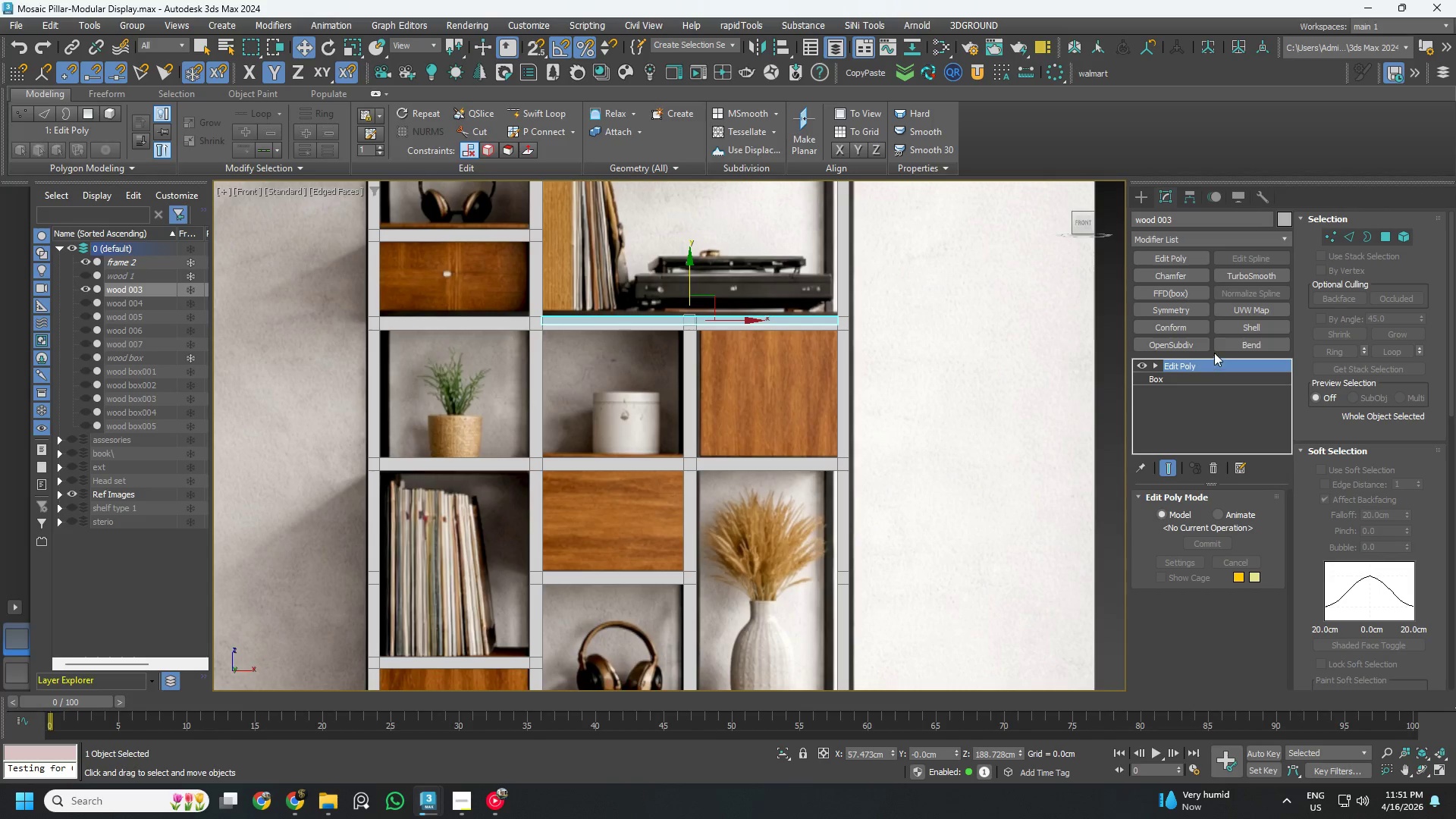 
right_click([1201, 366])
 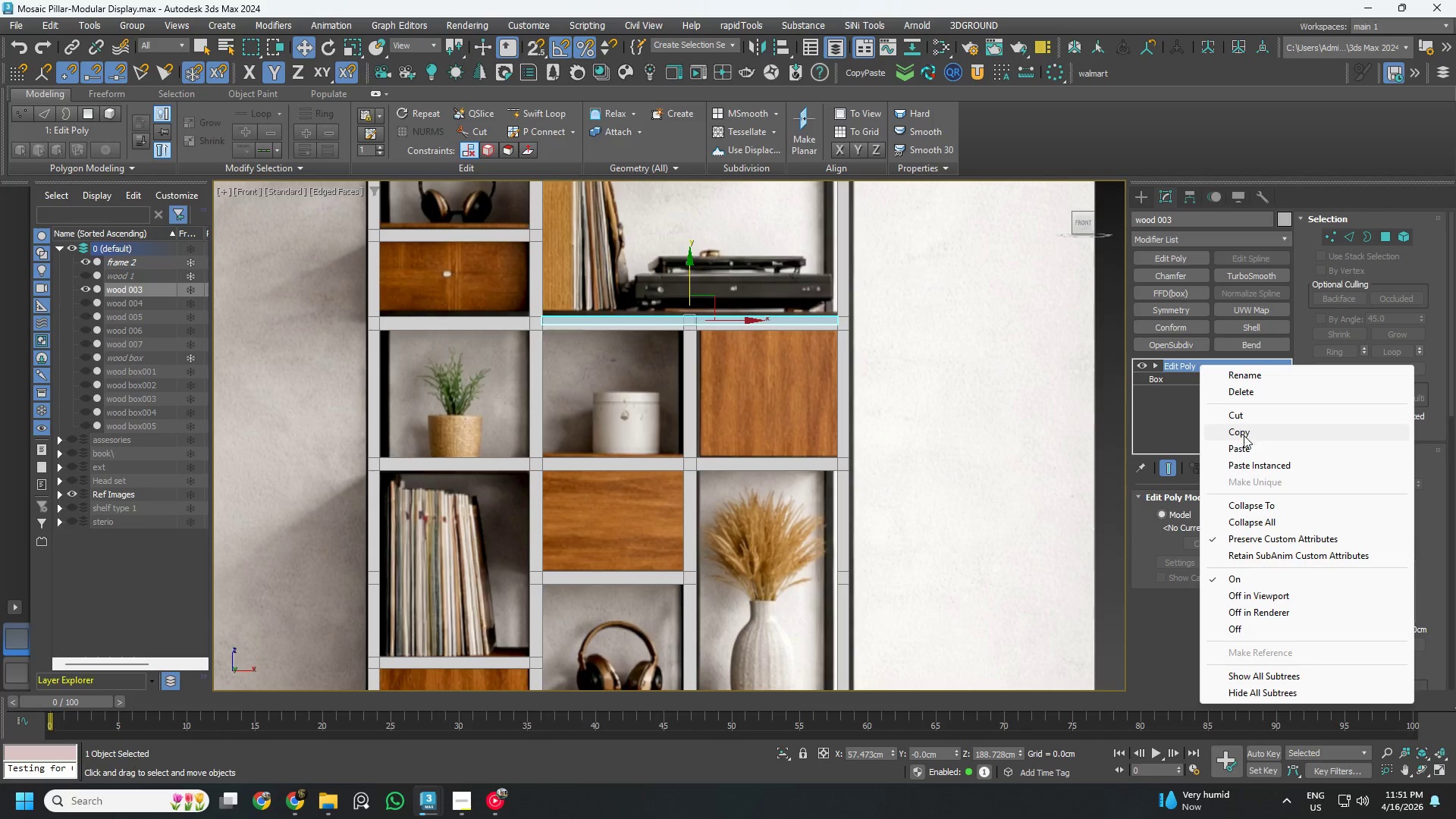 
left_click([1244, 443])
 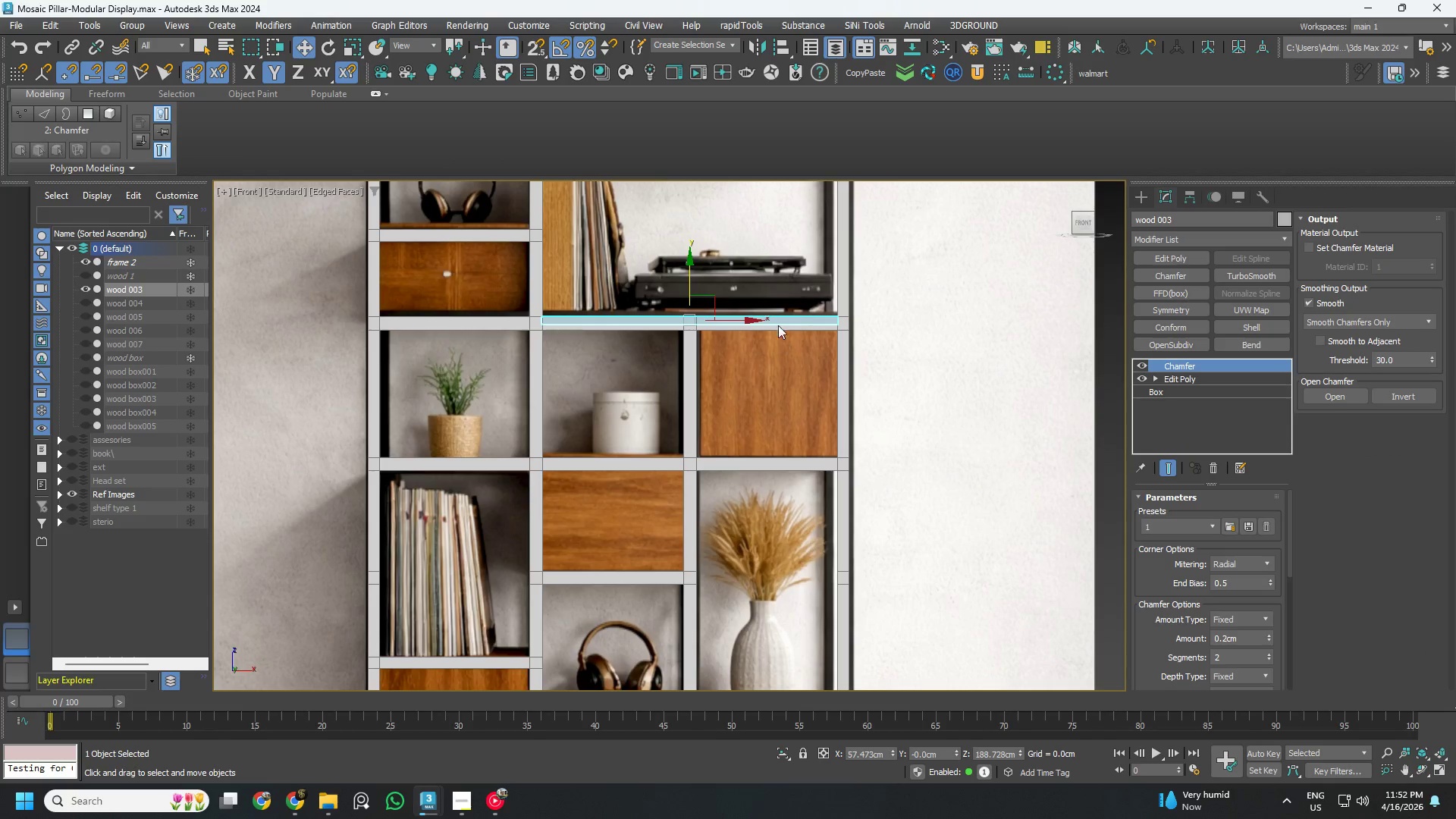 
hold_key(key=AltLeft, duration=0.64)
 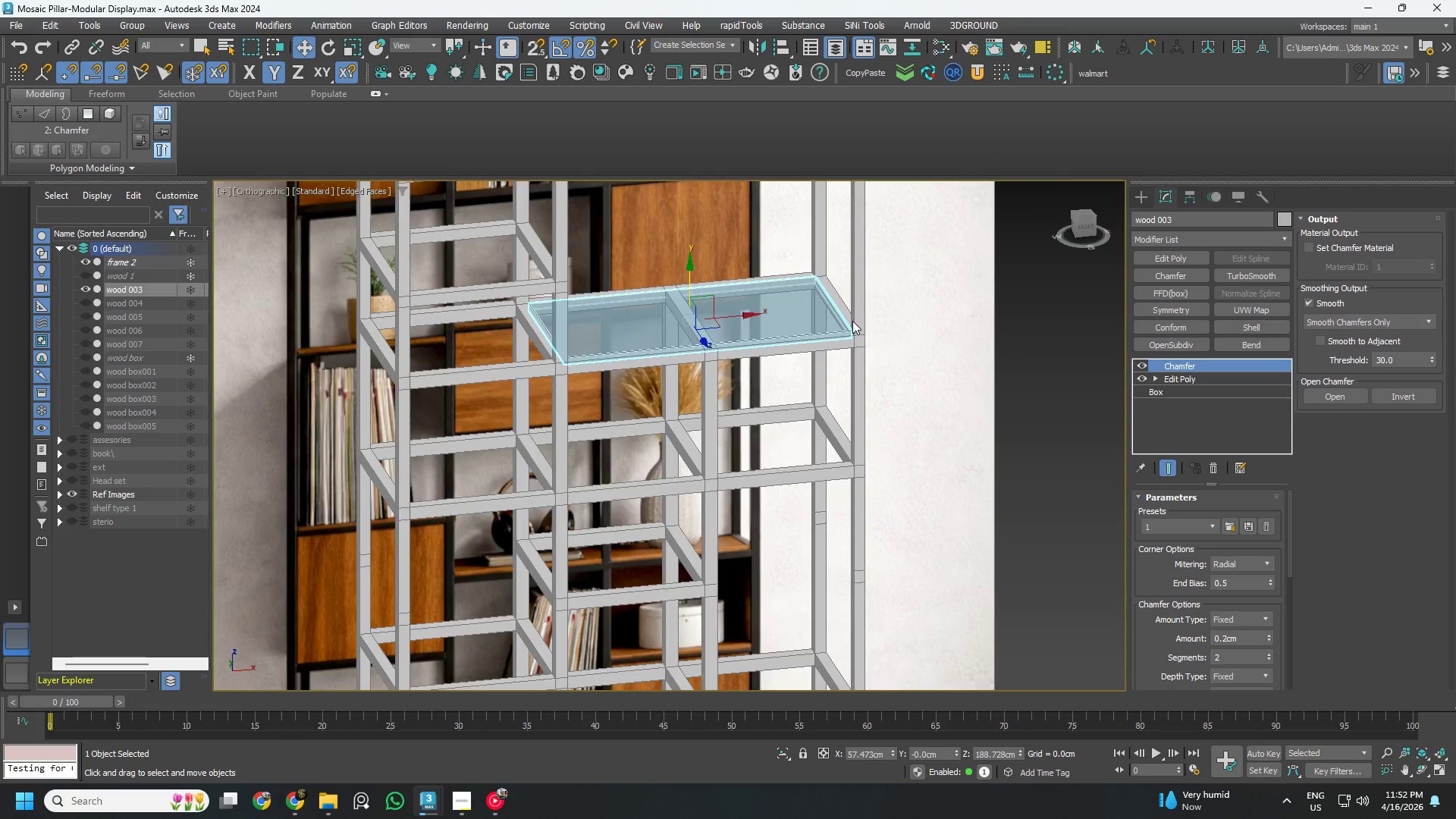 
scroll: coordinate [901, 350], scroll_direction: up, amount: 10.0
 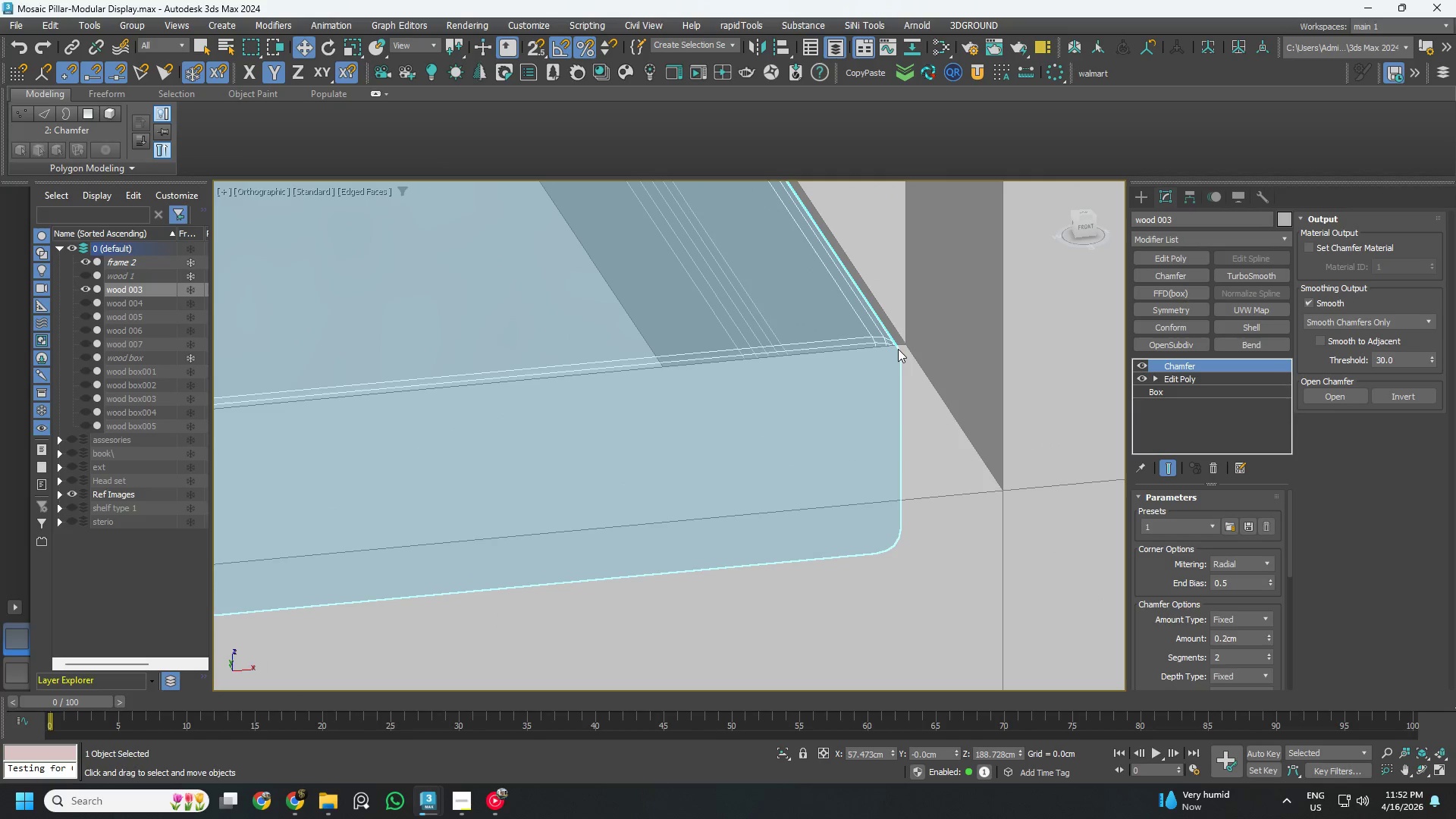 
scroll: coordinate [930, 403], scroll_direction: down, amount: 5.0
 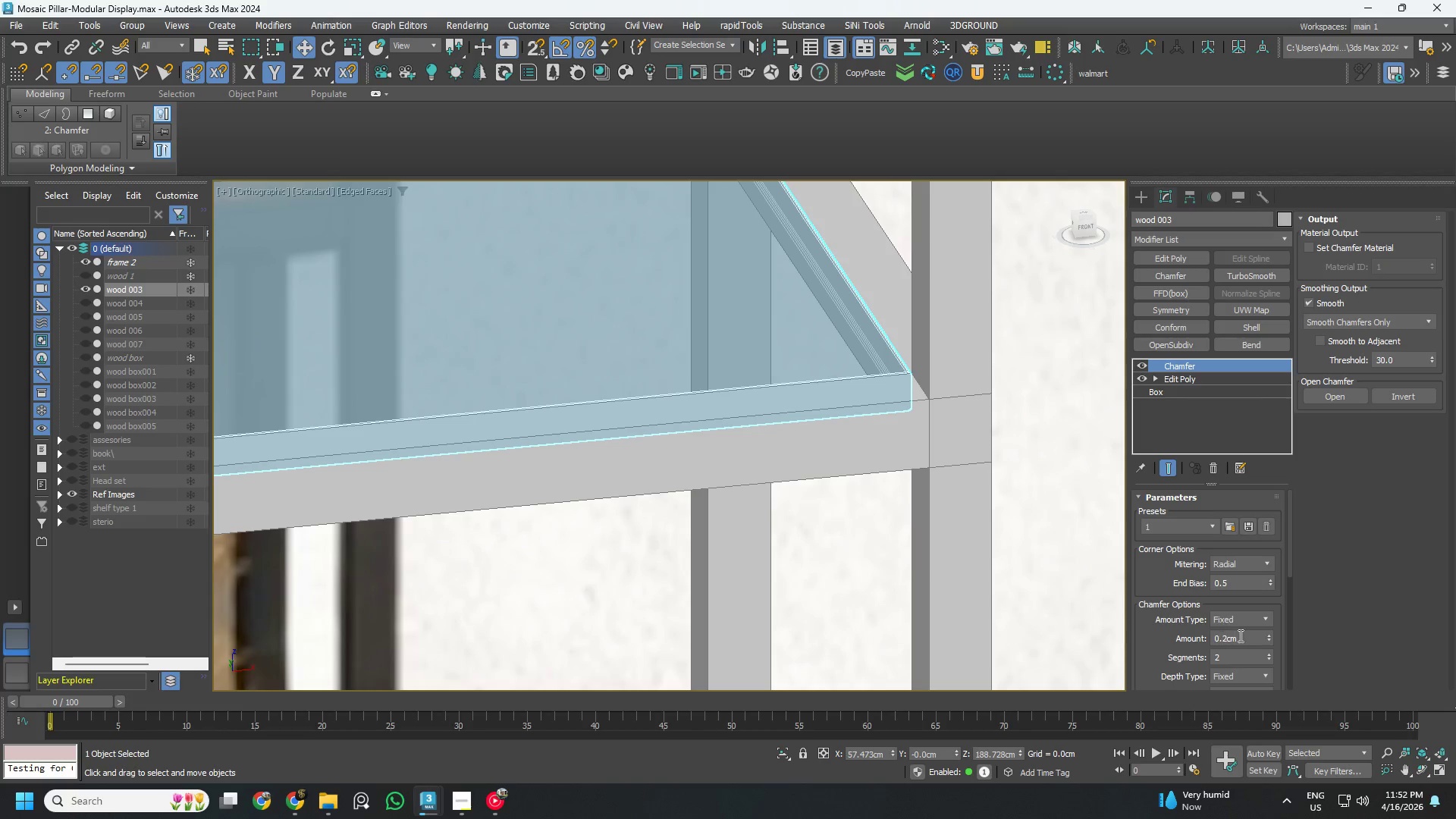 
double_click([1239, 635])
 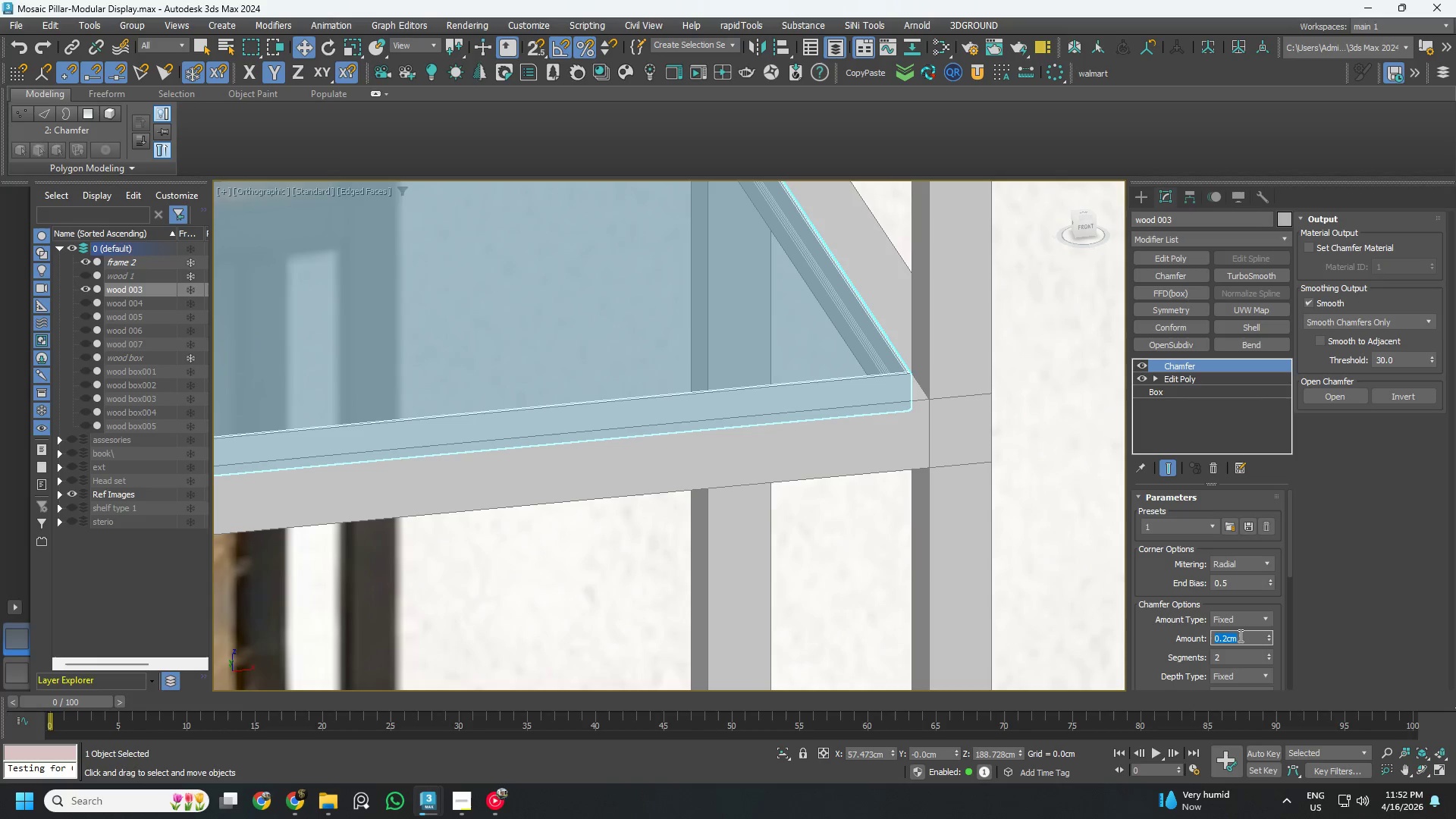 
key(NumpadDecimal)
 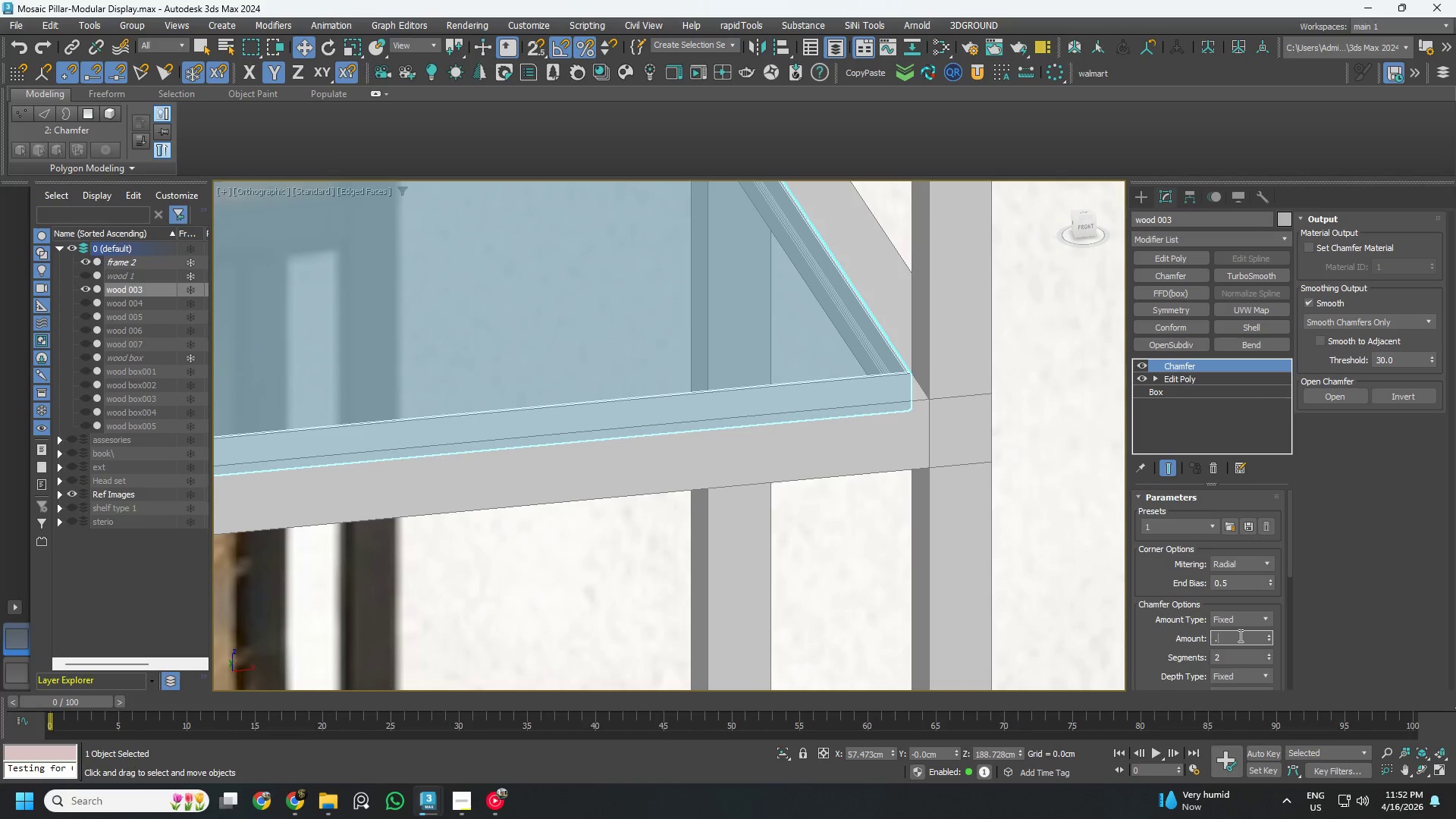 
key(Numpad1)
 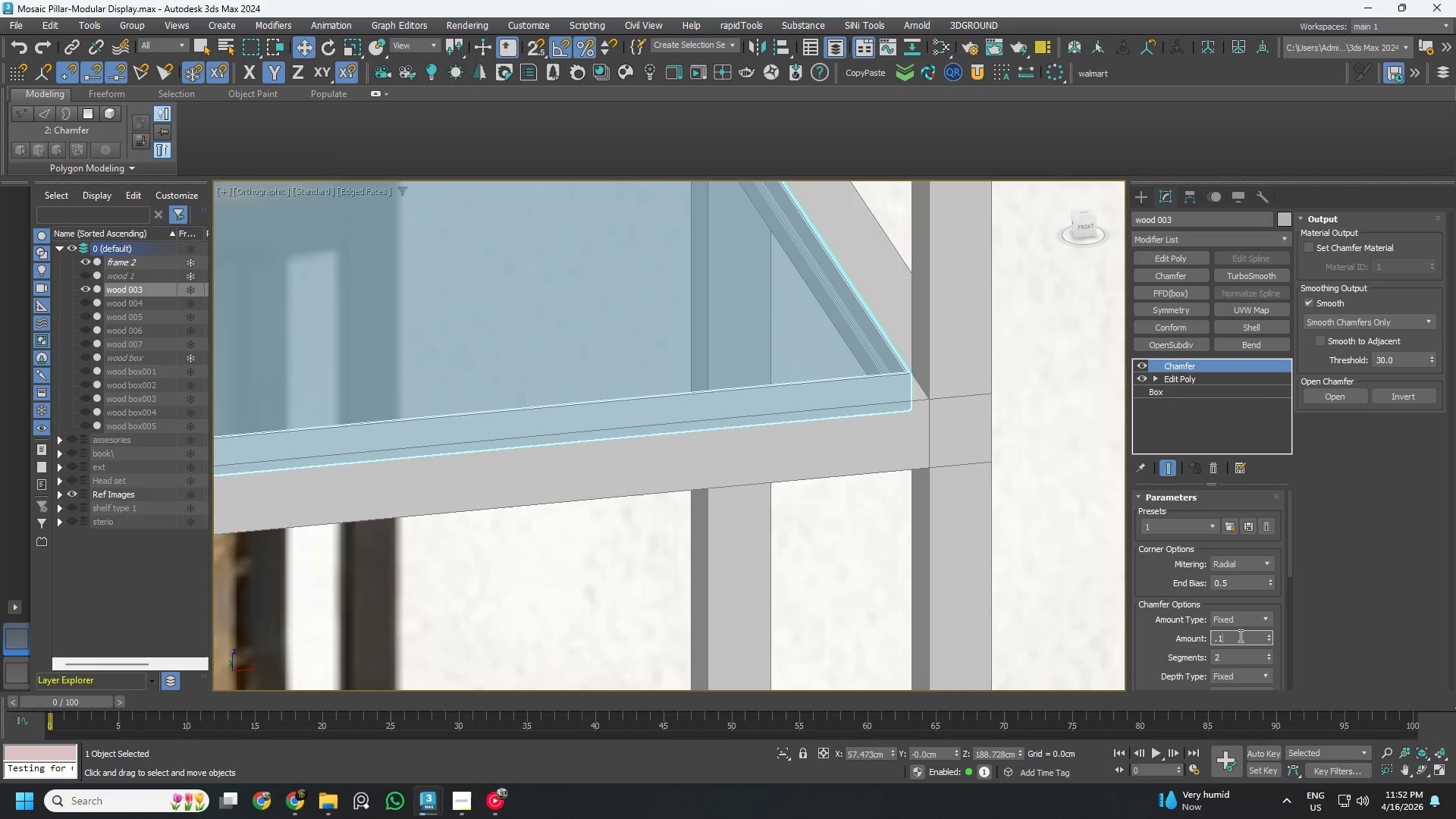 
key(Numpad5)
 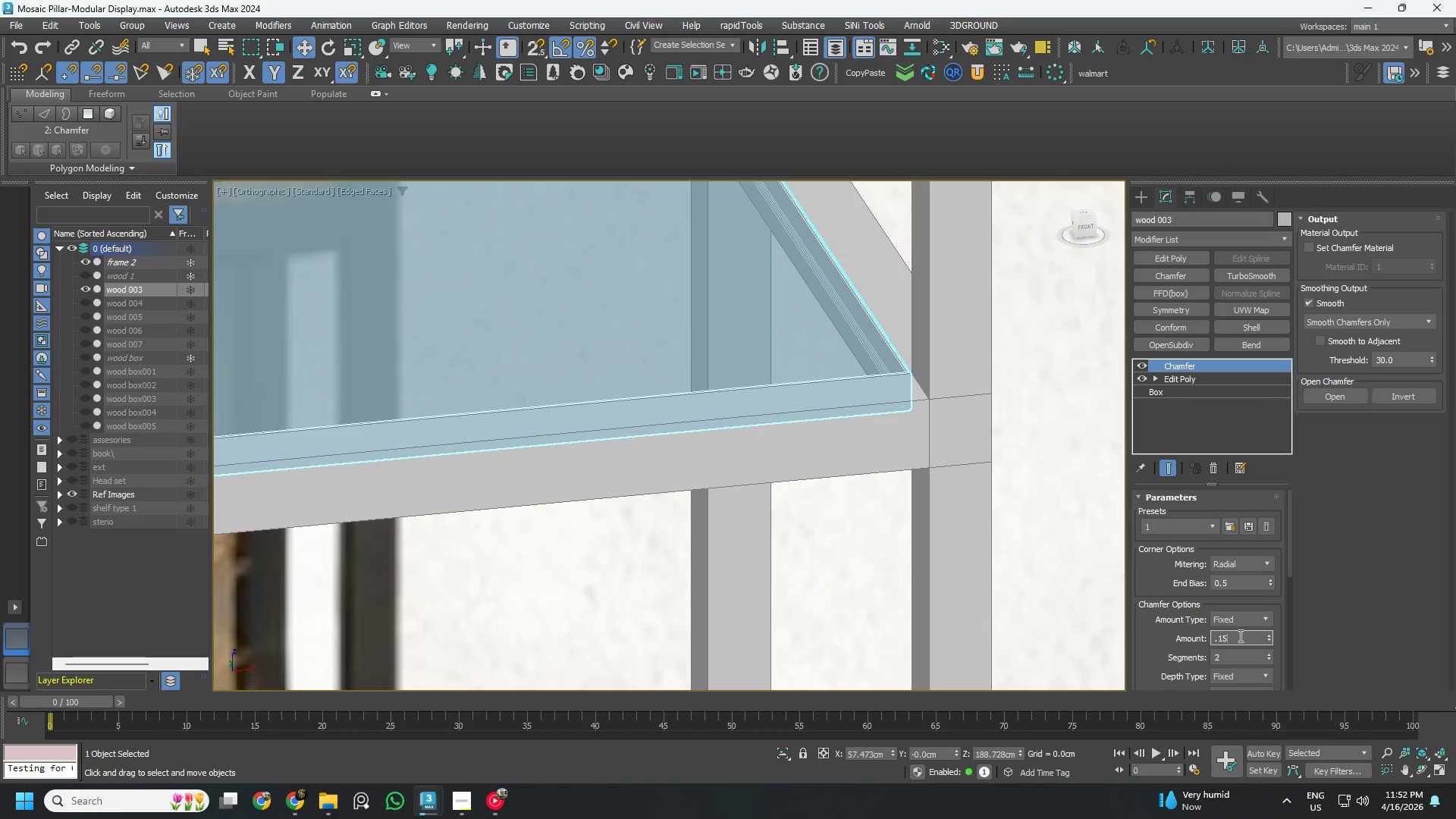 
key(NumpadEnter)
 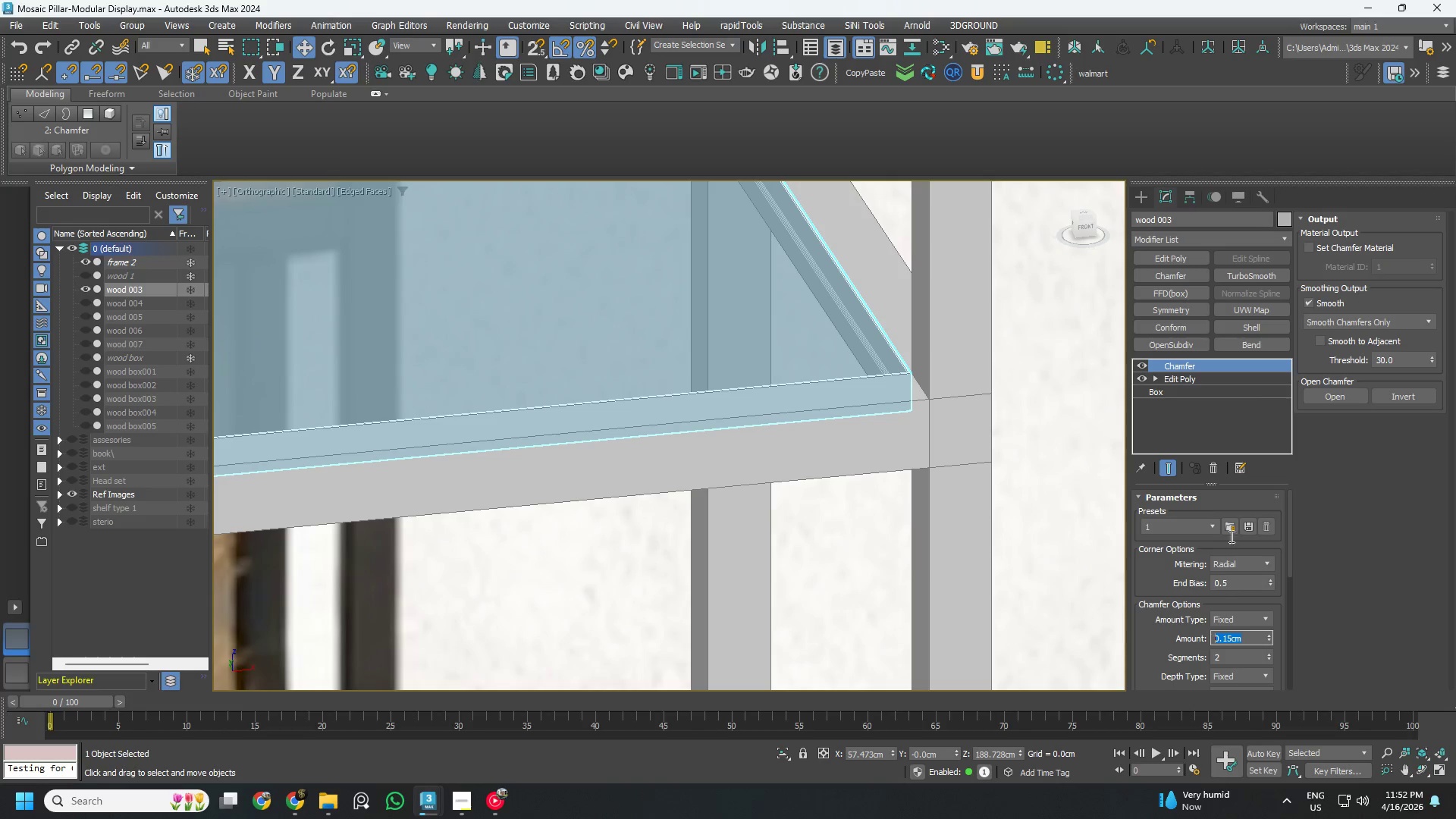 
right_click([1194, 360])
 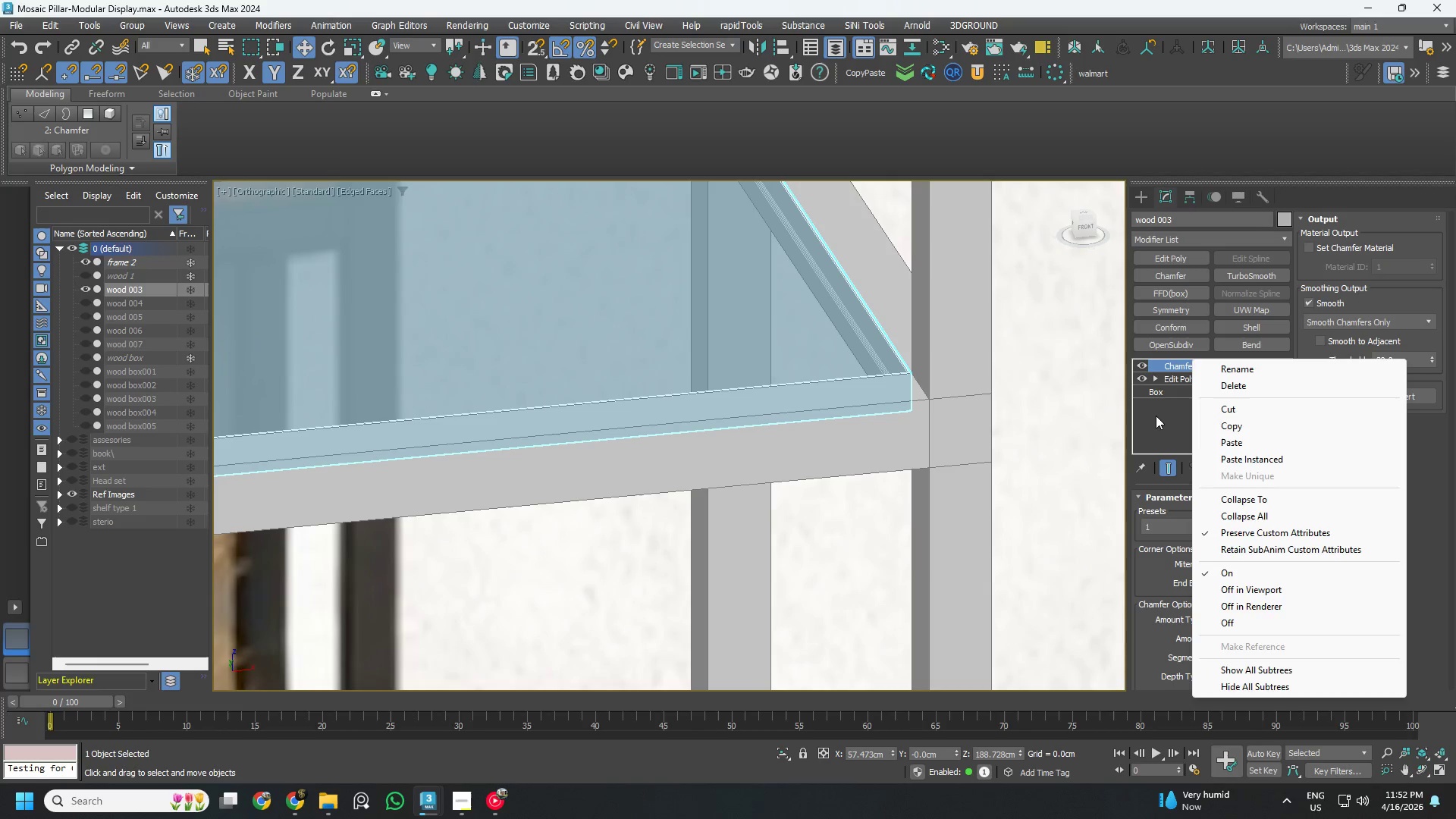 
left_click([1159, 422])
 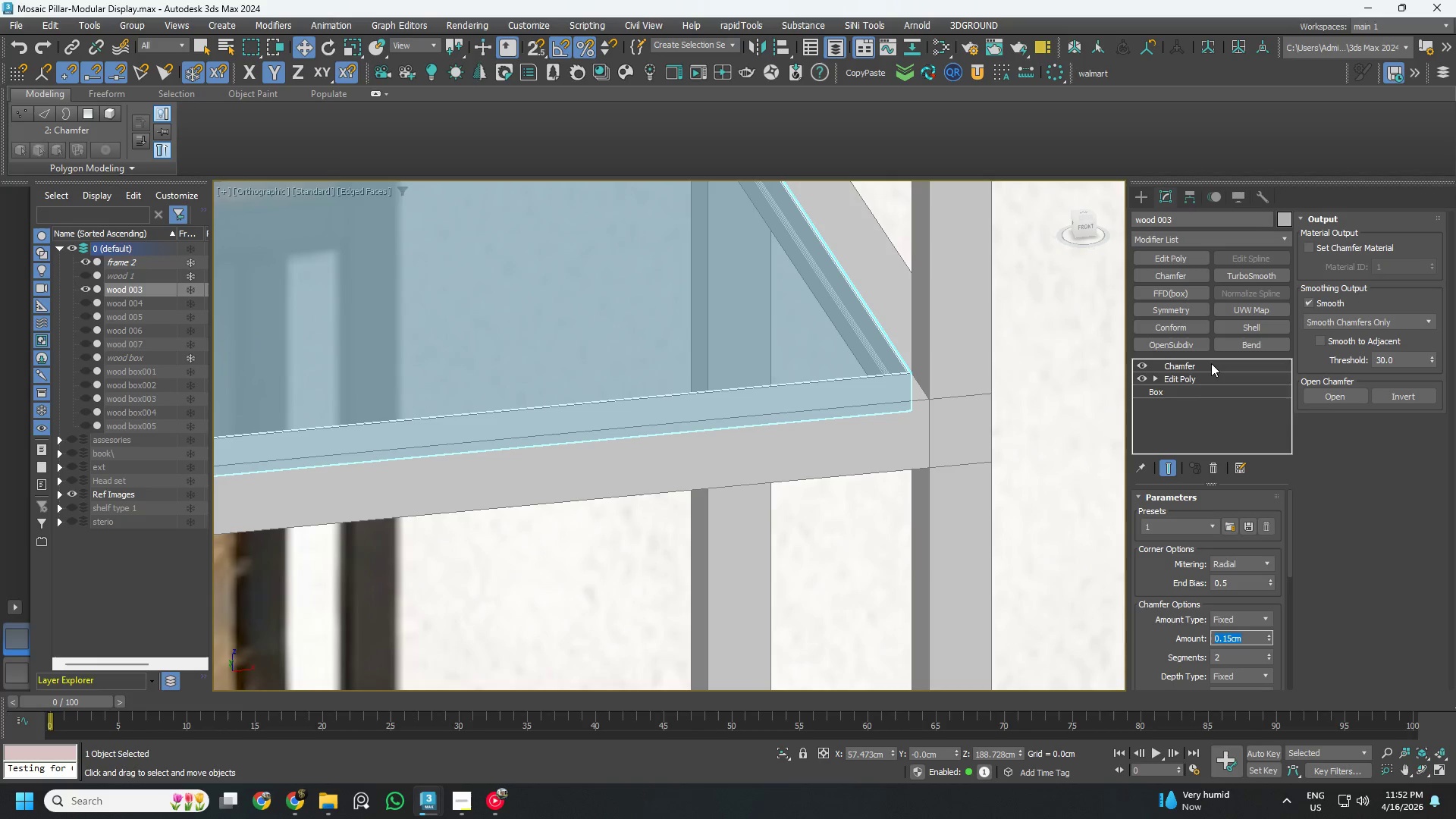 
right_click([1211, 363])
 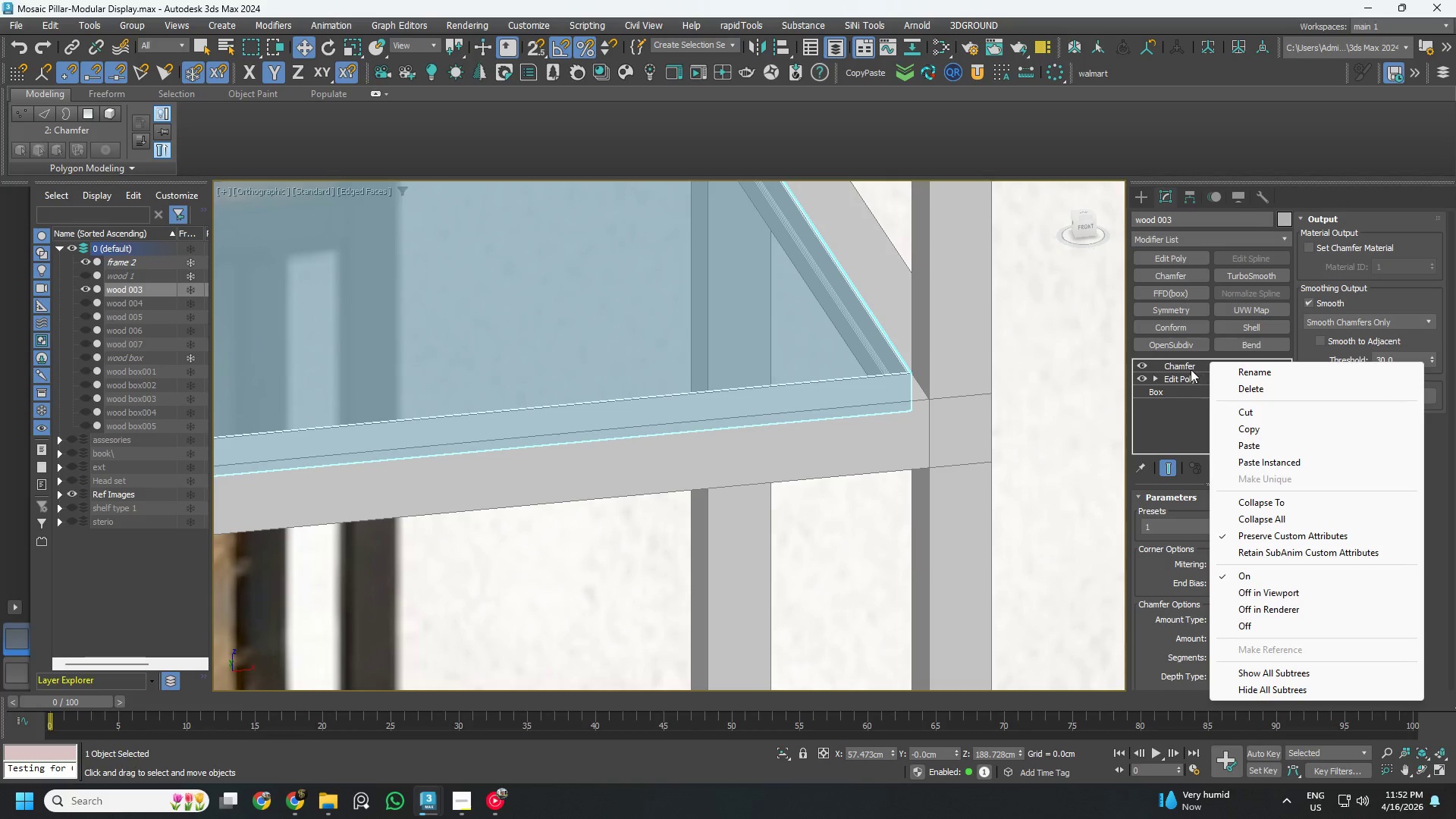 
left_click([1194, 365])
 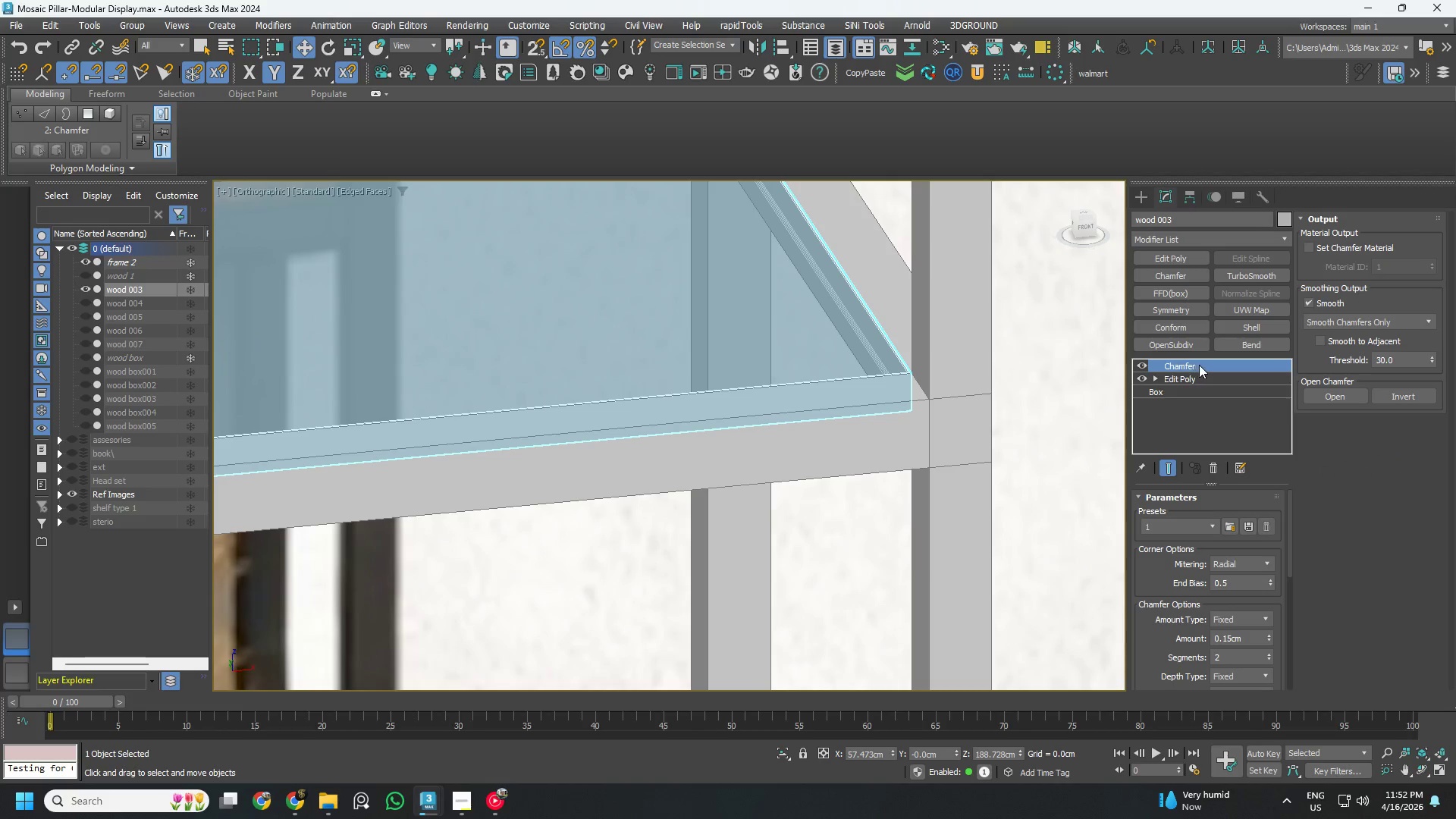 
right_click([1199, 365])
 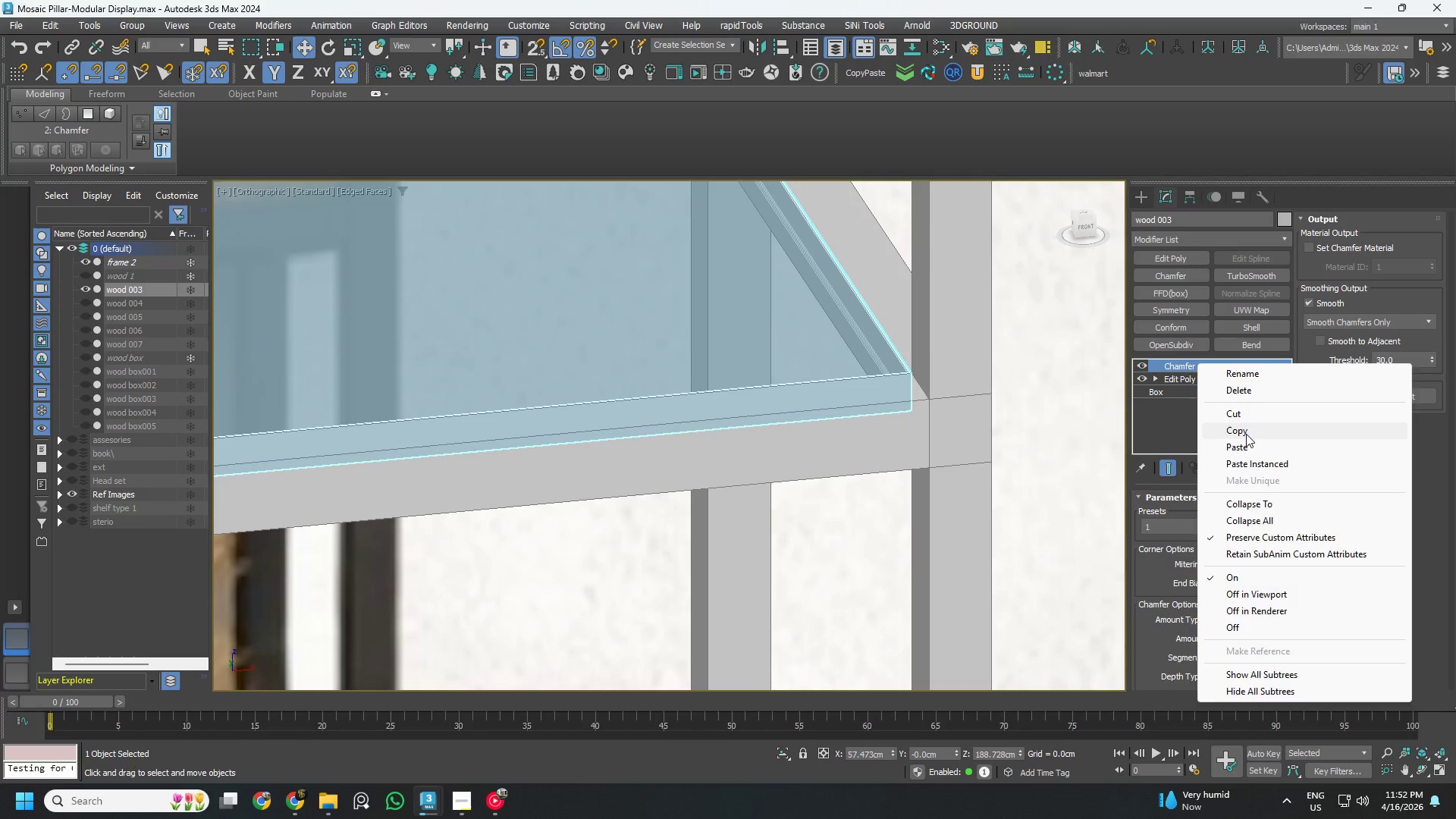 
double_click([1172, 436])
 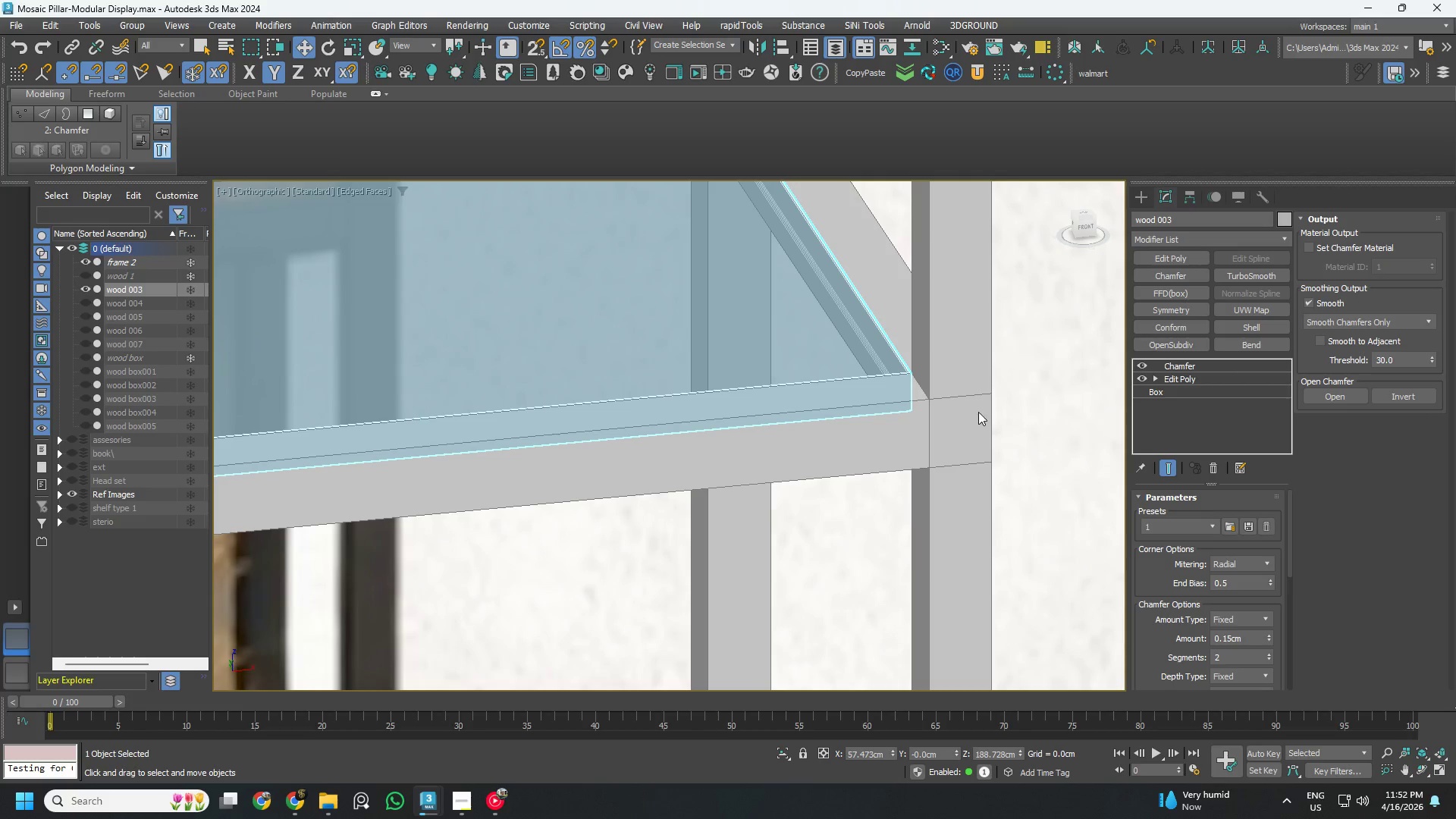 
scroll: coordinate [962, 409], scroll_direction: down, amount: 4.0
 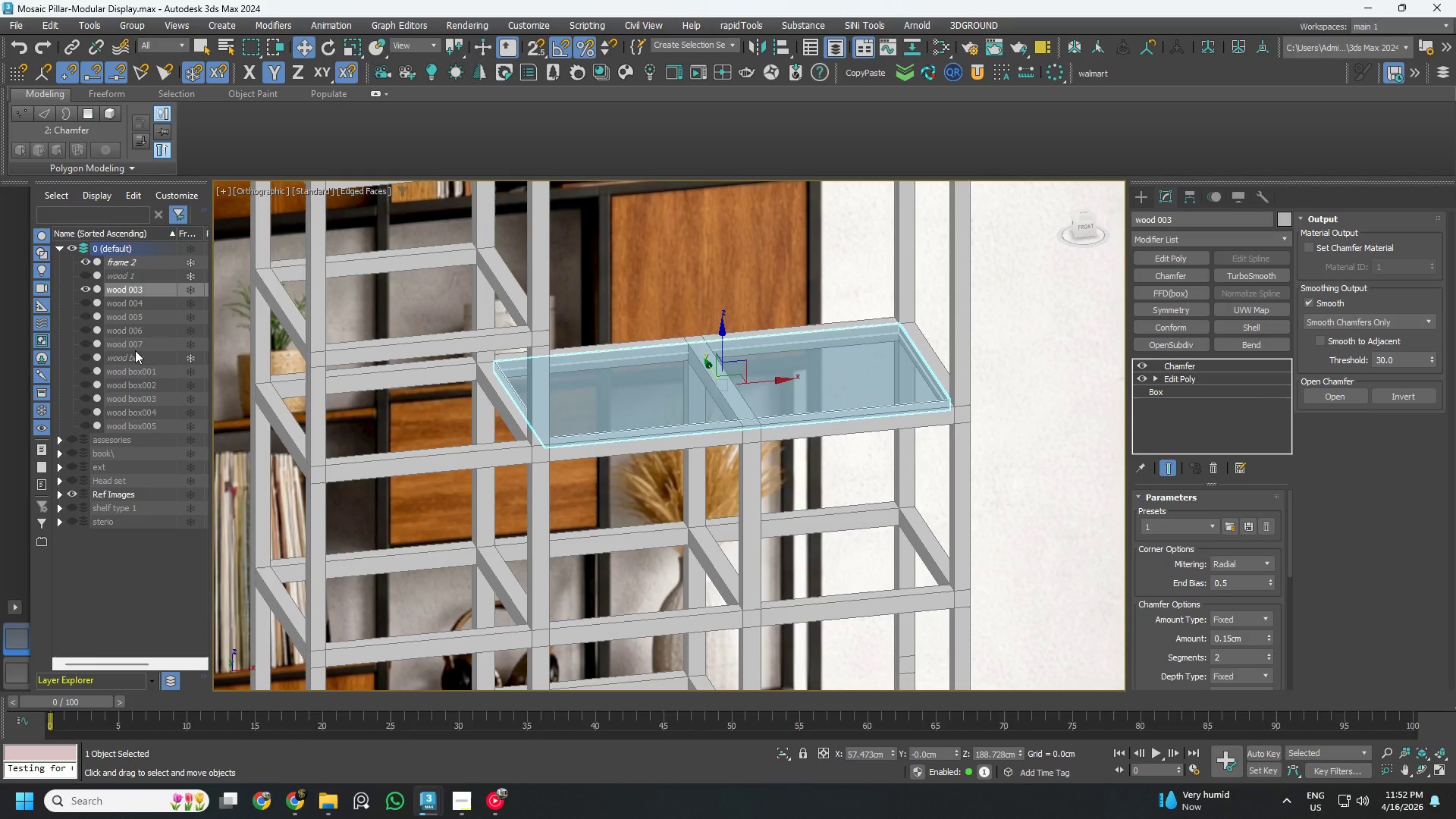 
left_click([140, 357])
 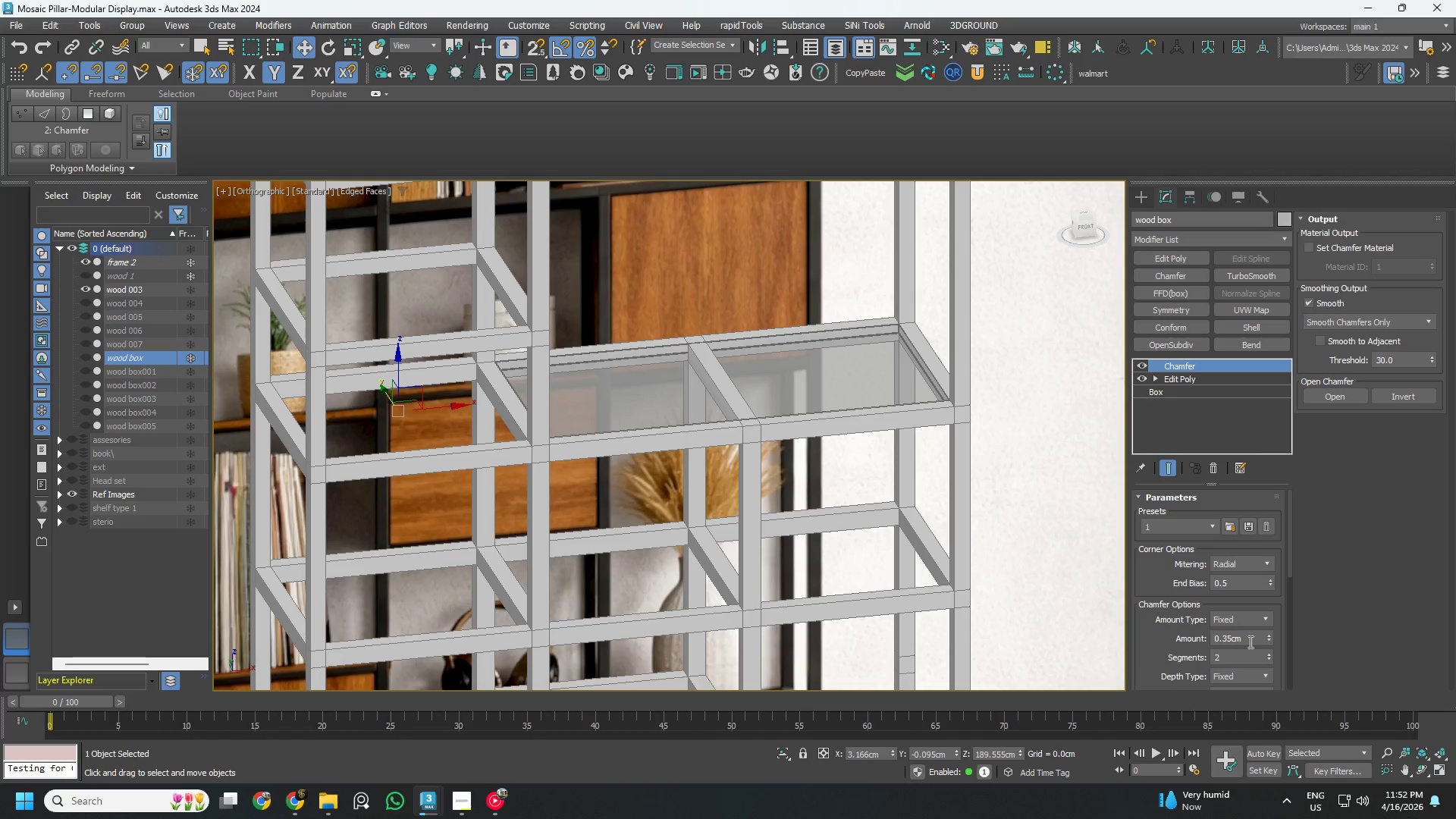 
double_click([1249, 642])
 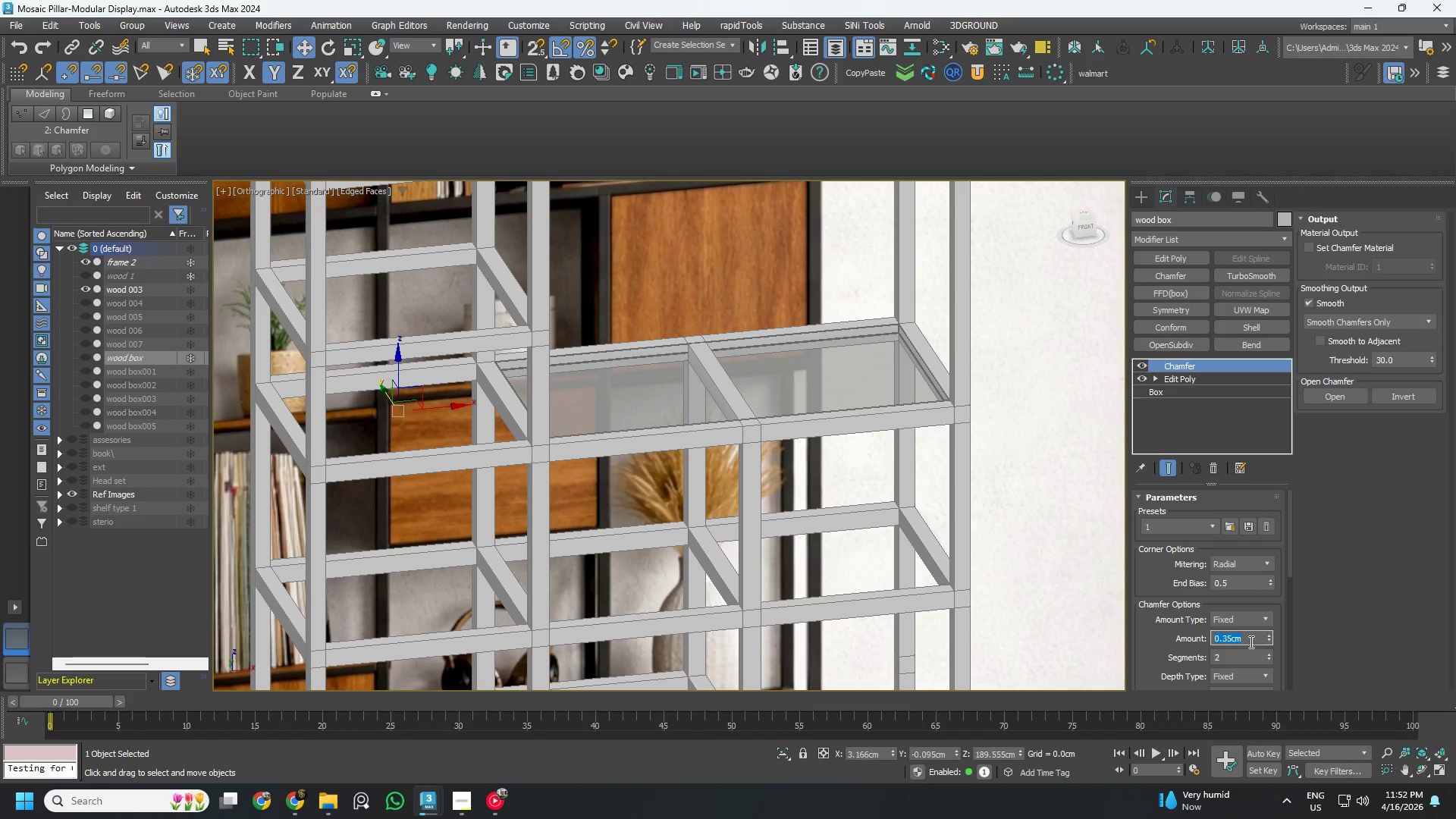 
key(NumpadDecimal)
 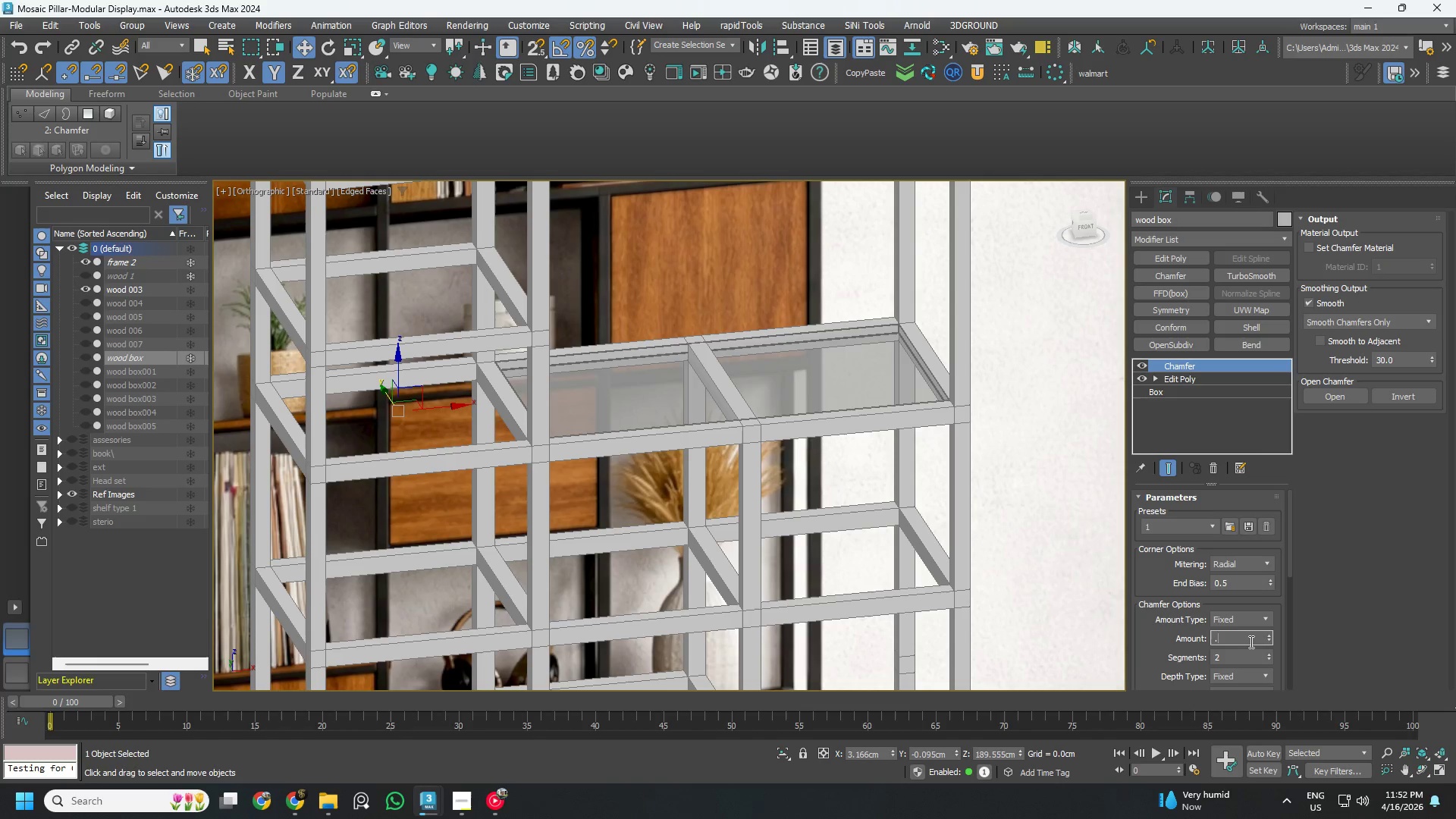 
key(Numpad1)
 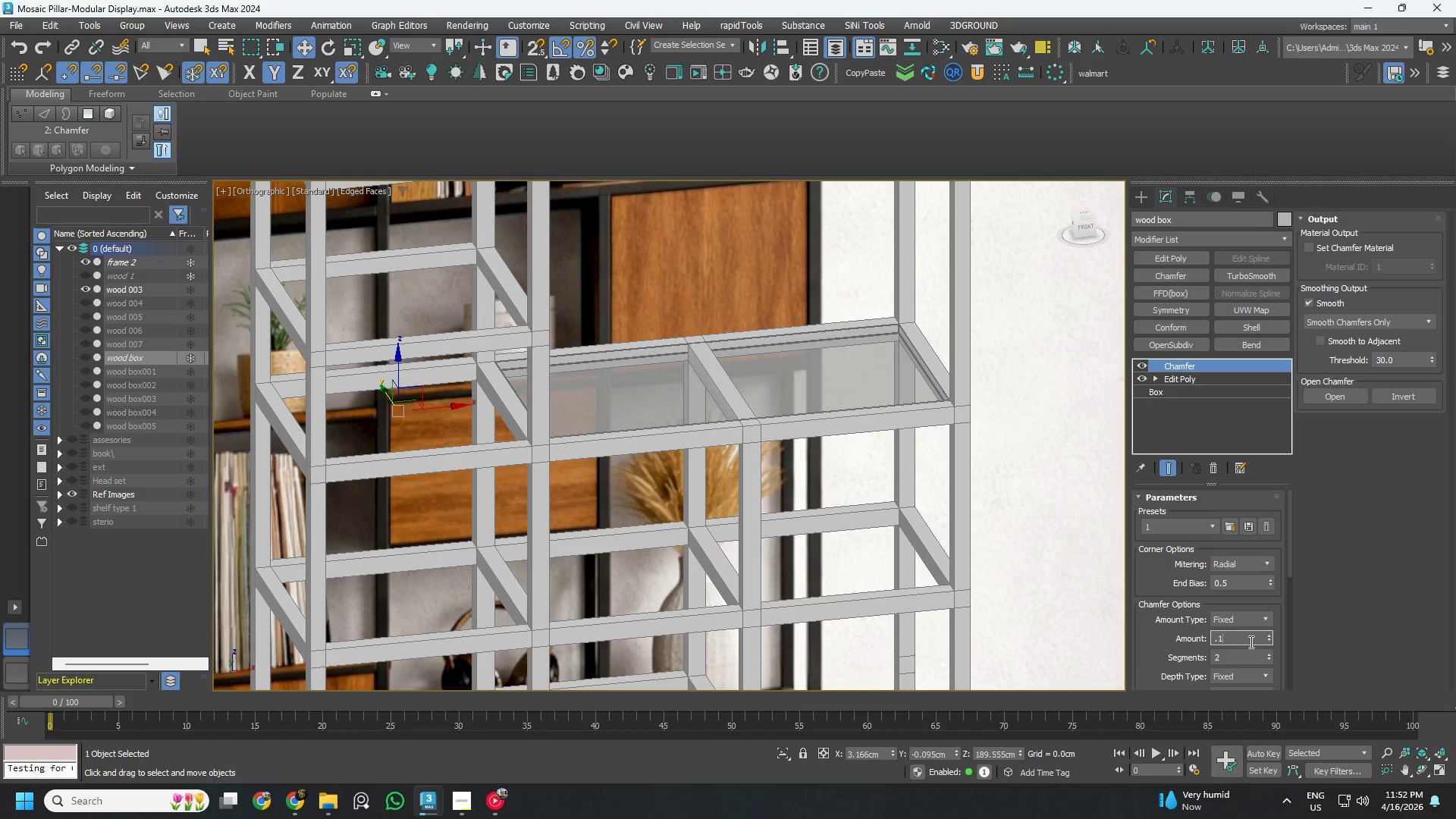 
key(Numpad5)
 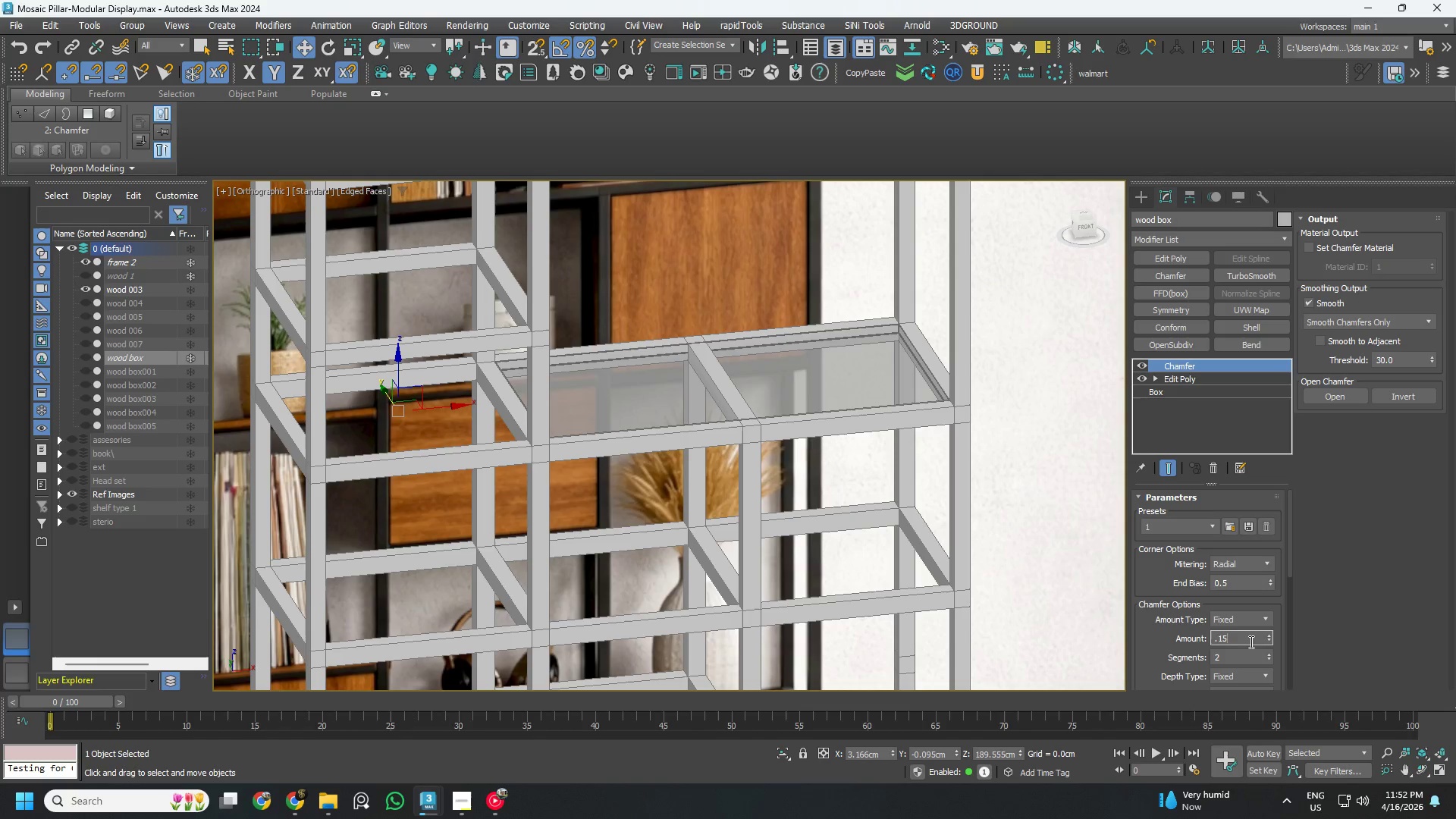 
key(NumpadEnter)
 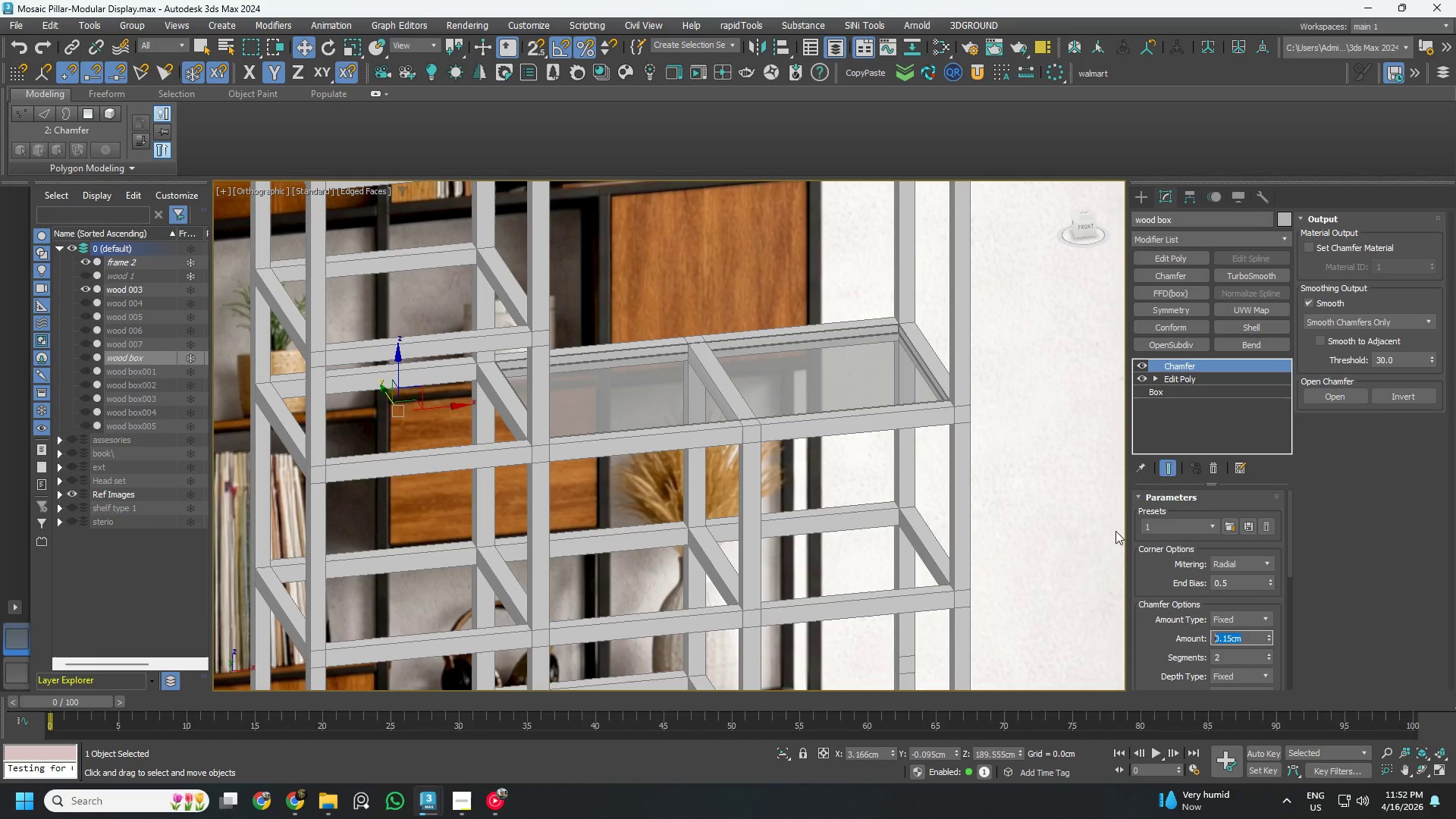 
left_click([1186, 427])
 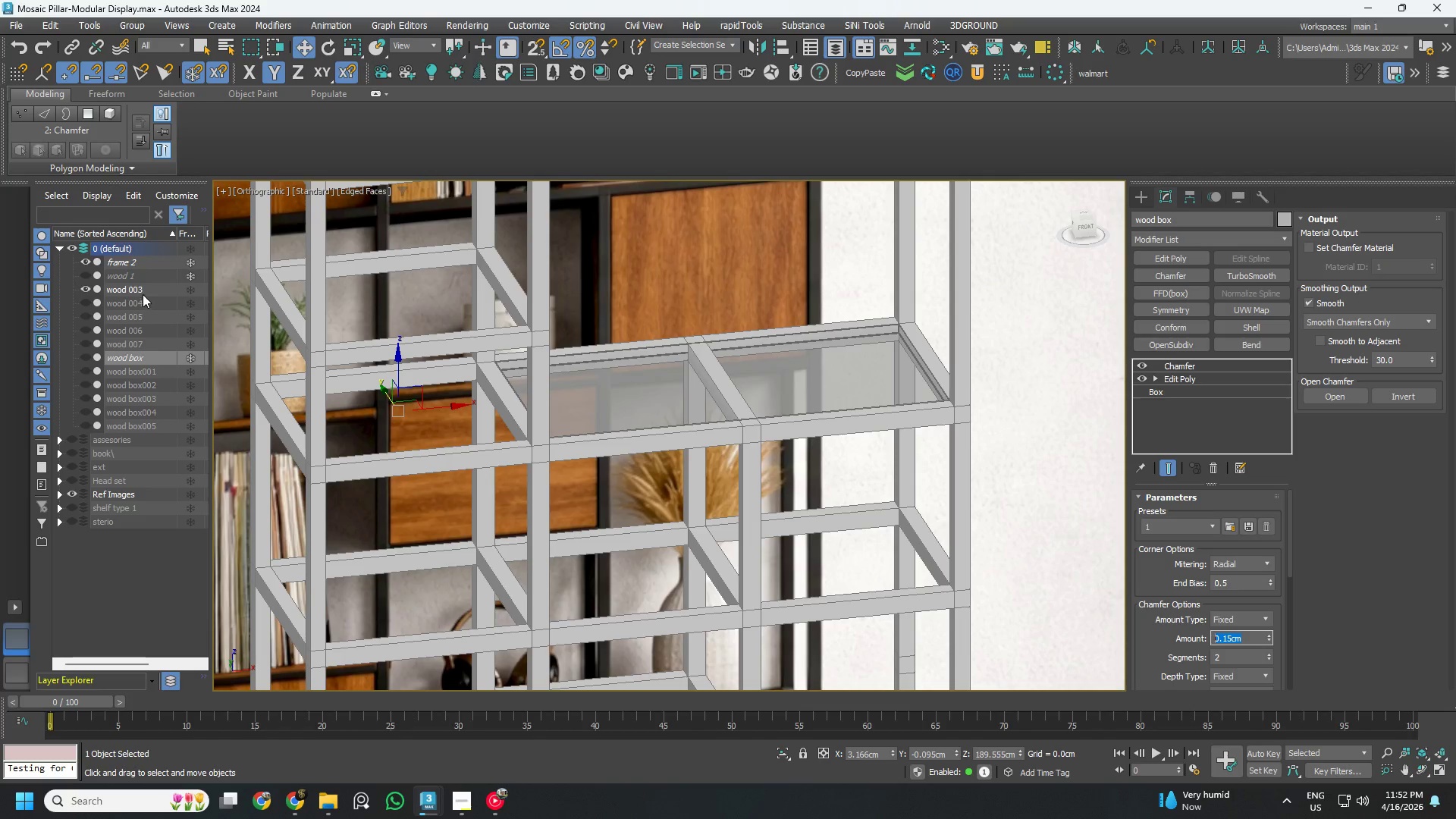 
left_click([153, 278])
 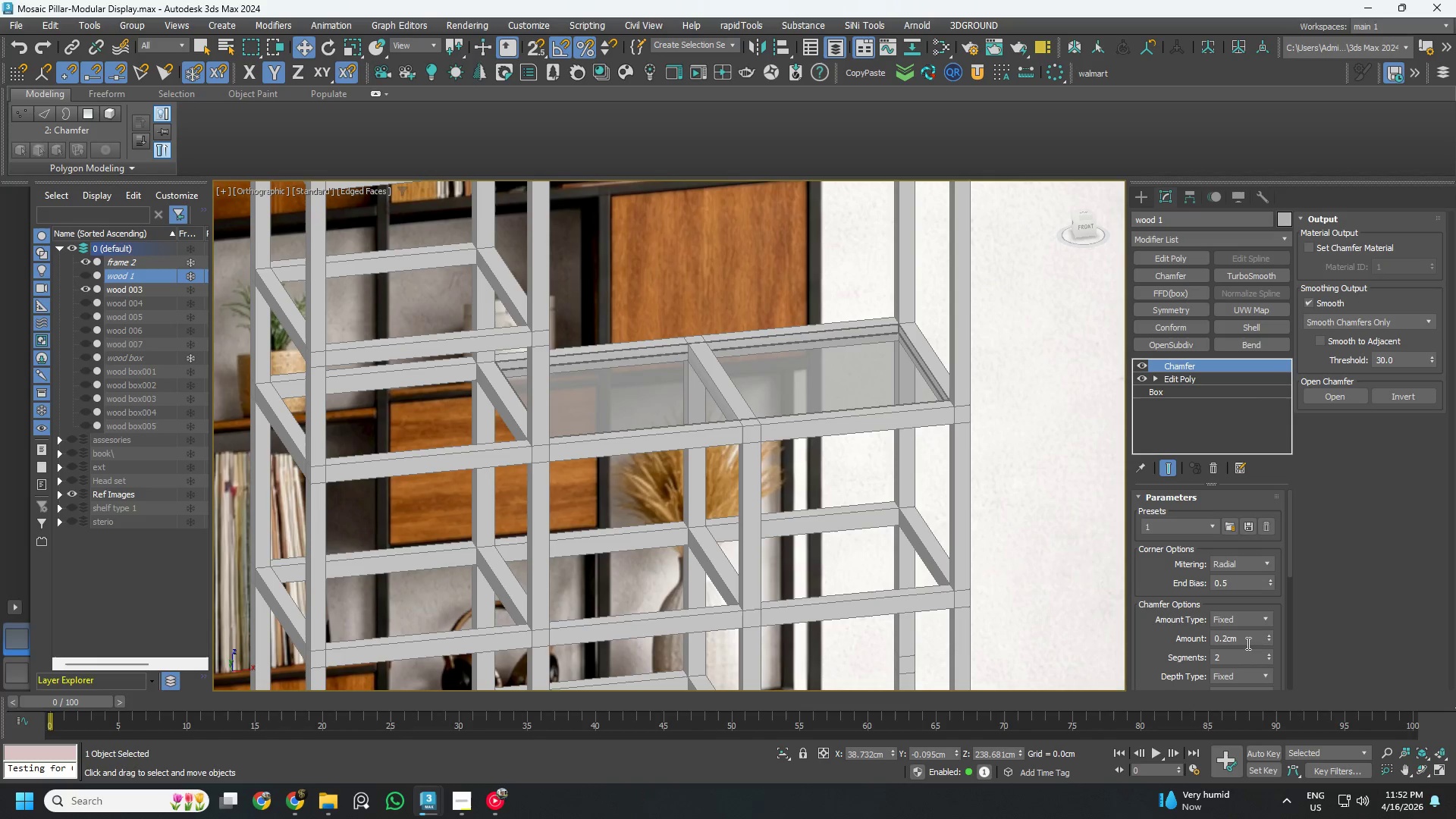 
double_click([1242, 639])
 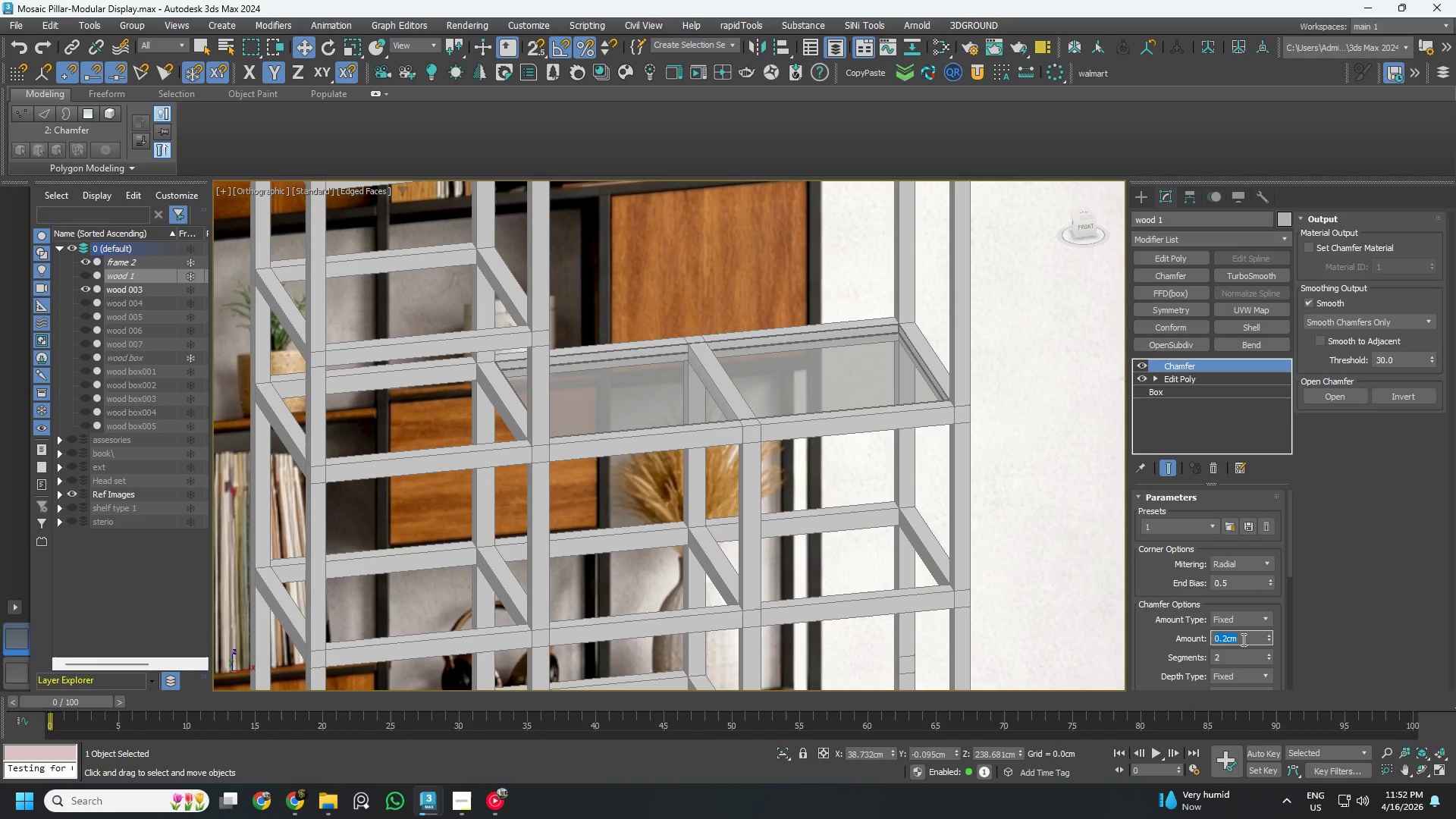 
key(NumpadDecimal)
 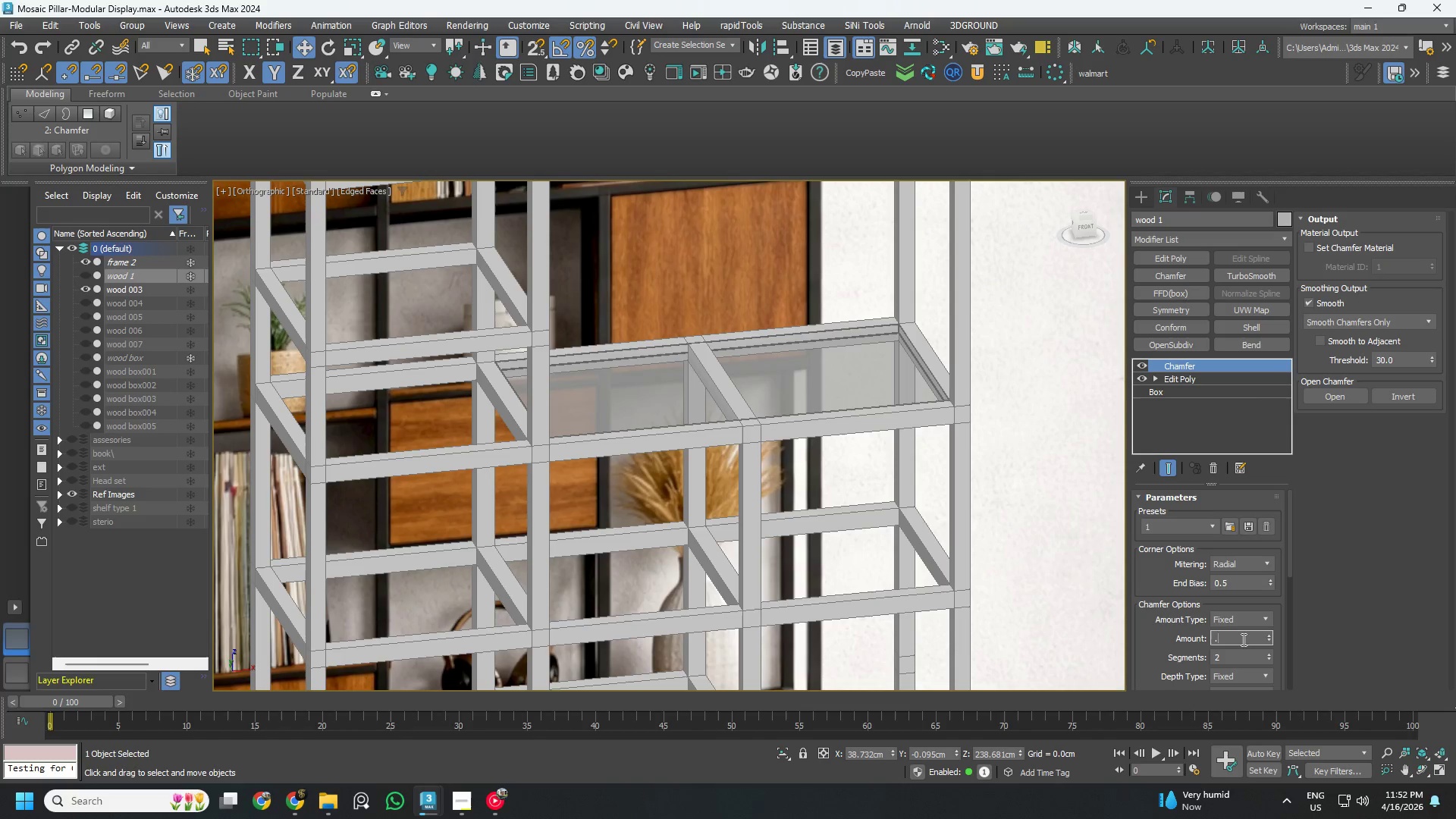 
key(Numpad1)
 